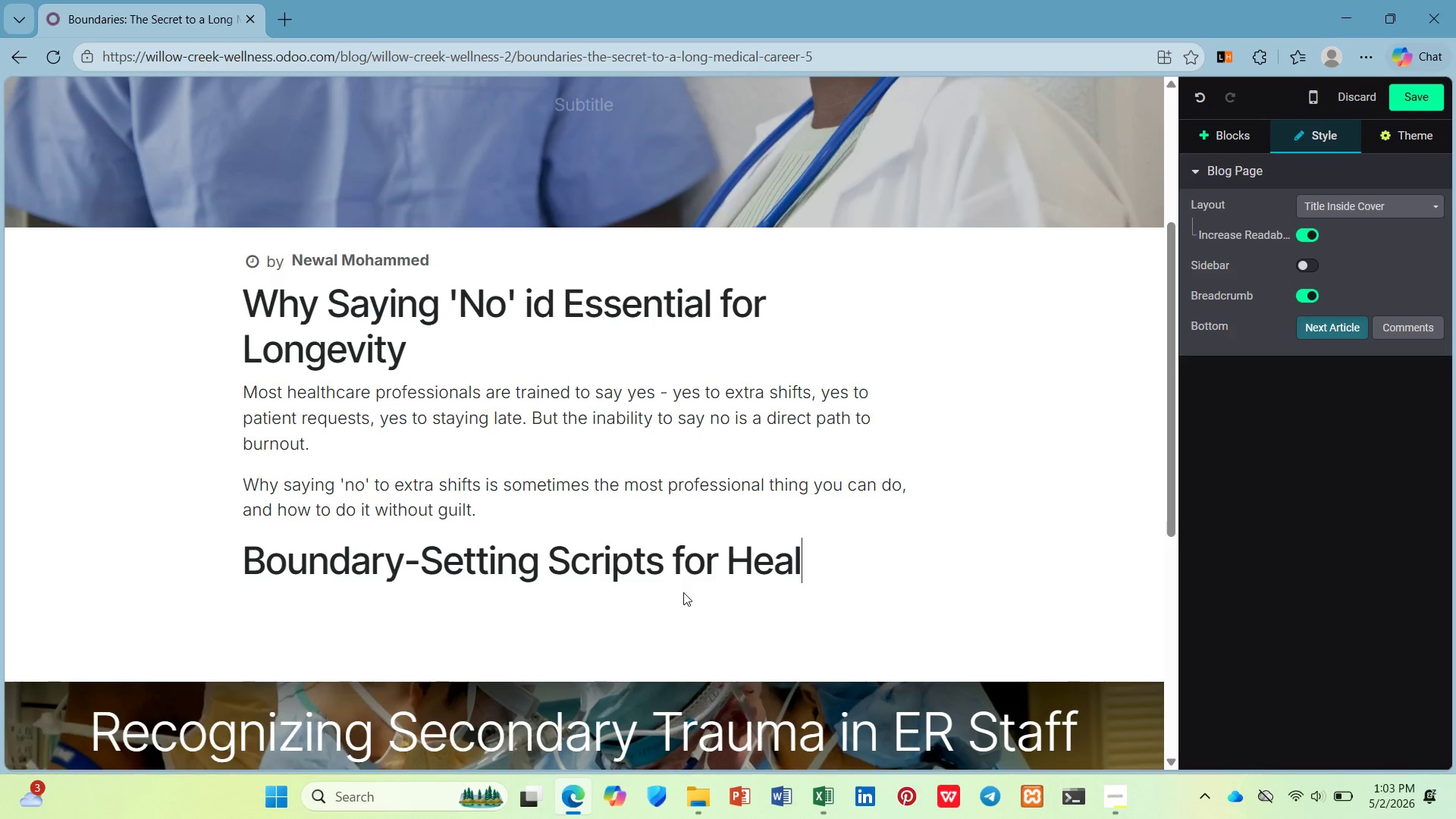 
key(Enter)
 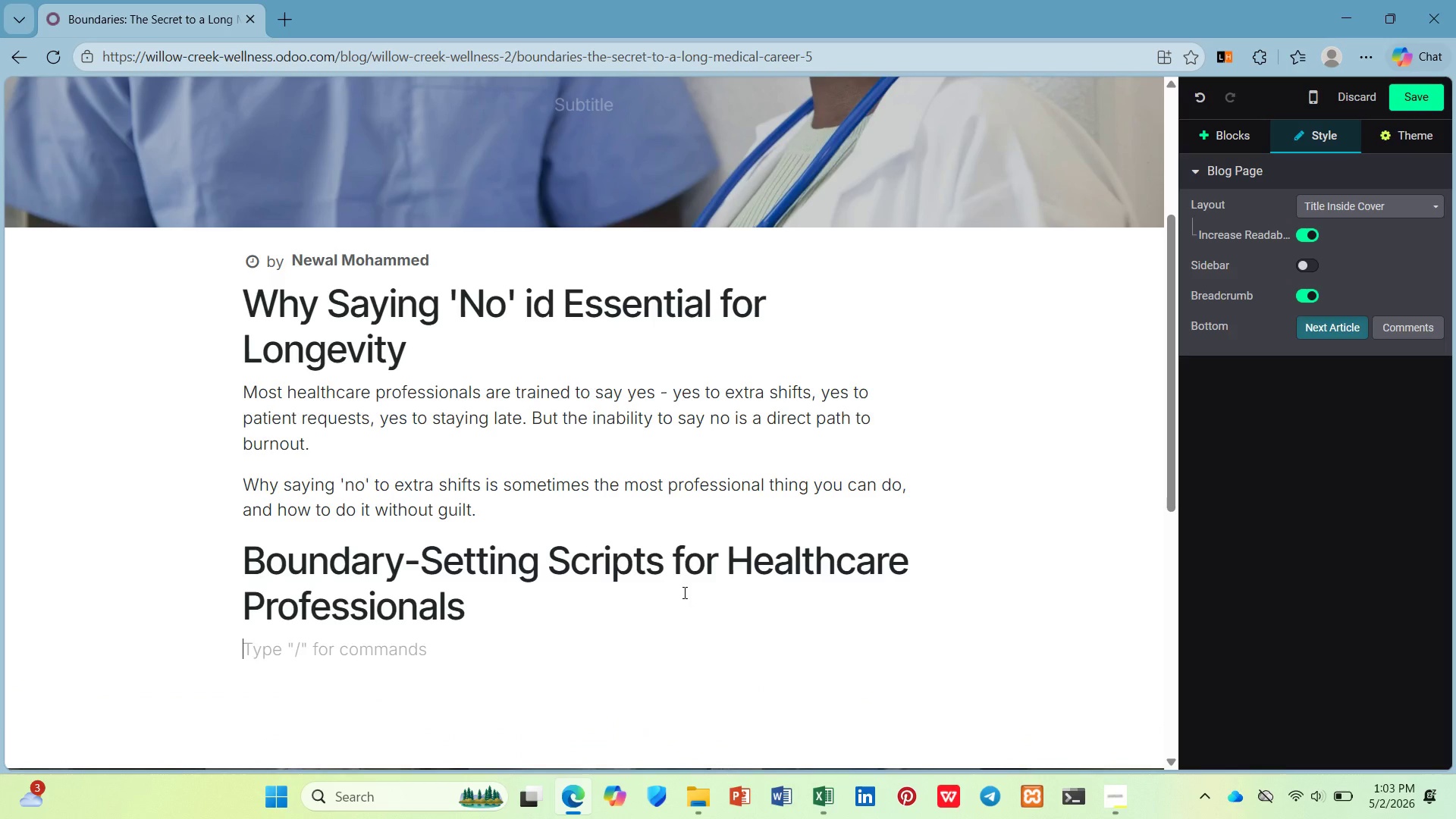 
type(/ul)
 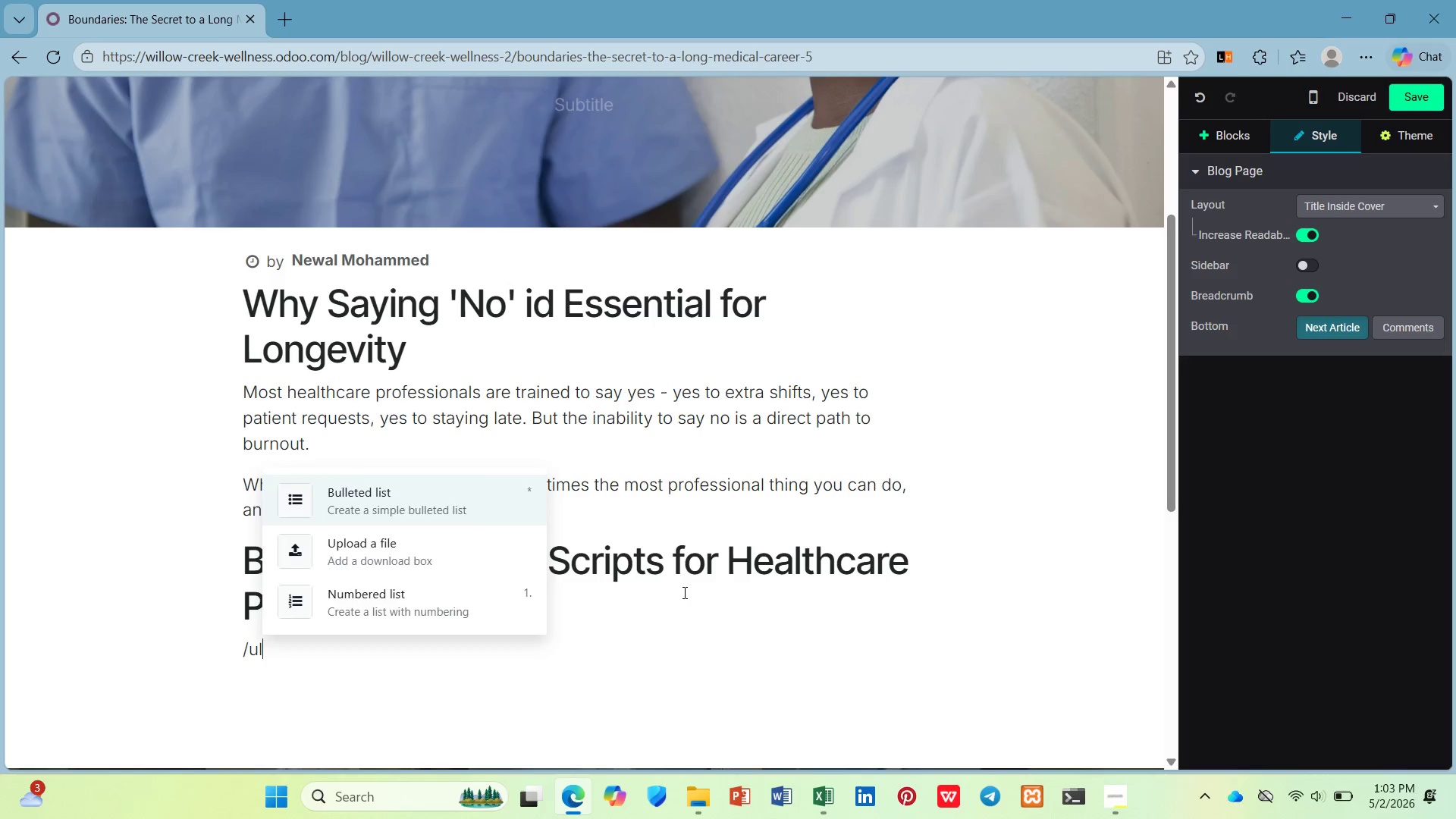 
key(Enter)
 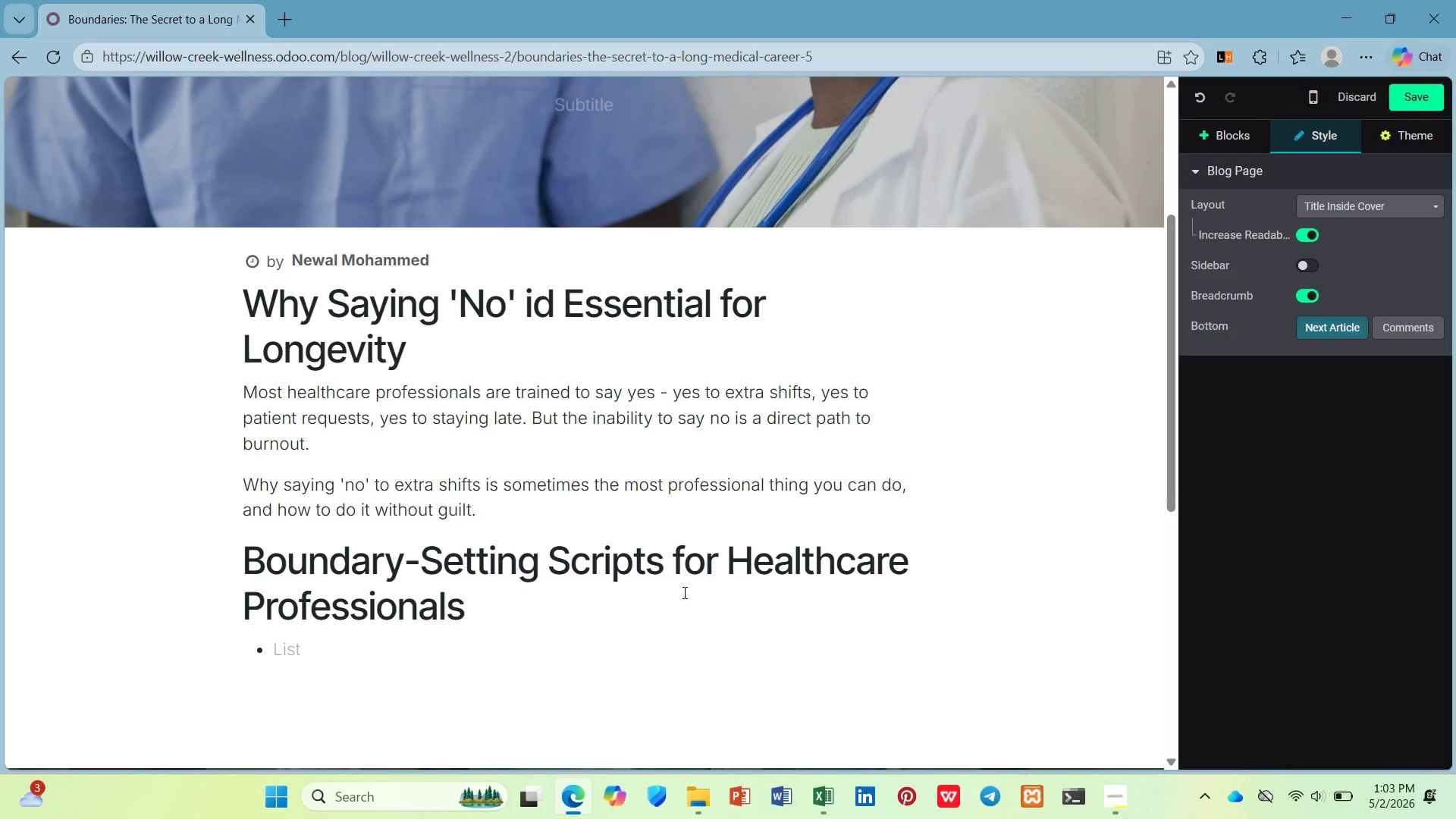 
key(Shift+I)
 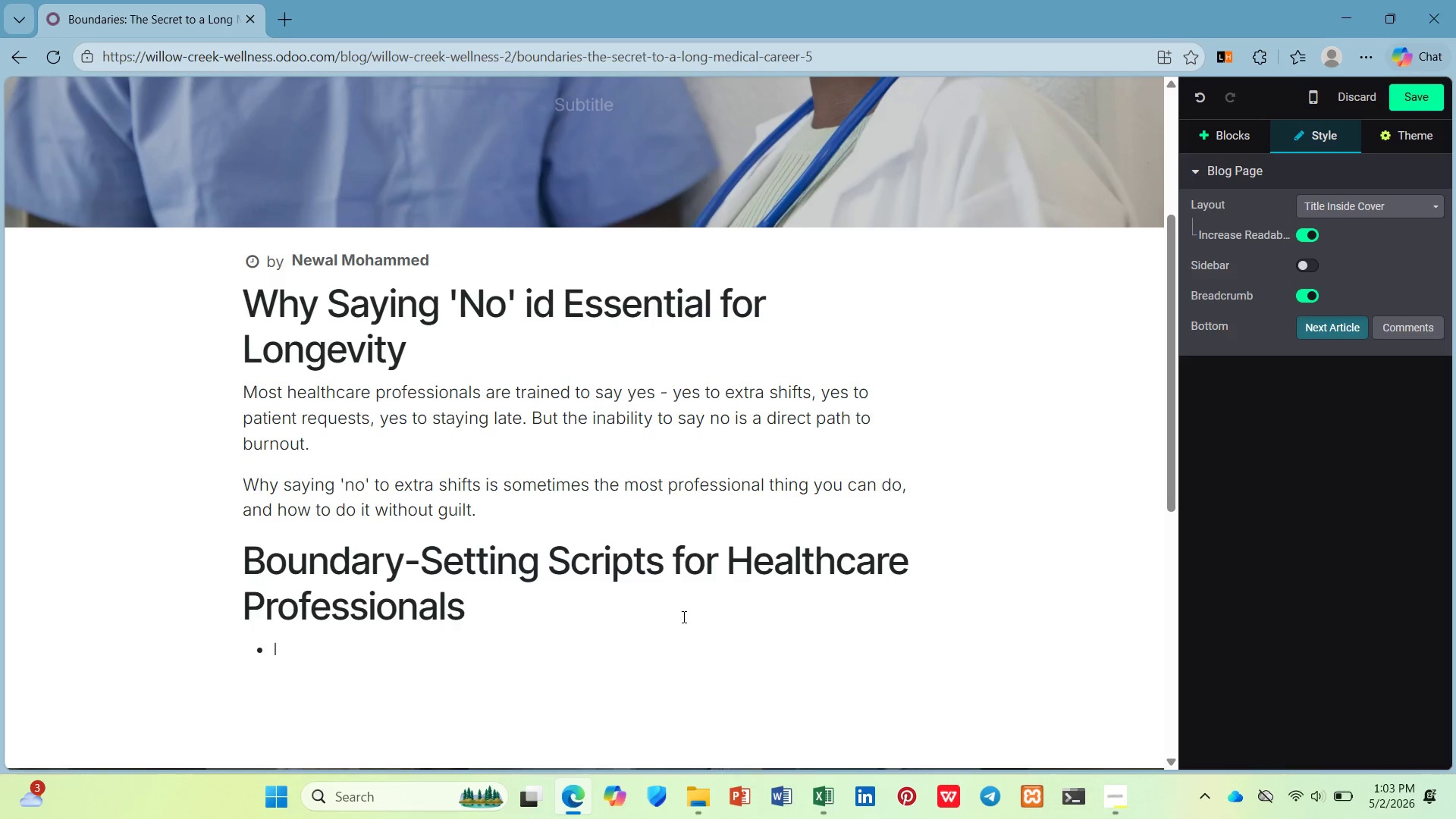 
key(Shift+Backspace)
 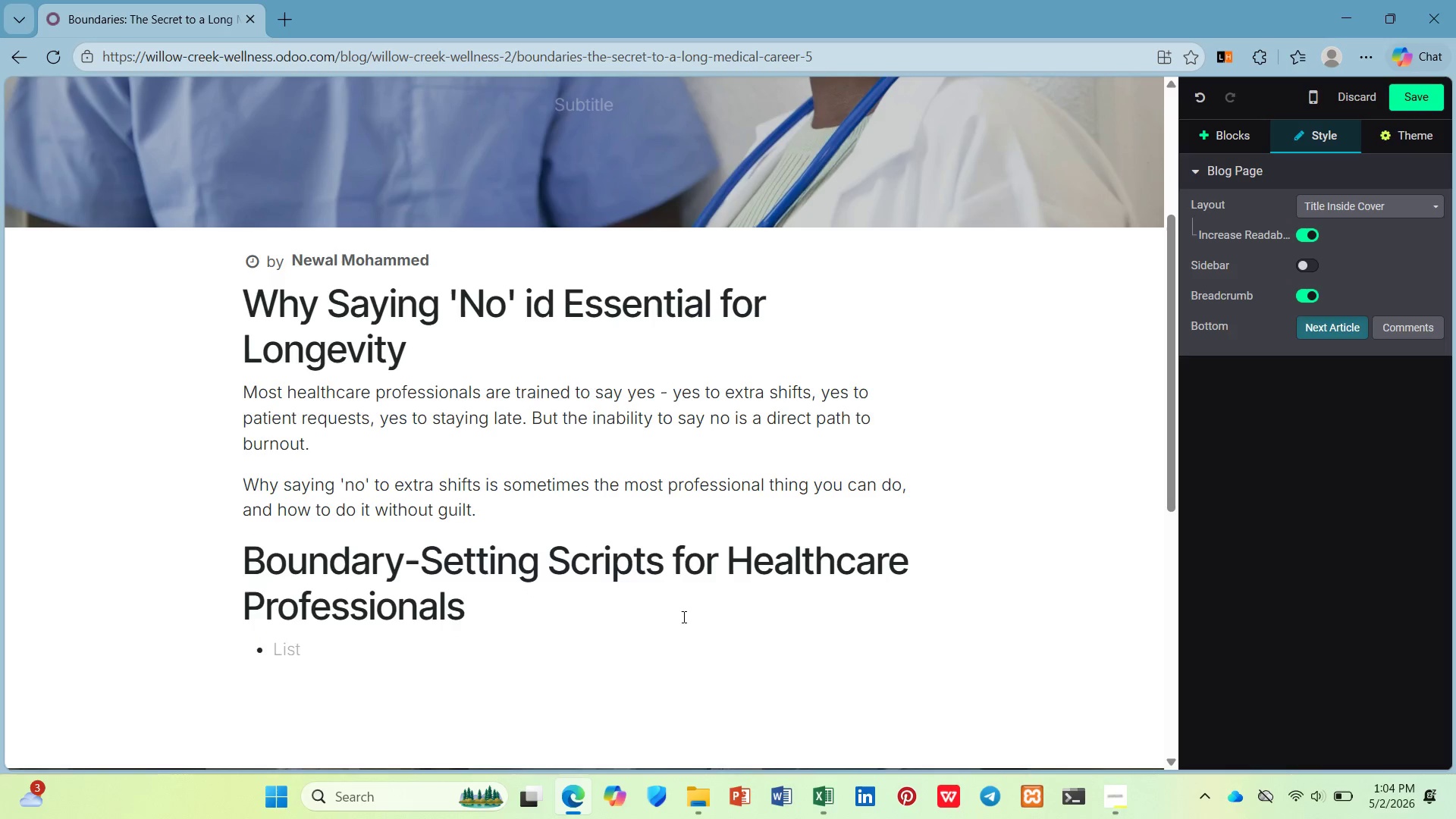 
key(Shift+Quote)
 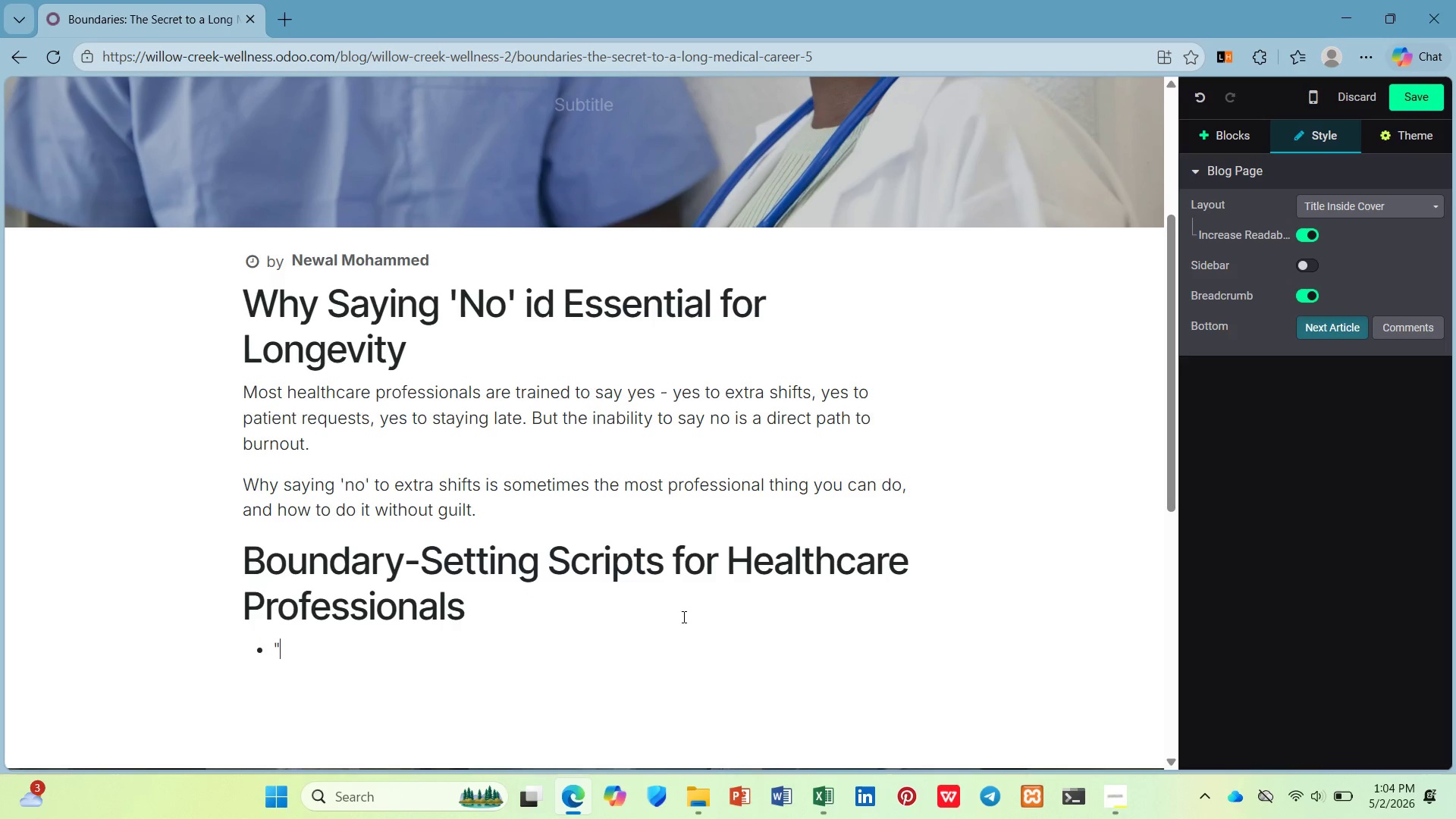 
key(Shift+Quote)
 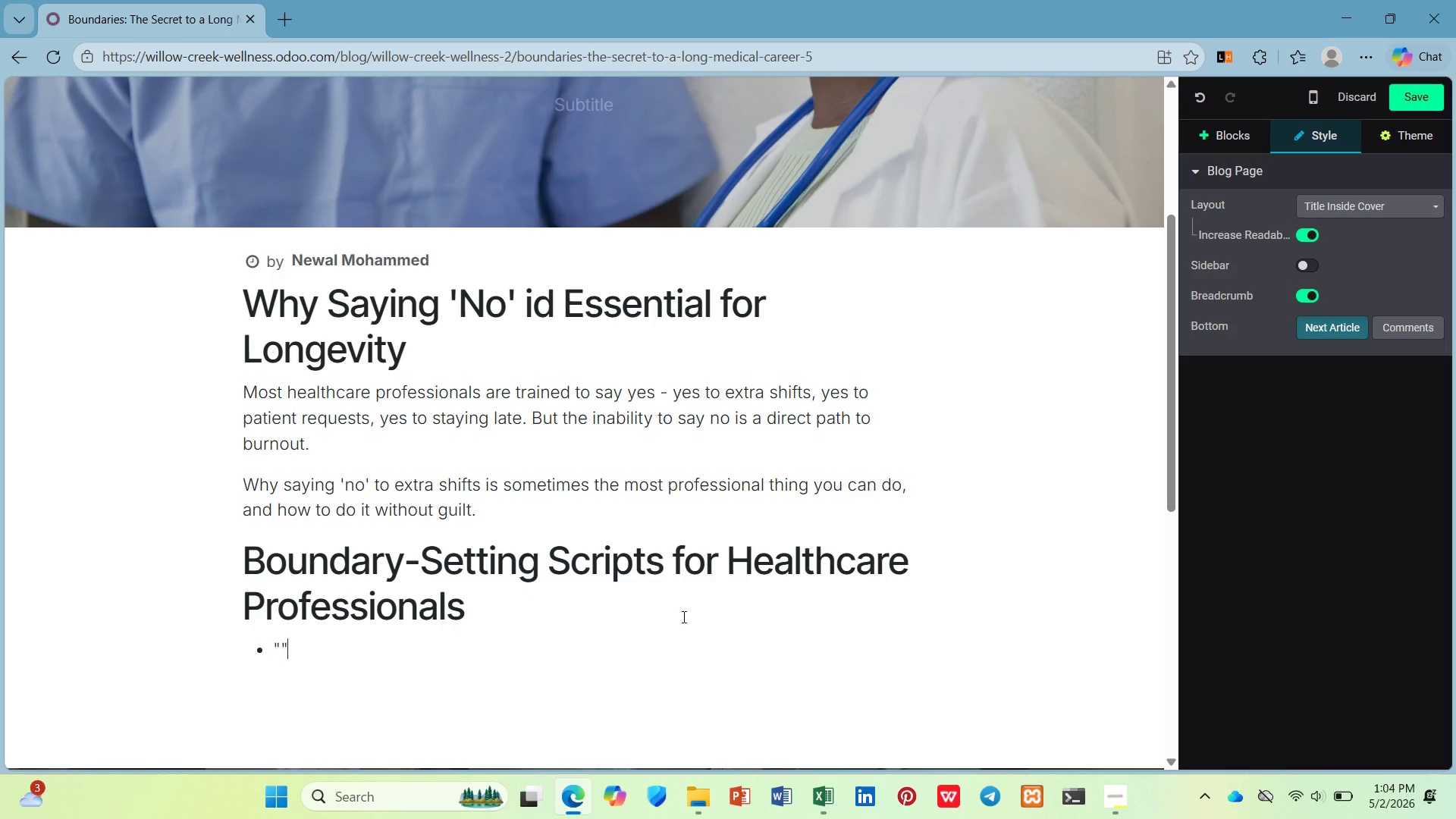 
key(ArrowLeft)
 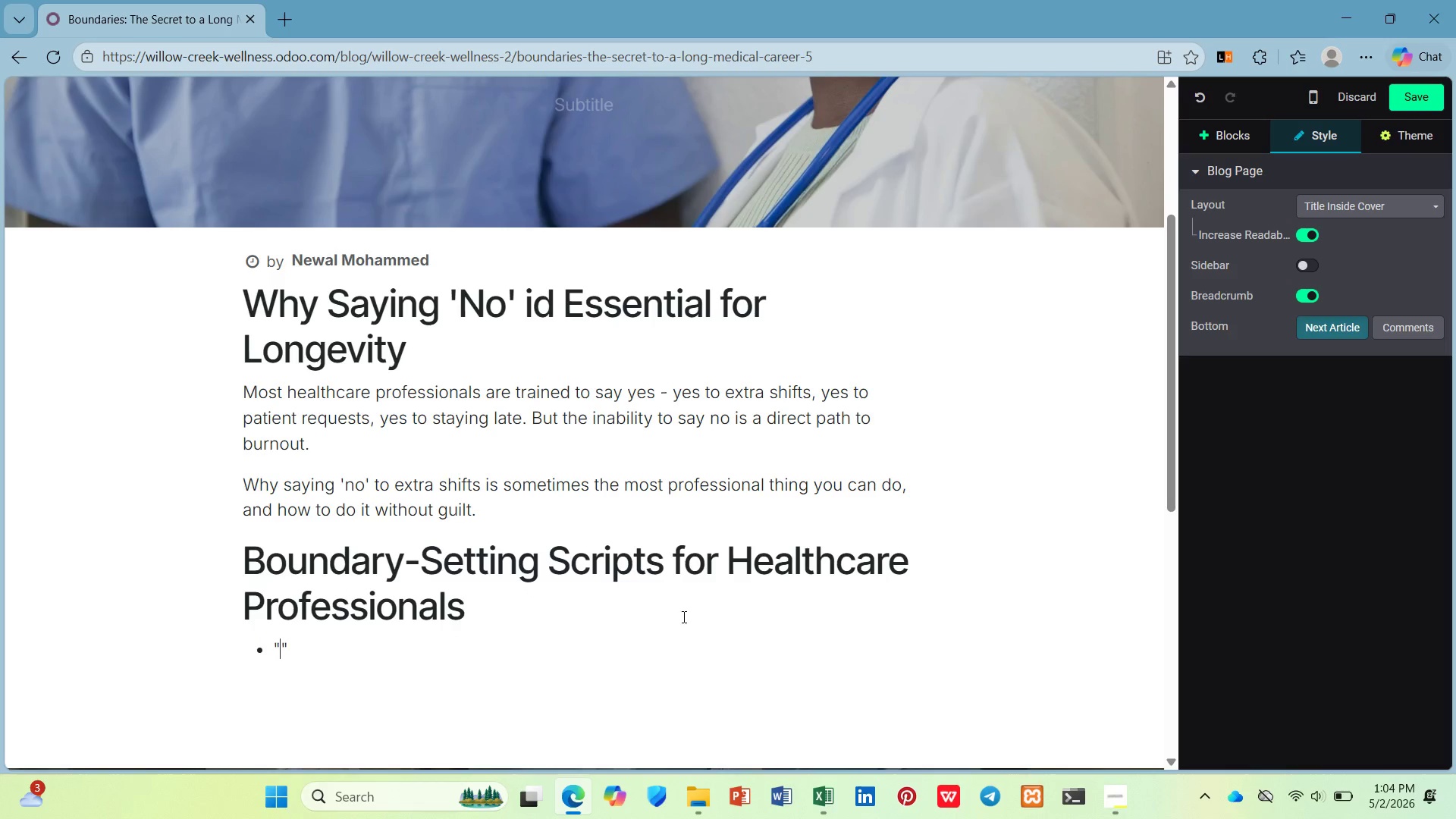 
type(I'm not avai)
 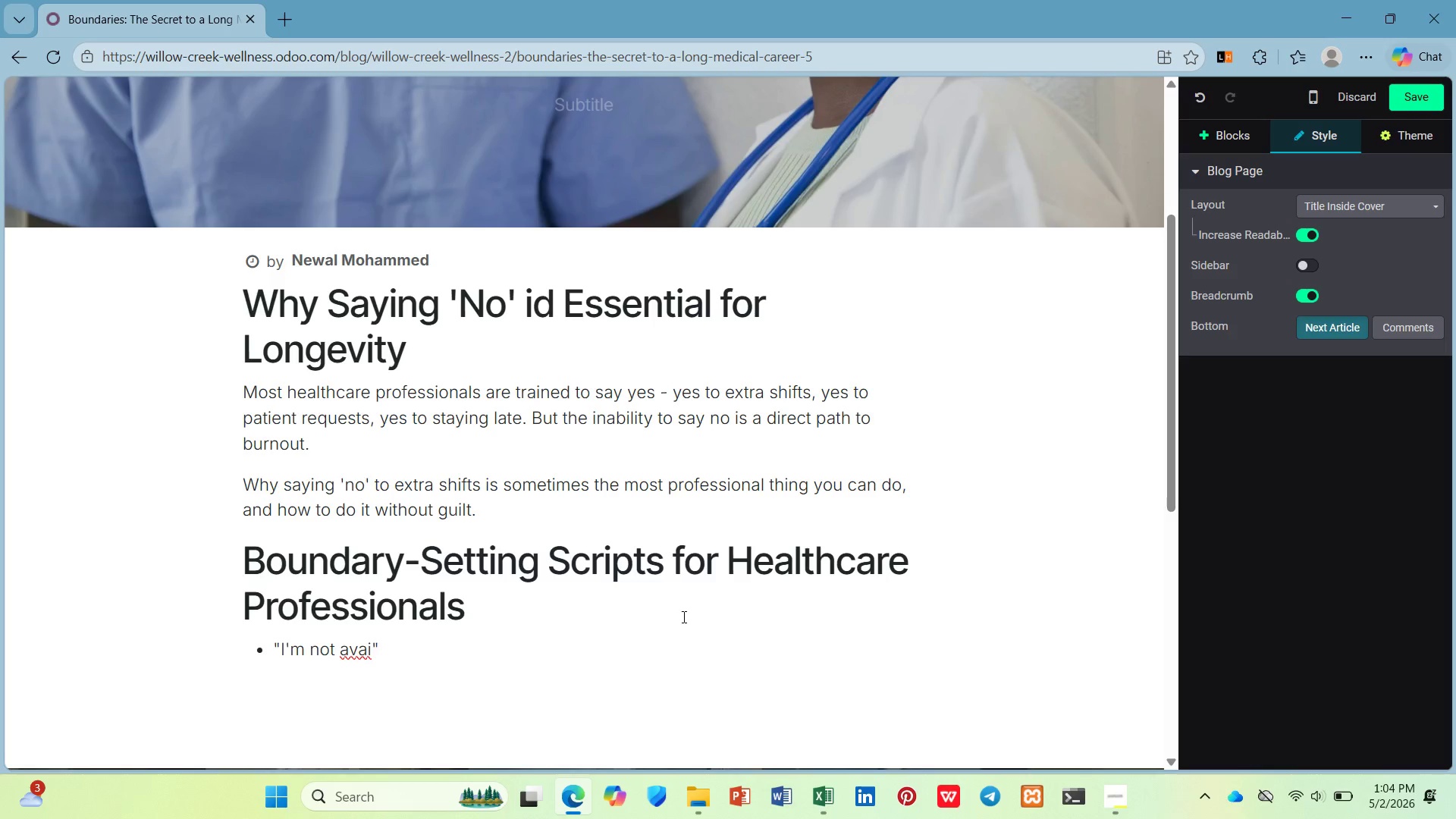 
wait(5.41)
 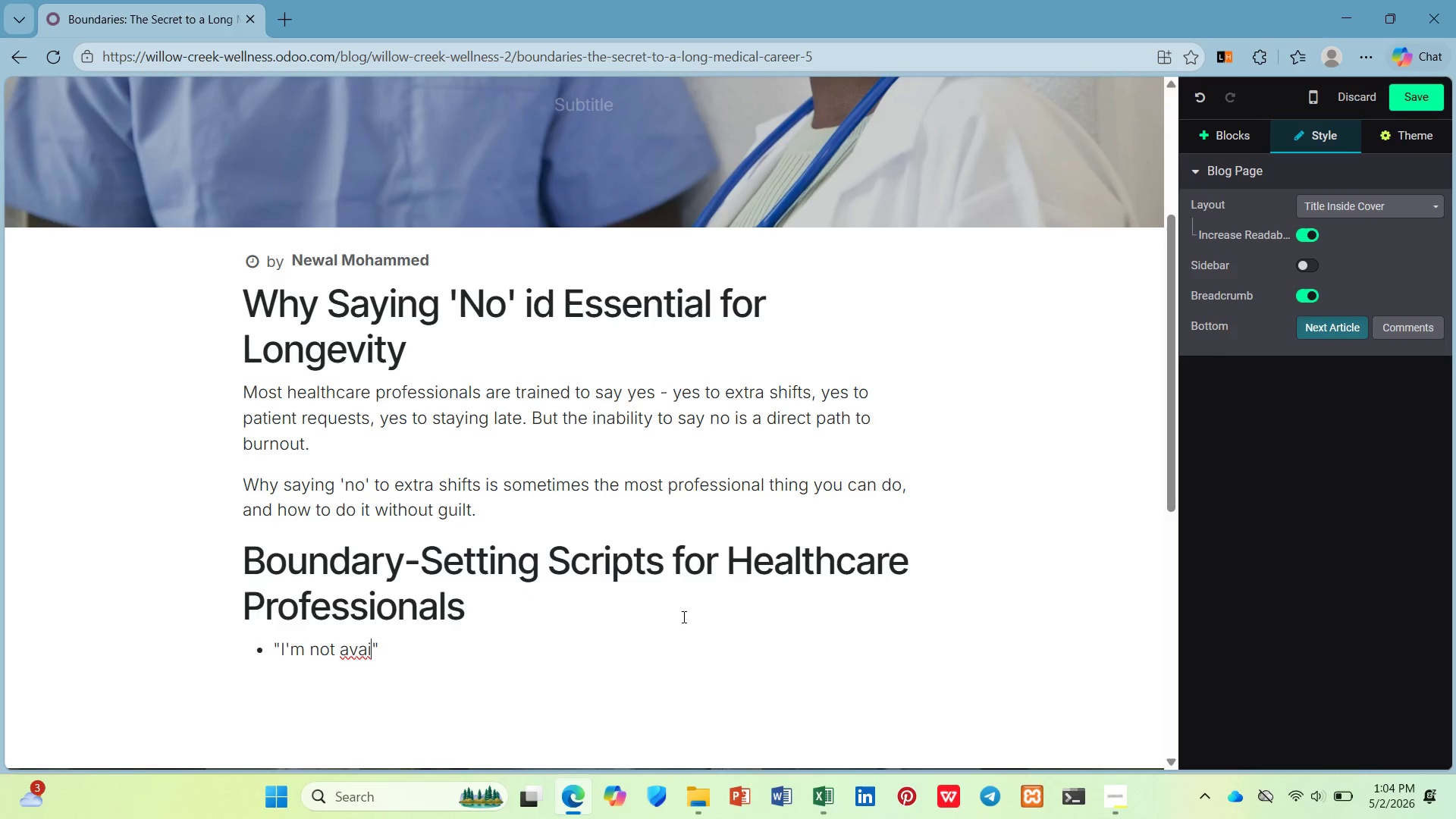 
type(lable fo r)
key(Backspace)
key(Backspace)
type(r that shifts)
key(Backspace)
type(, but here;s )
key(Backspace)
key(Backspace)
key(Backspace)
type('s who you can ask.)
 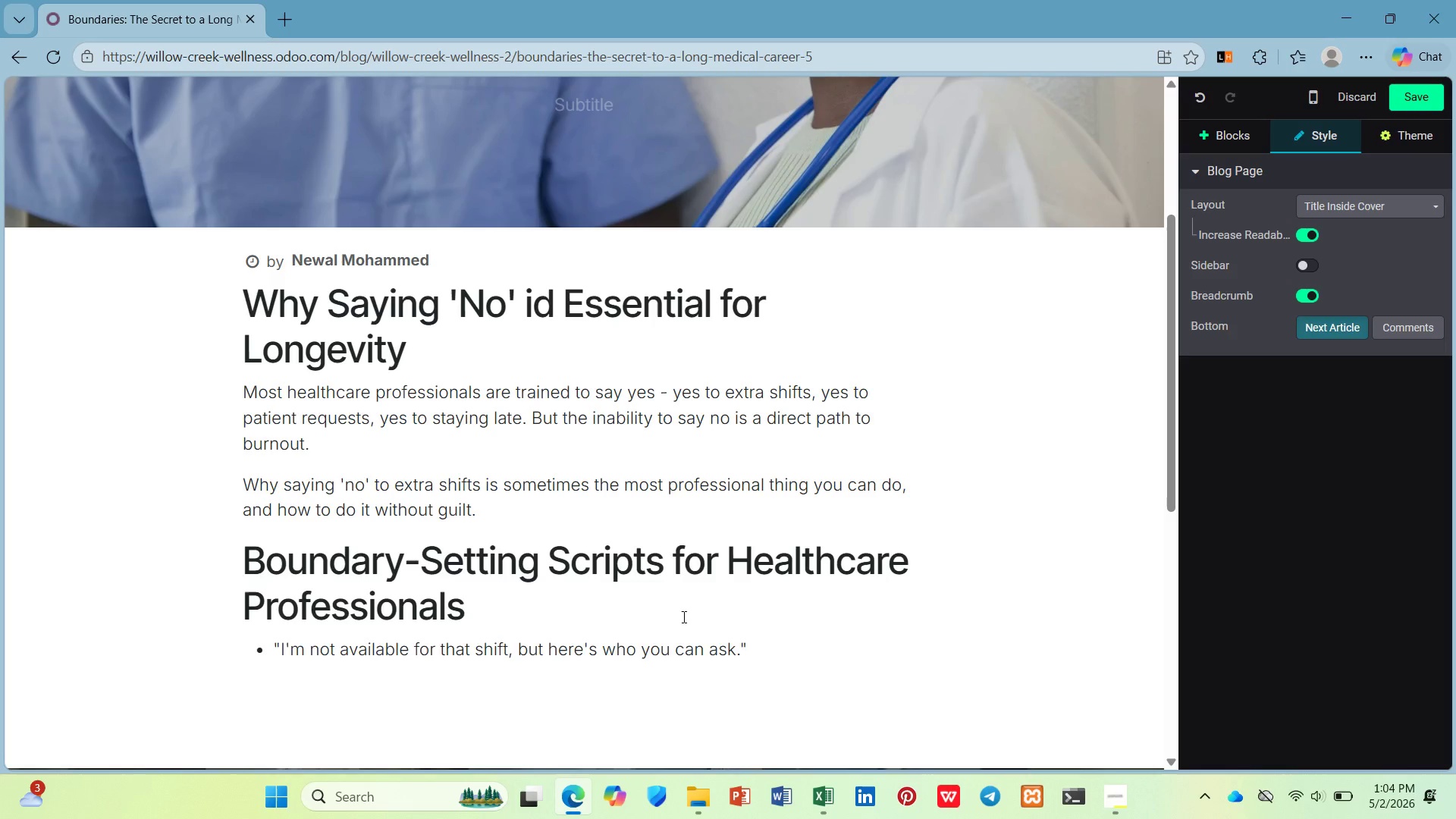 
key(ArrowDown)
 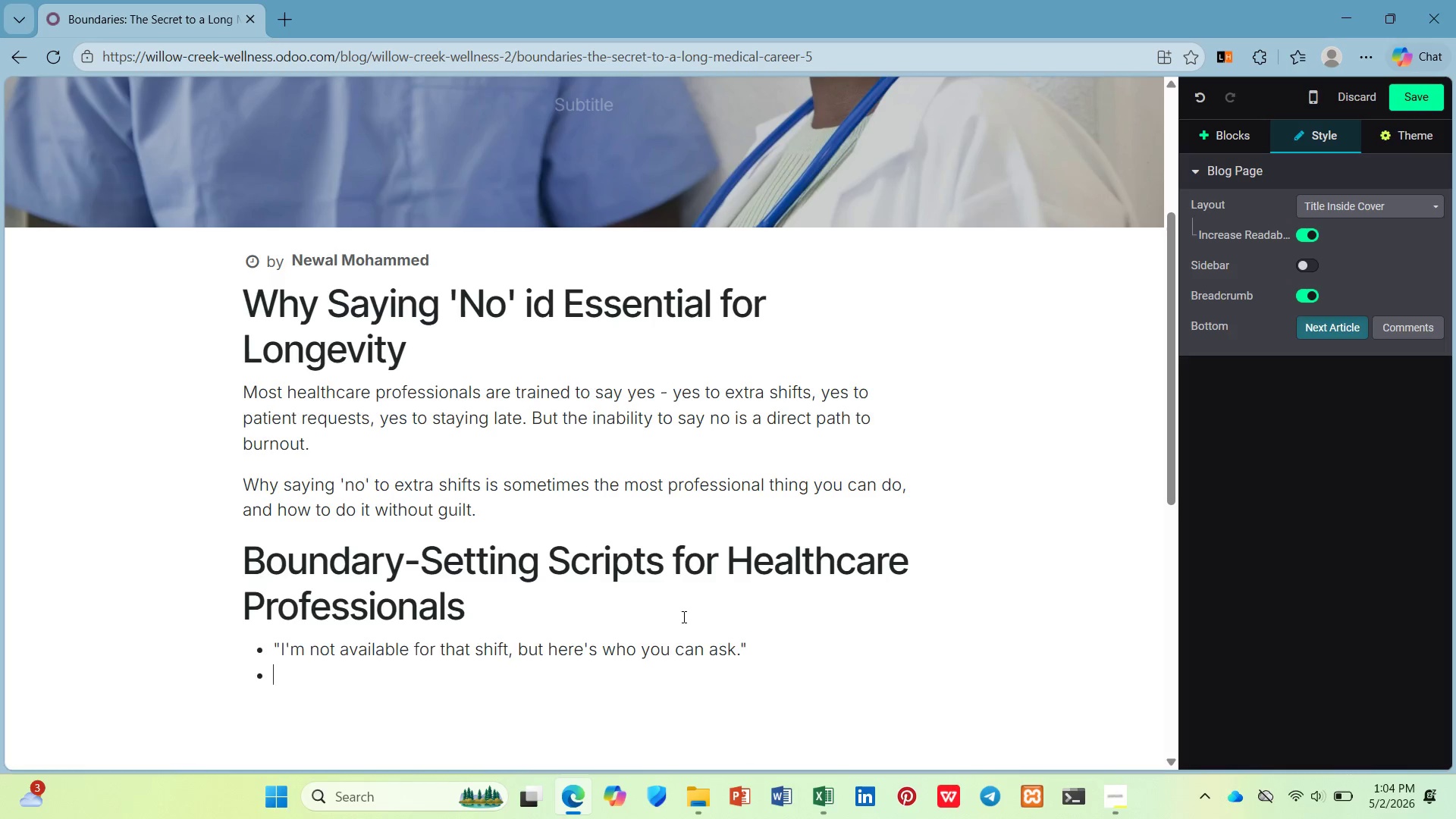 
key(Enter)
 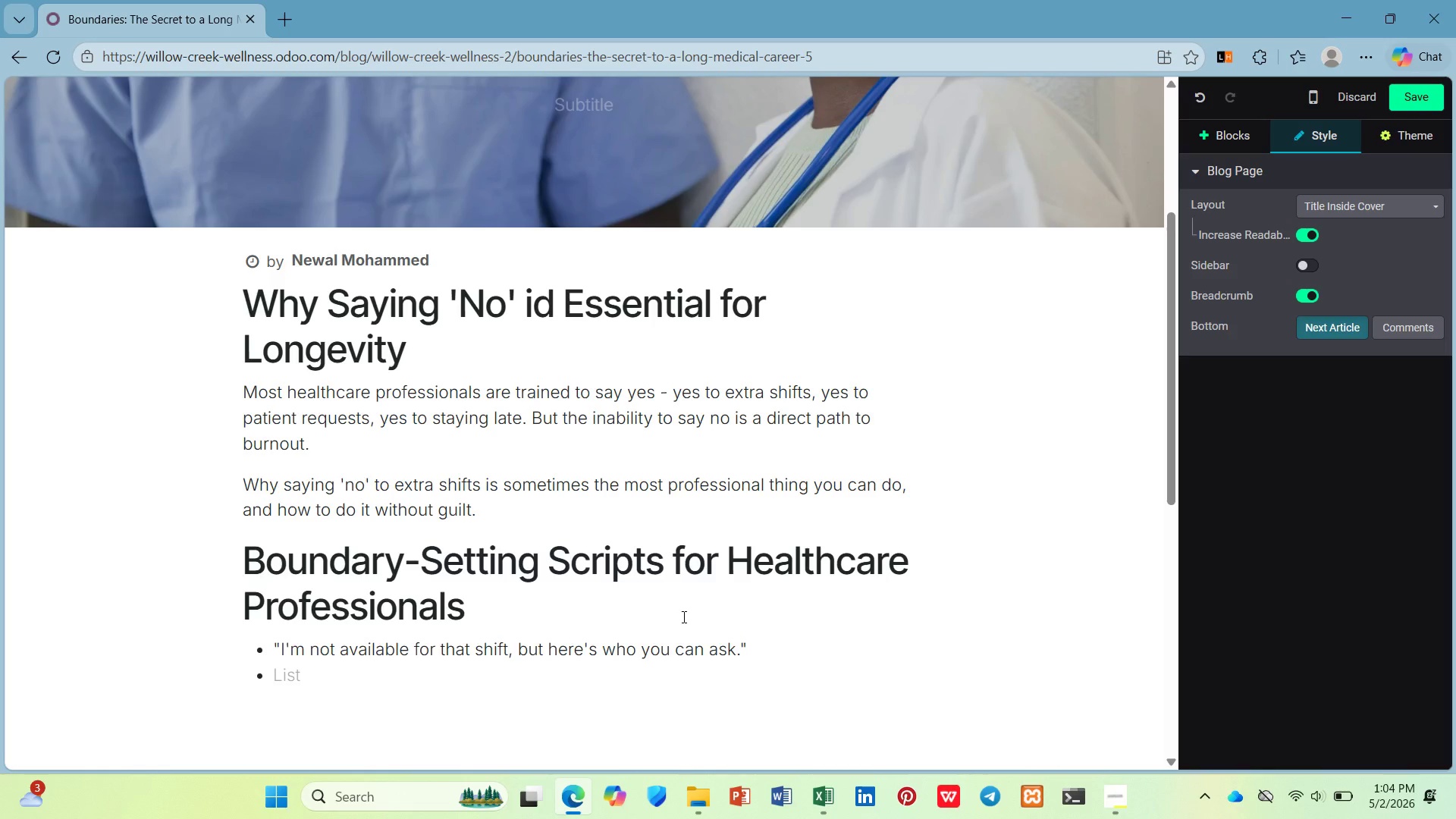 
key(Shift+Quote)
 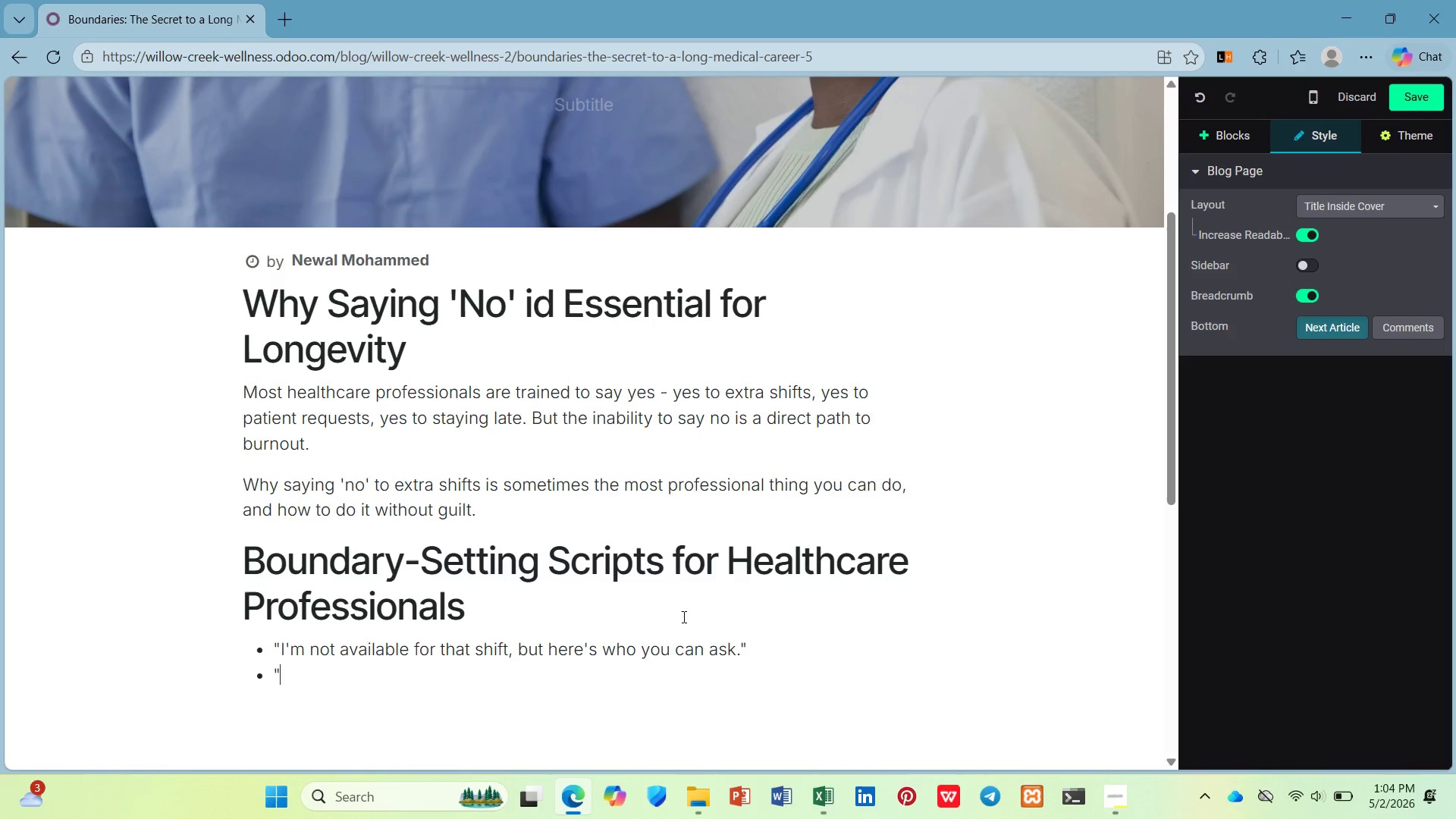 
key(Shift+Quote)
 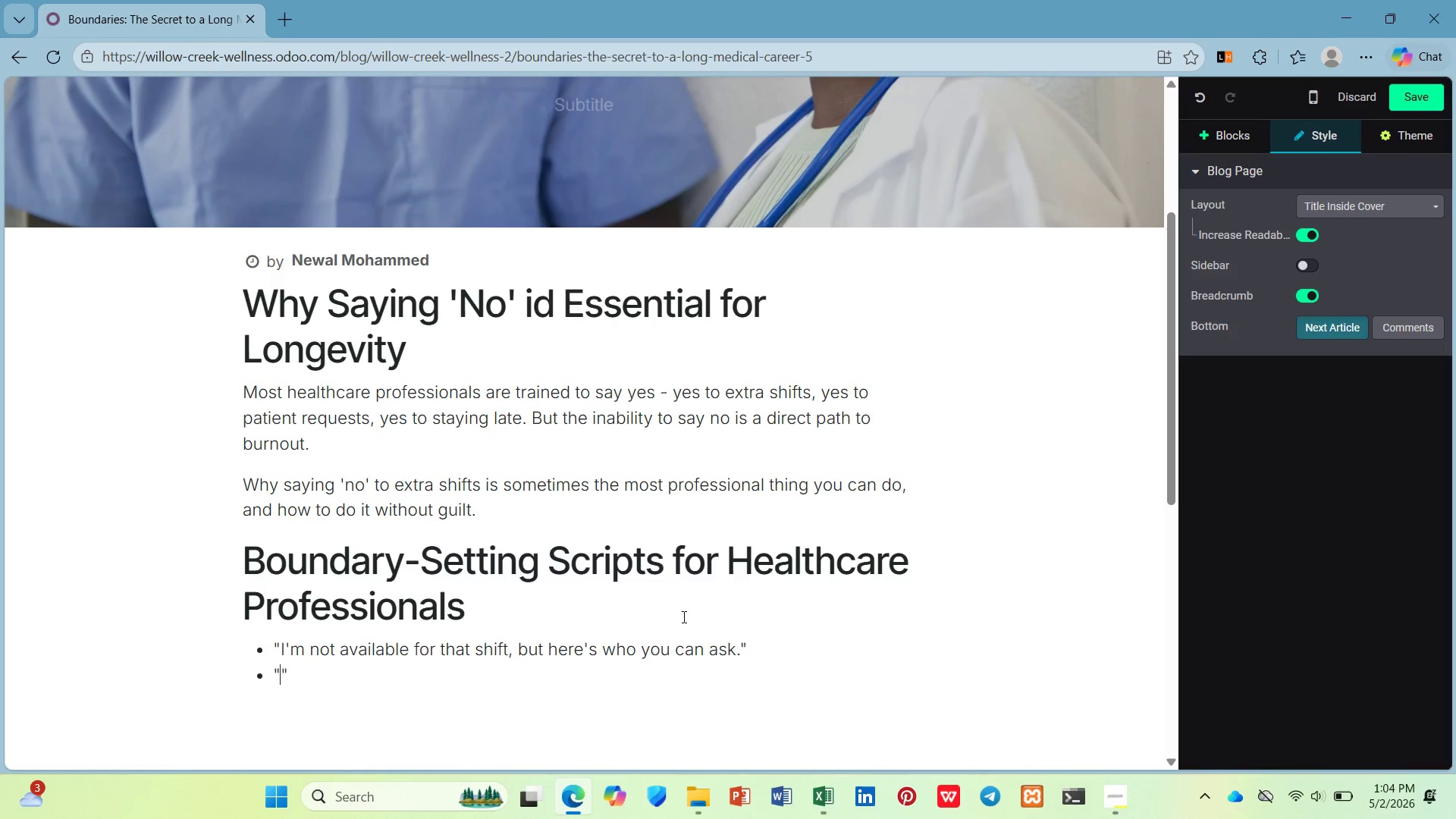 
key(ArrowLeft)
 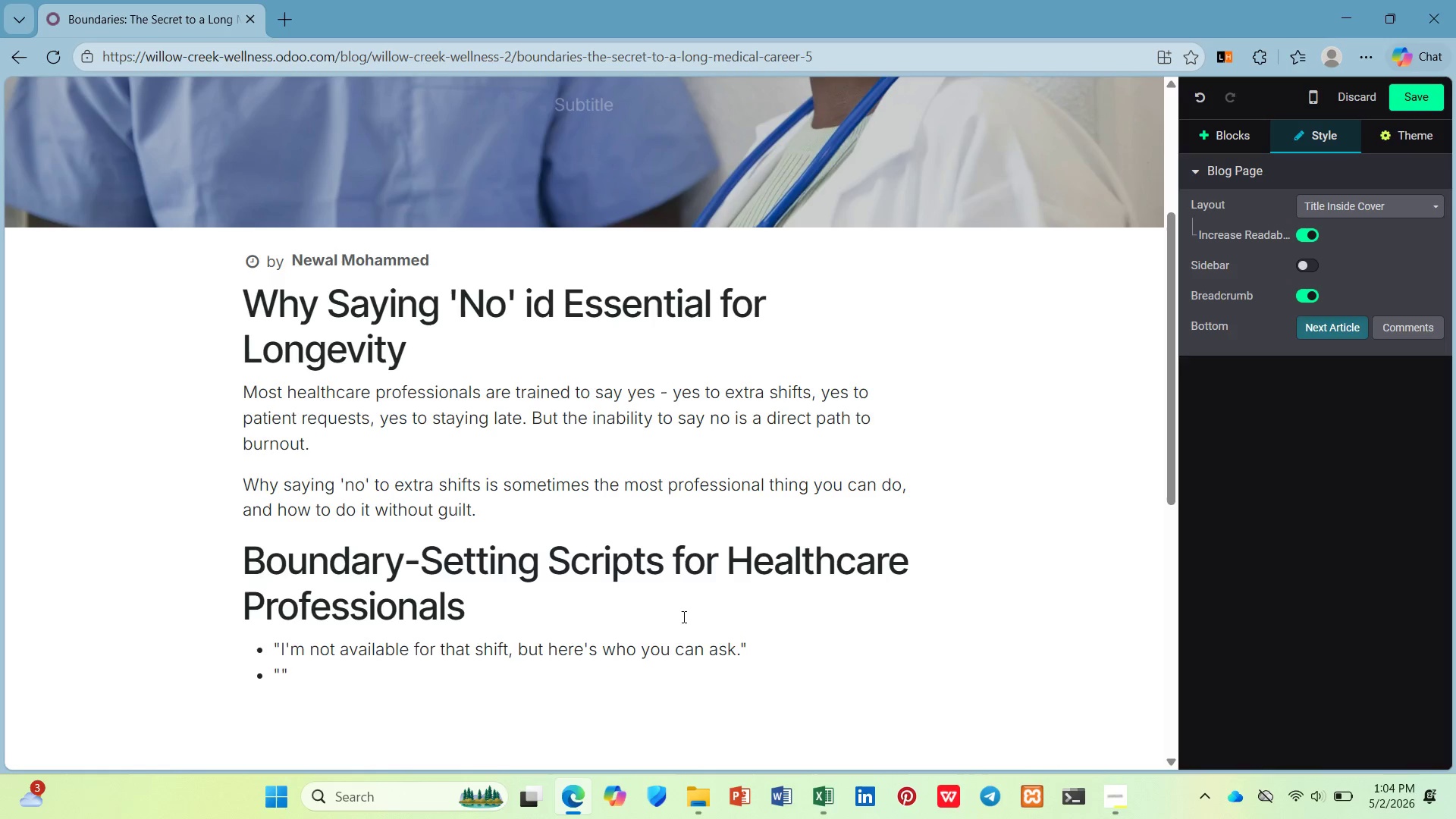 
type(I can ha)
key(Backspace)
type(elp with on )
key(Backspace)
type(e task, not all the)
key(Backspace)
type(ree.)
 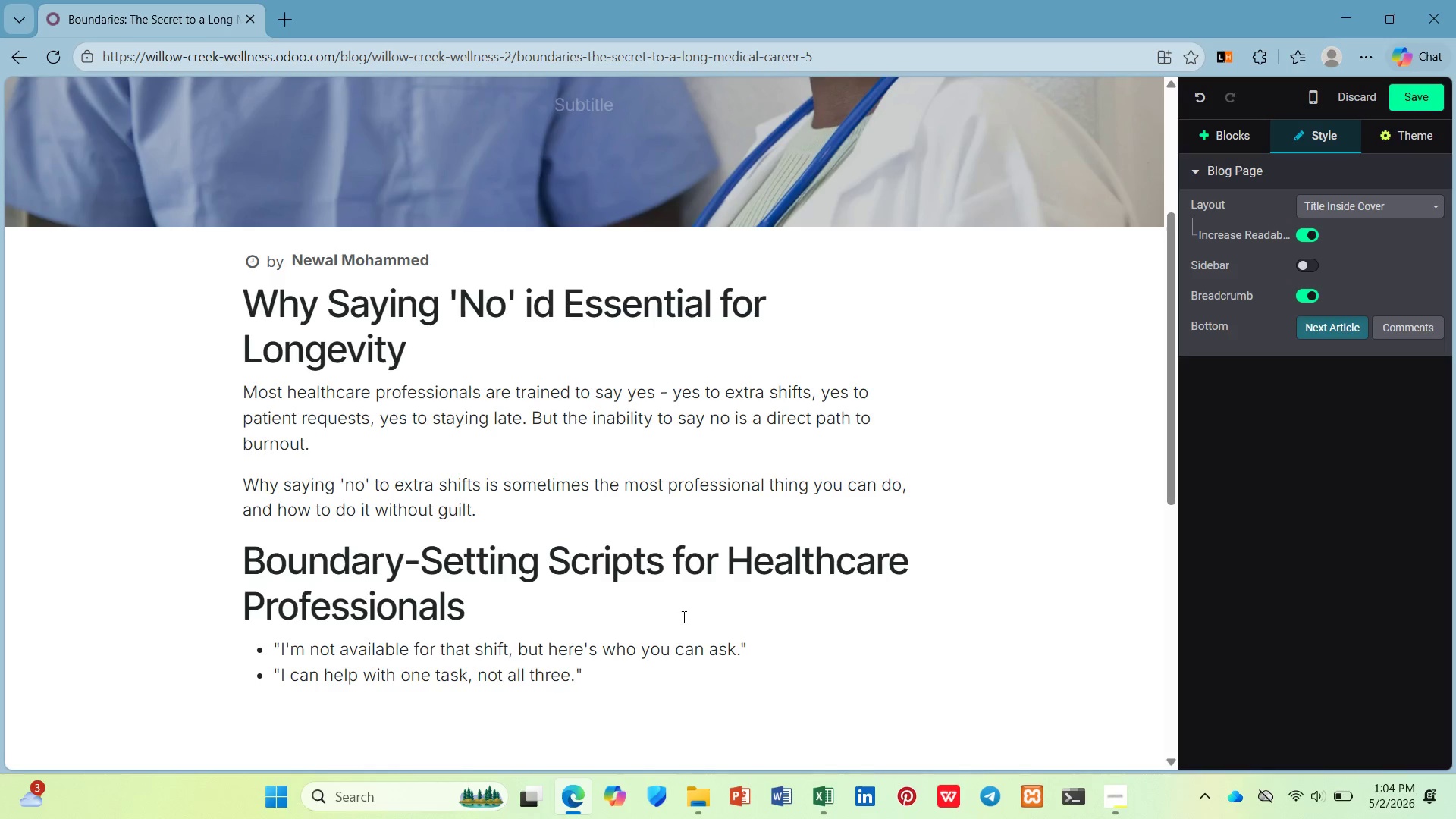 
key(ArrowDown)
 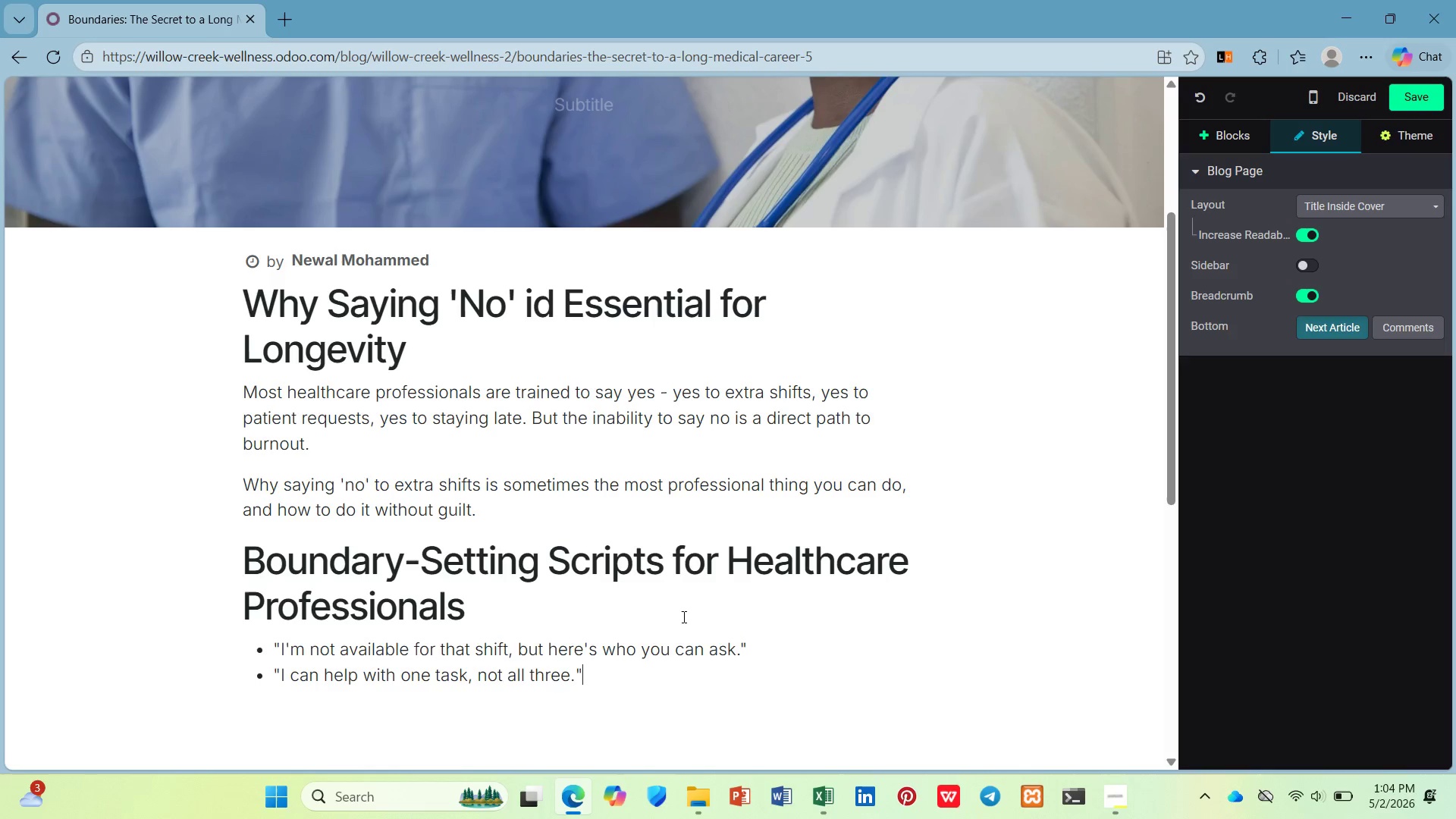 
key(Enter)
 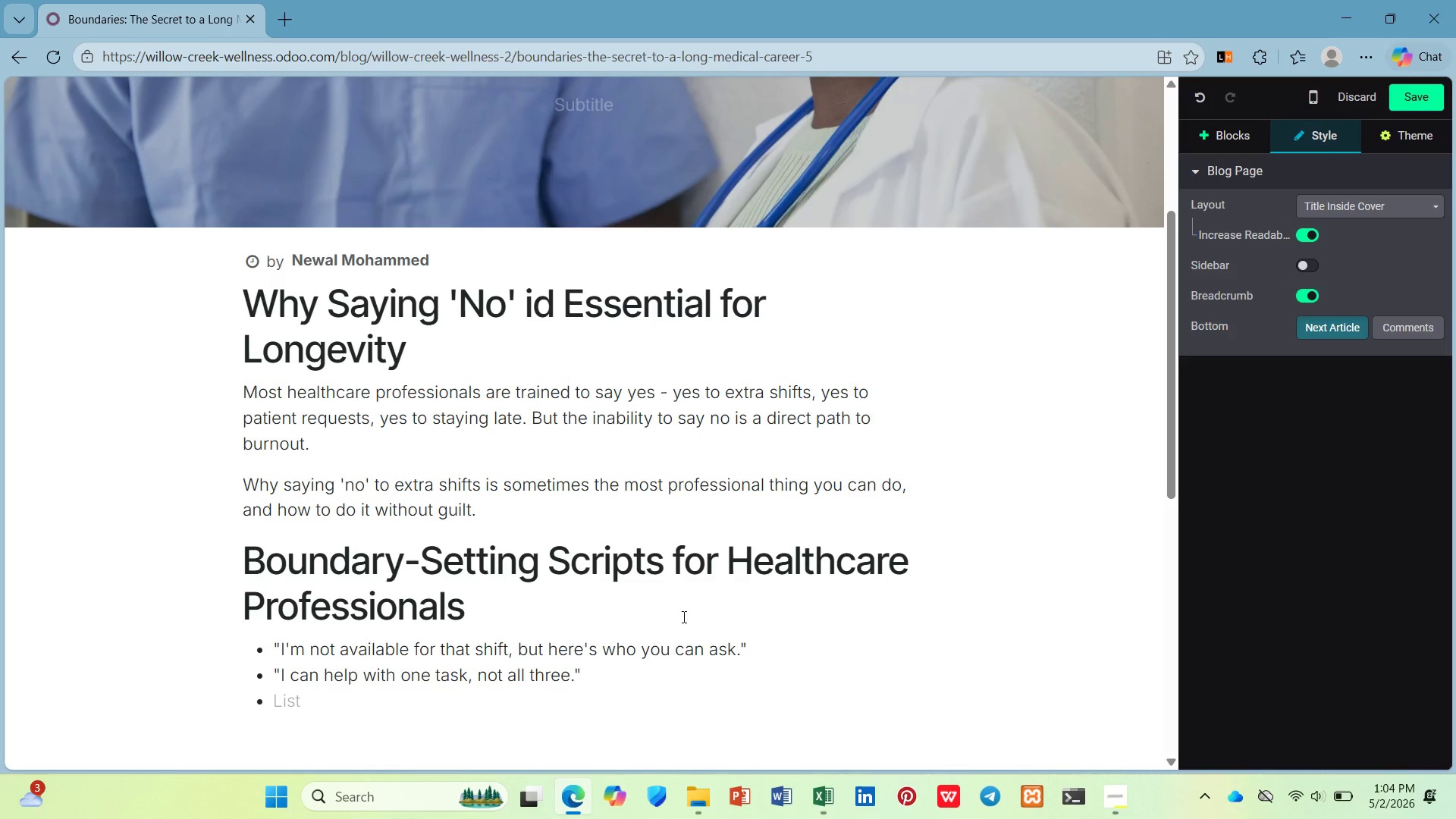 
key(Shift+Quote)
 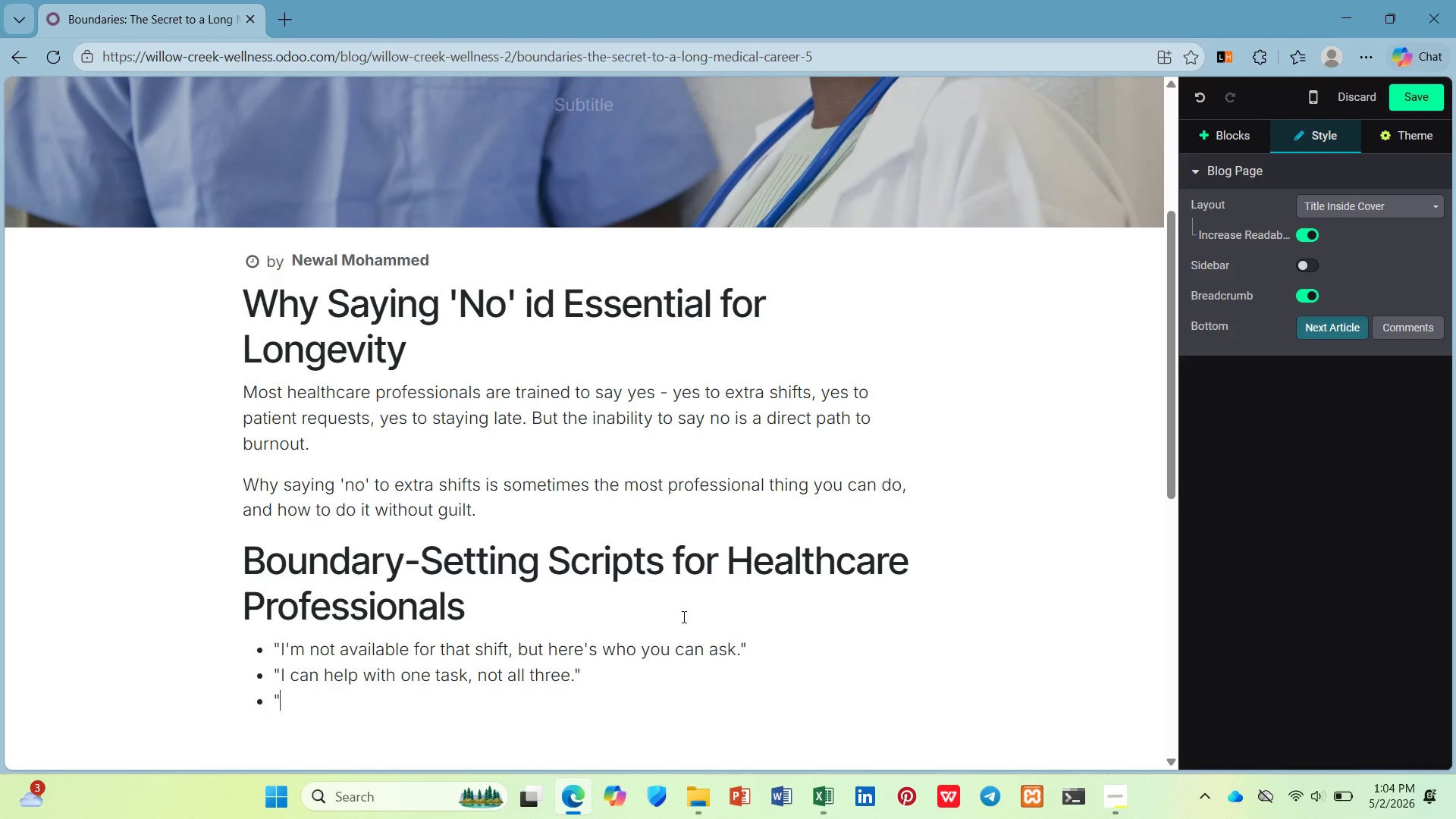 
key(Shift+Quote)
 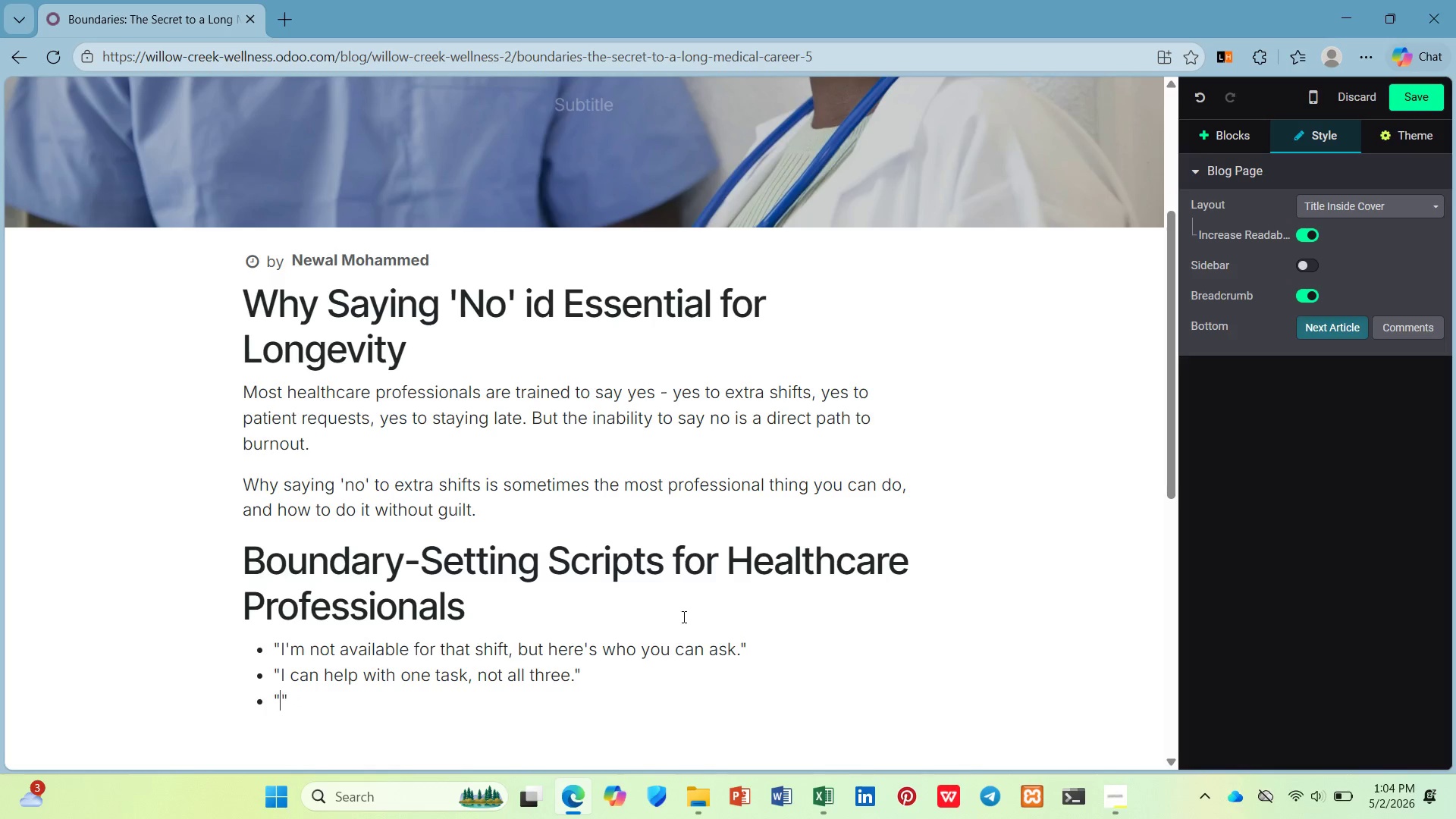 
key(ArrowLeft)
 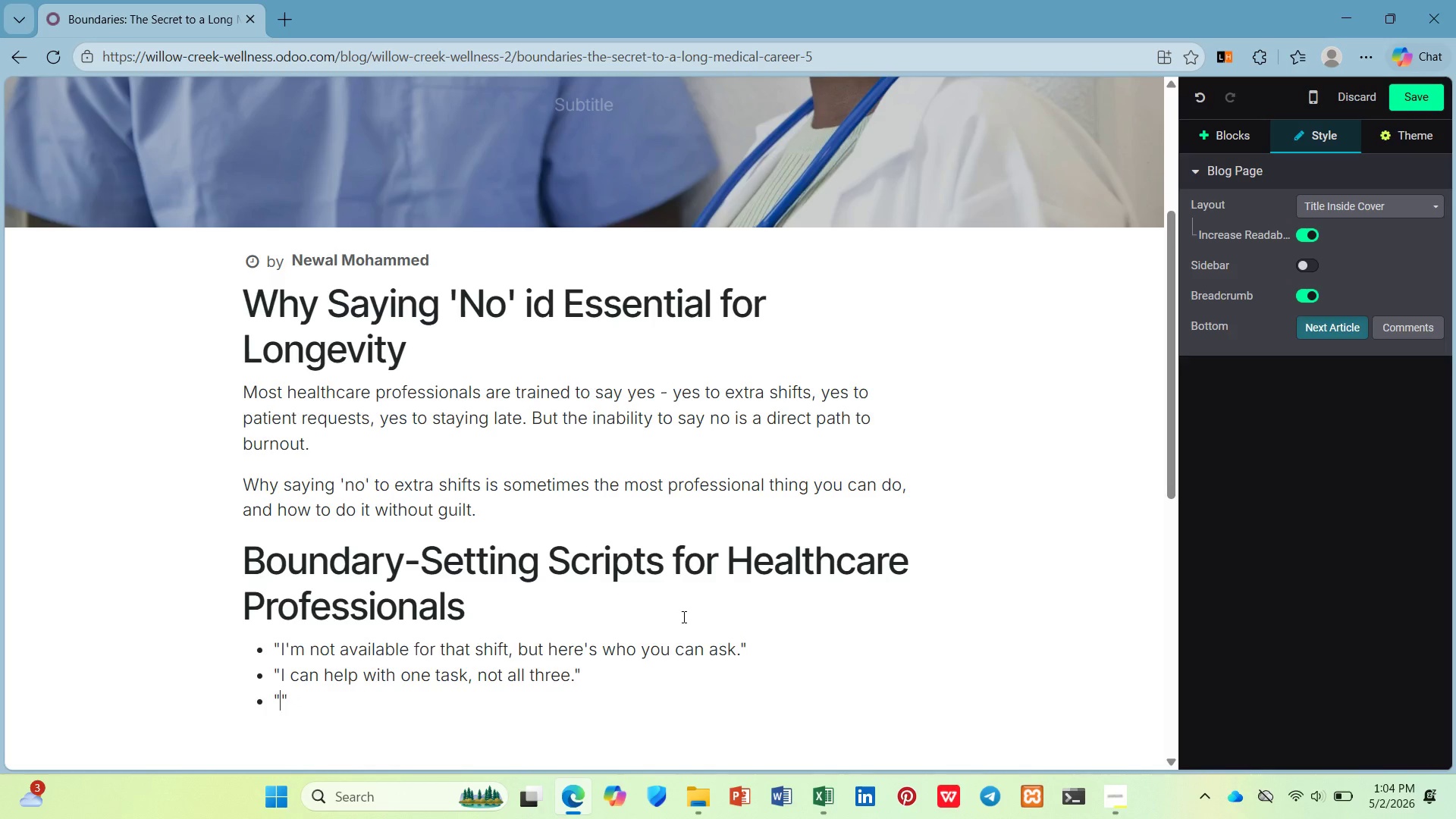 
type(I need to leabe )
key(Backspace)
key(Backspace)
key(Backspace)
type(ce)
key(Backspace)
key(Backspace)
type(ve on tie)
key(Backspace)
type(me today. Let )
key(Backspace)
type('s discuss thos )
key(Backspace)
key(Backspace)
key(Backspace)
type(is tomorrow.)
 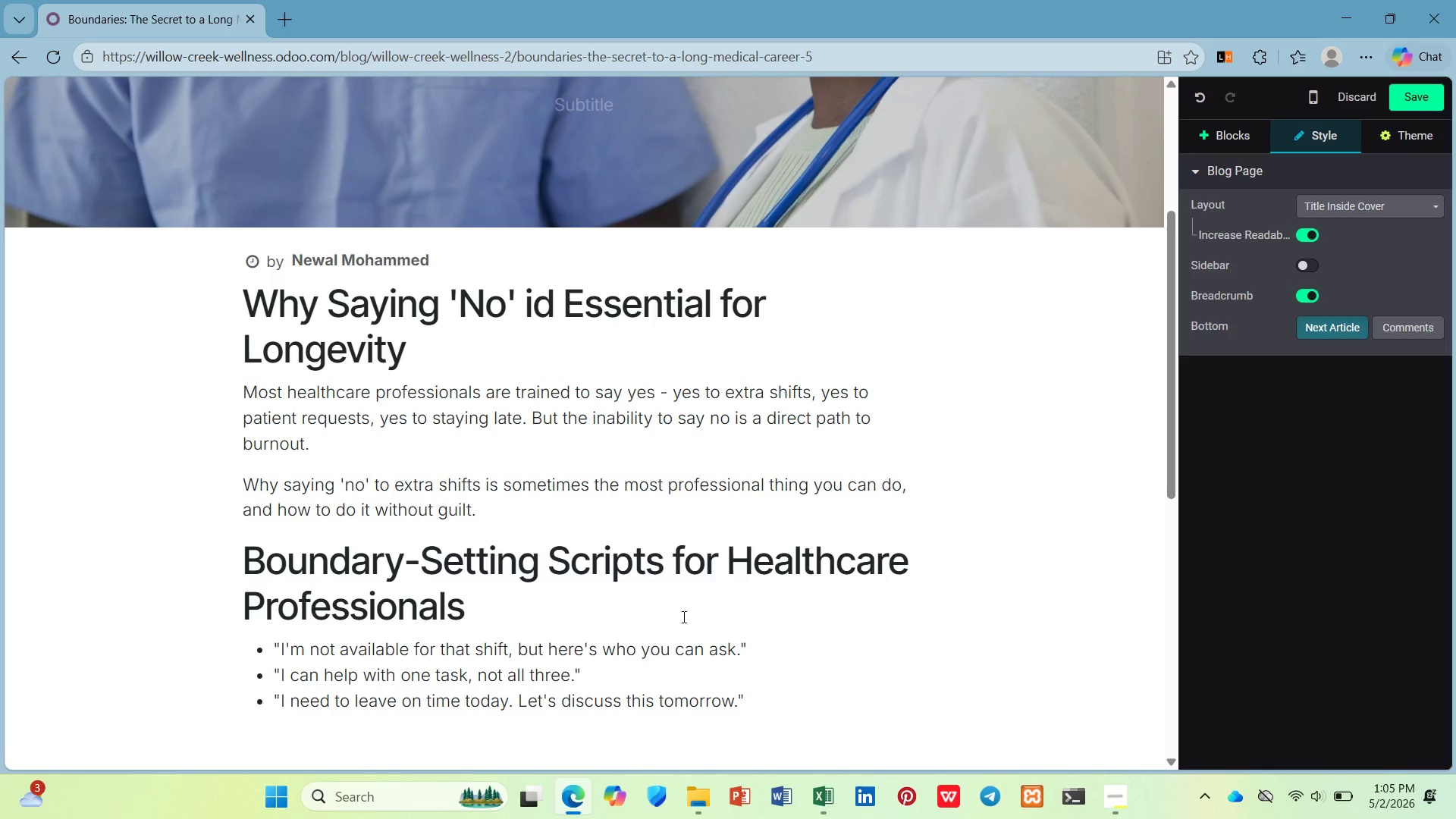 
key(ArrowDown)
 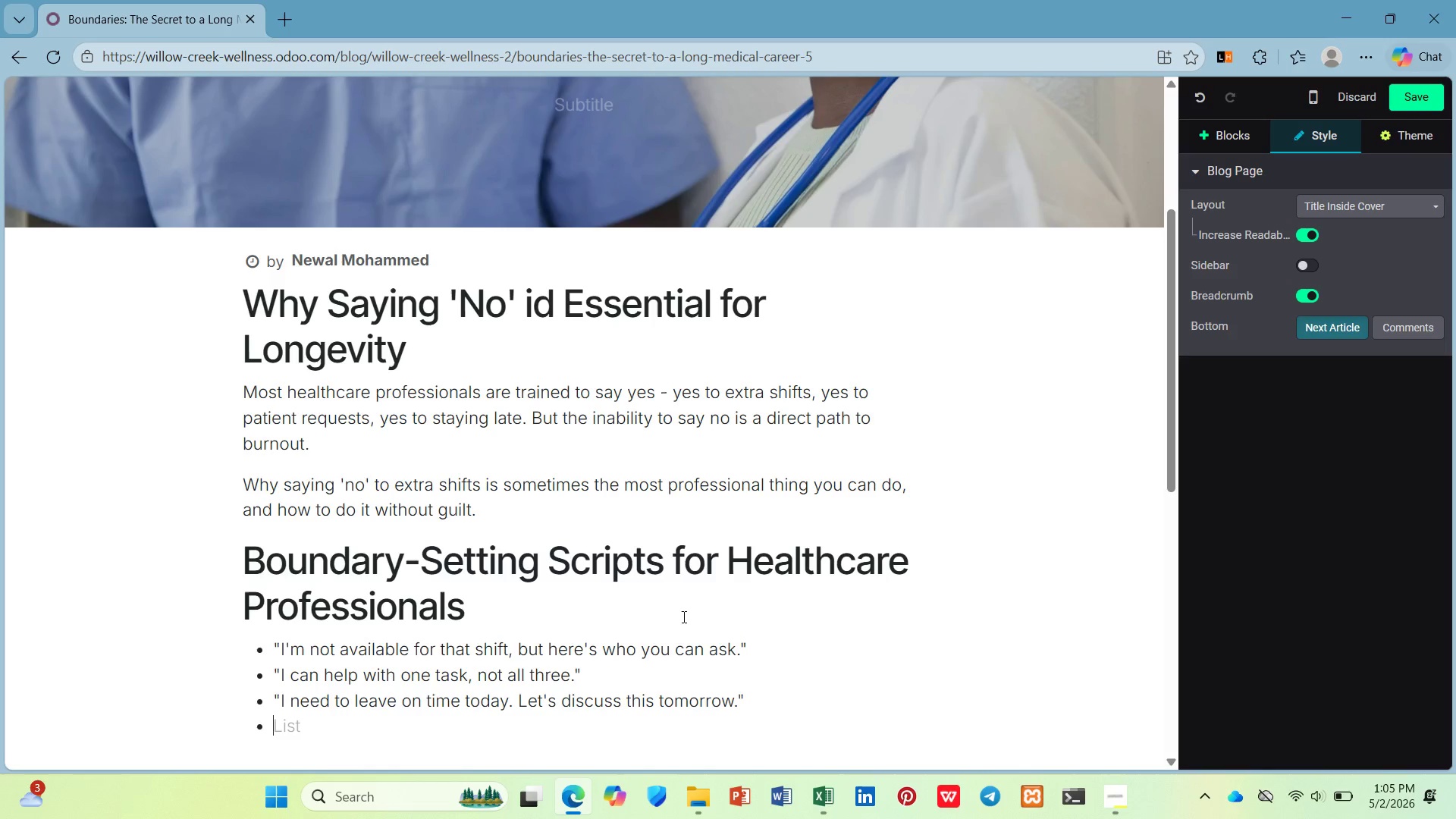 
key(Enter)
 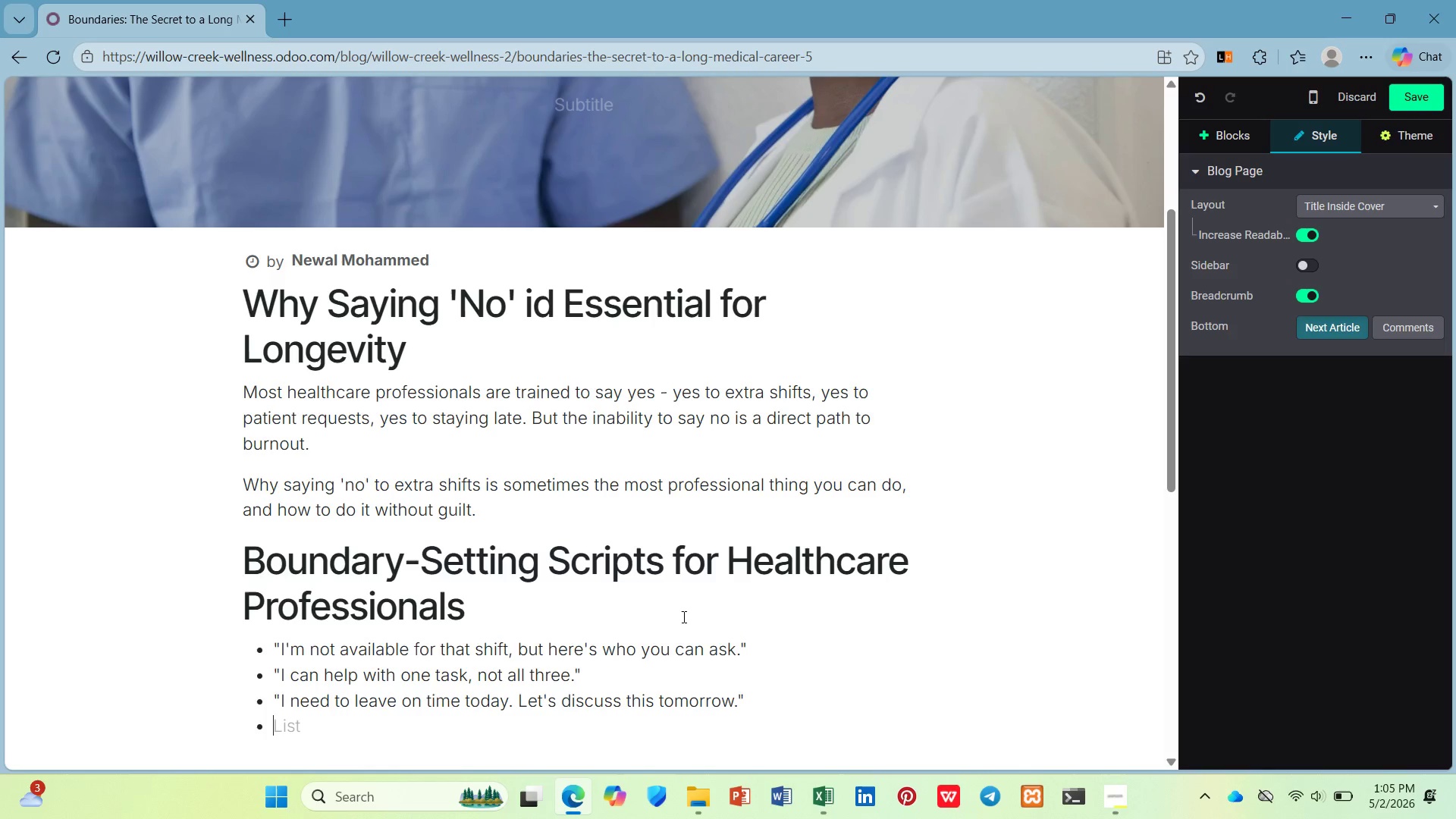 
type(I;)
key(Backspace)
type(' )
key(Backspace)
type(m no )
key(Backspace)
type(t the right person for that request. Let me connect you with someonne )
key(Backspace)
key(Backspace)
key(Backspace)
type(e who is.)
 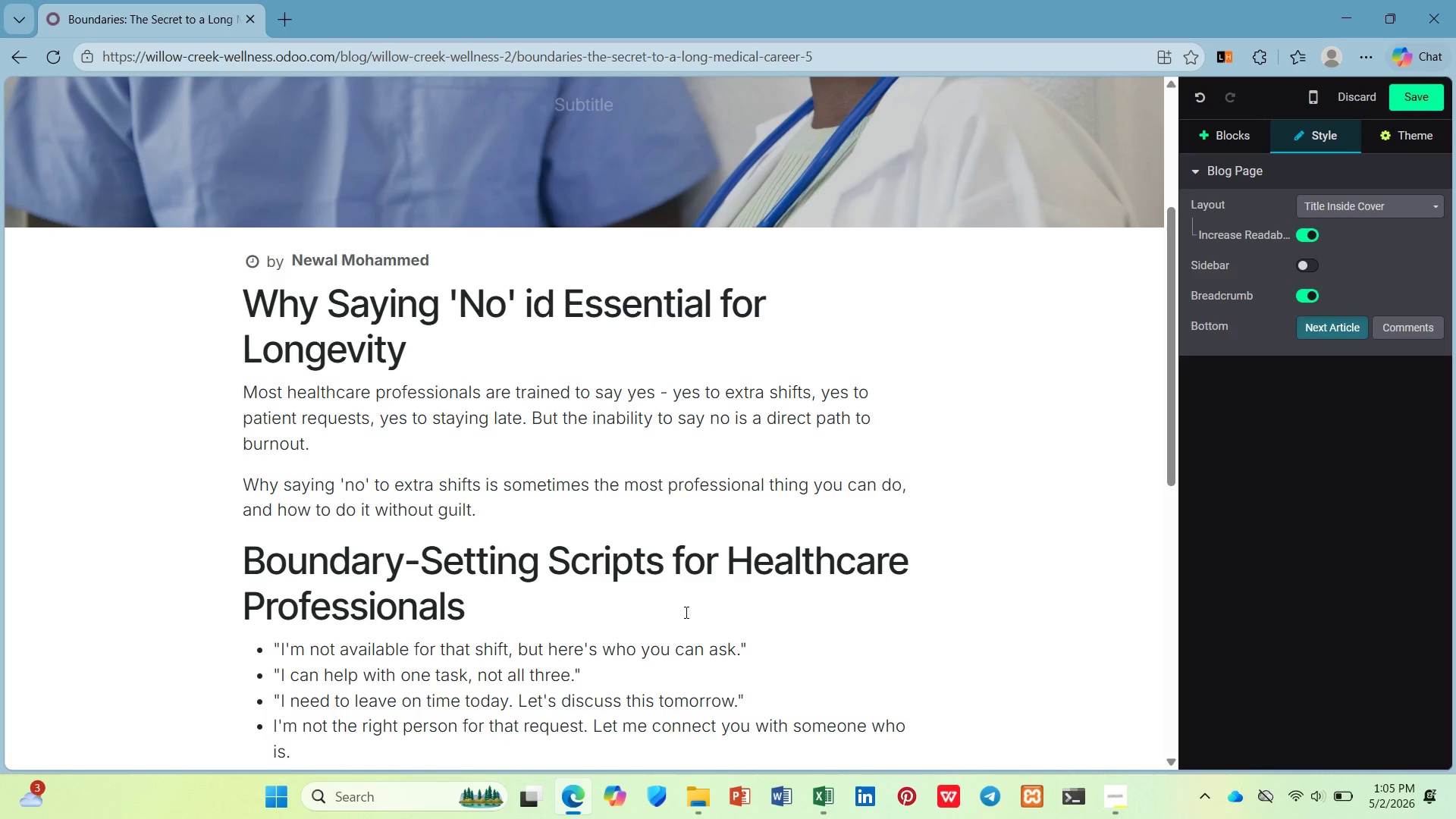 
key(ArrowDown)
 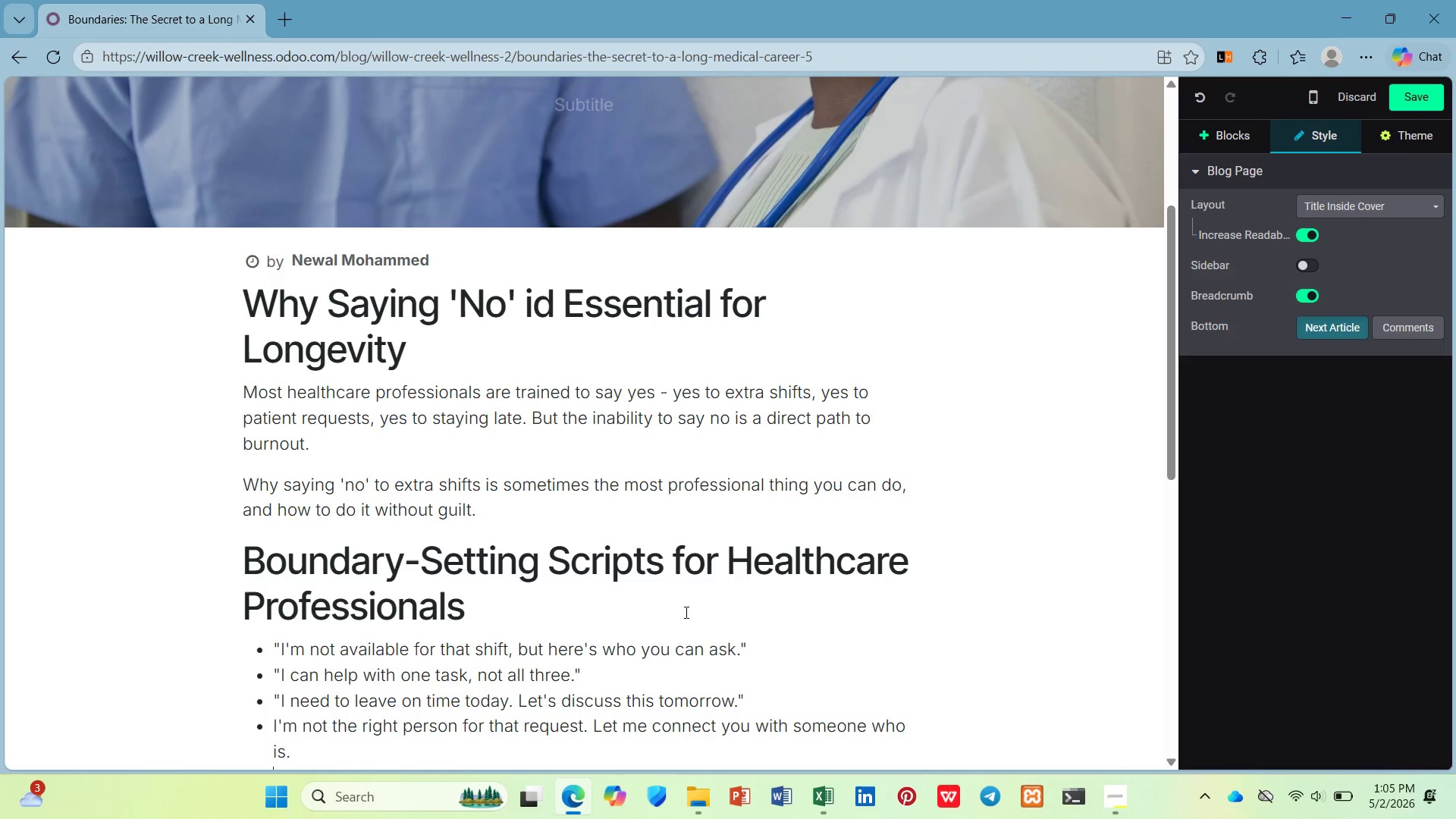 
key(Enter)
 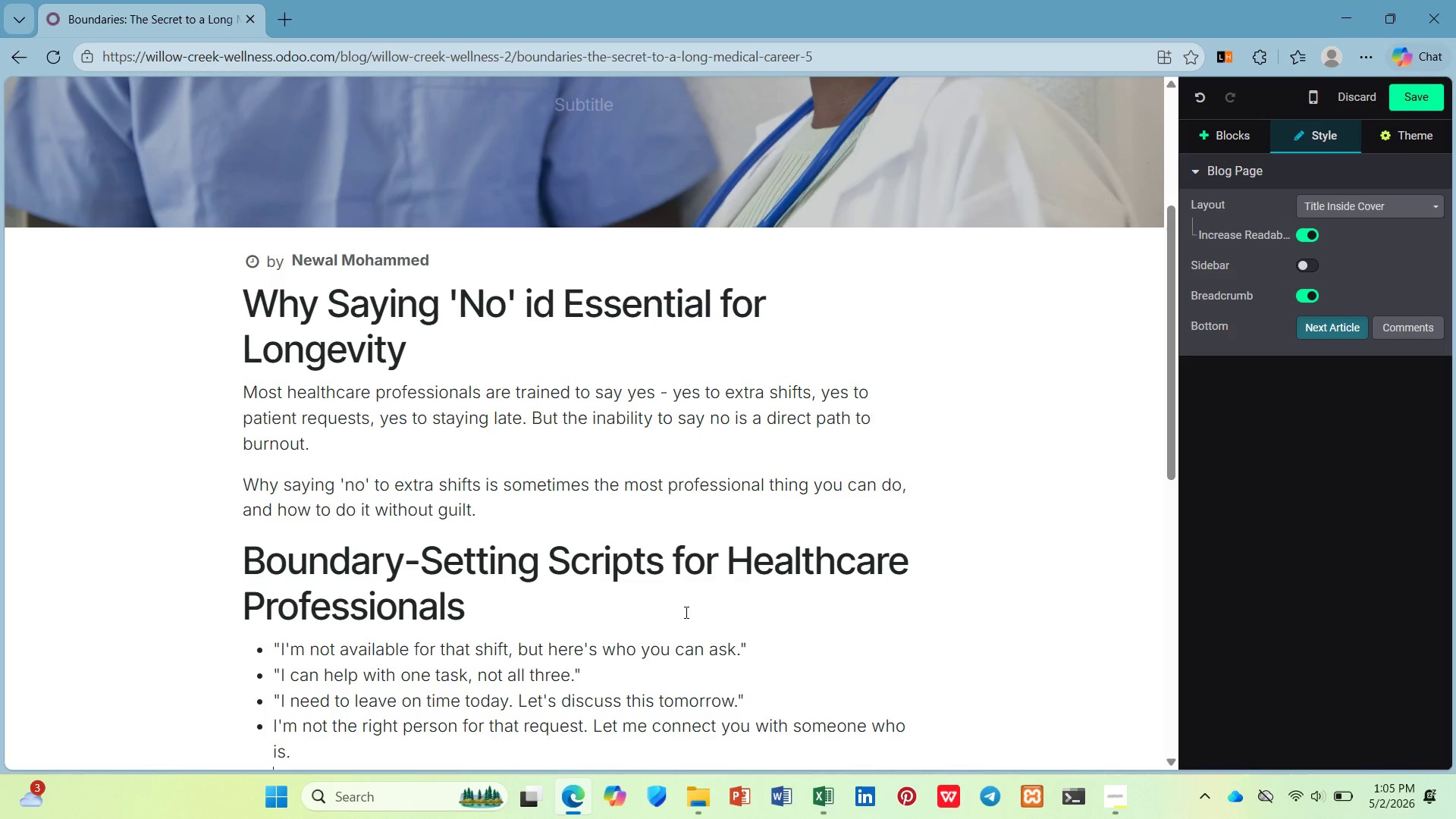 
key(ArrowUp)
 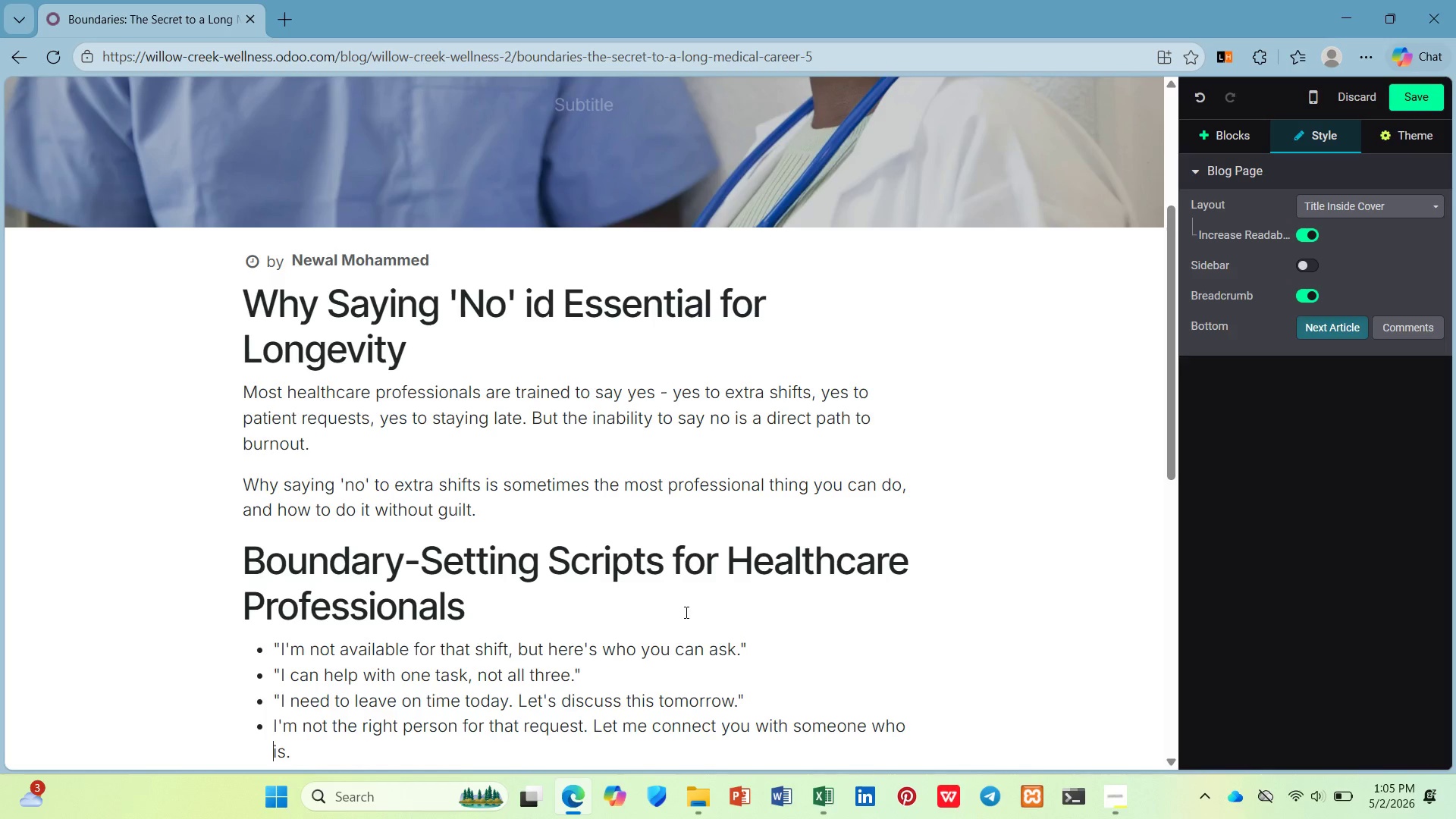 
key(ArrowUp)
 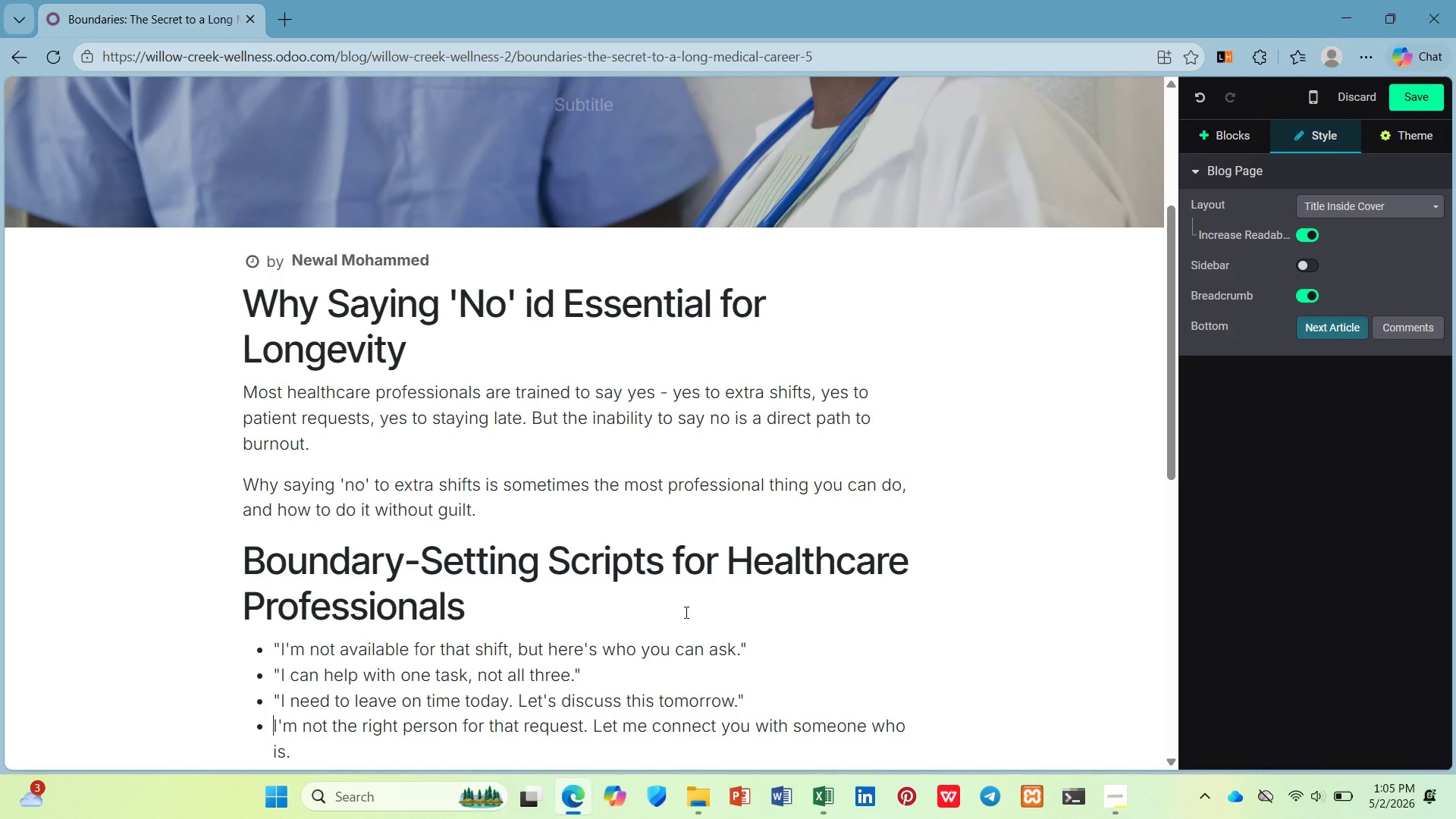 
key(Shift+Quote)
 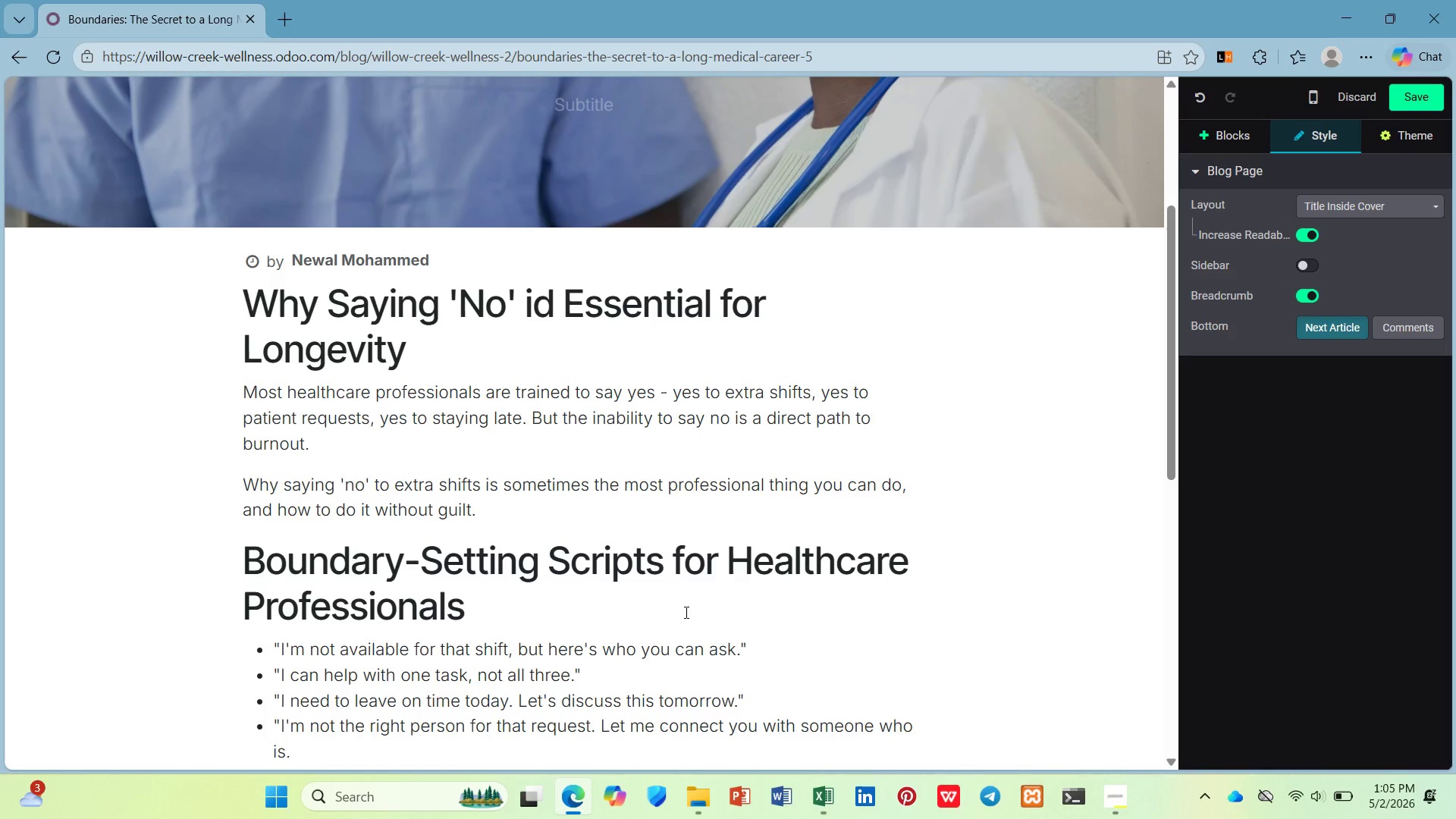 
key(ArrowDown)
 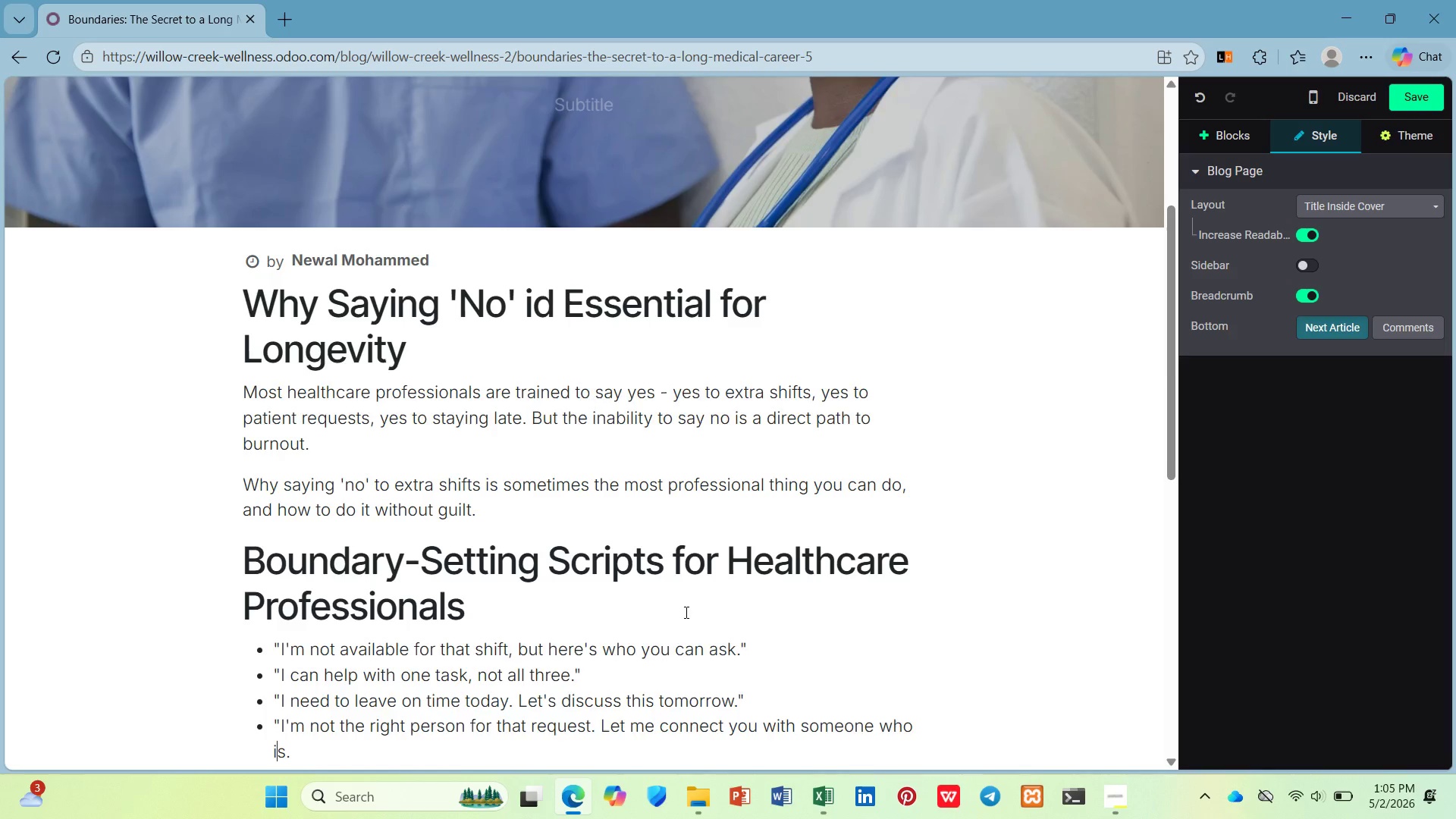 
key(ArrowDown)
 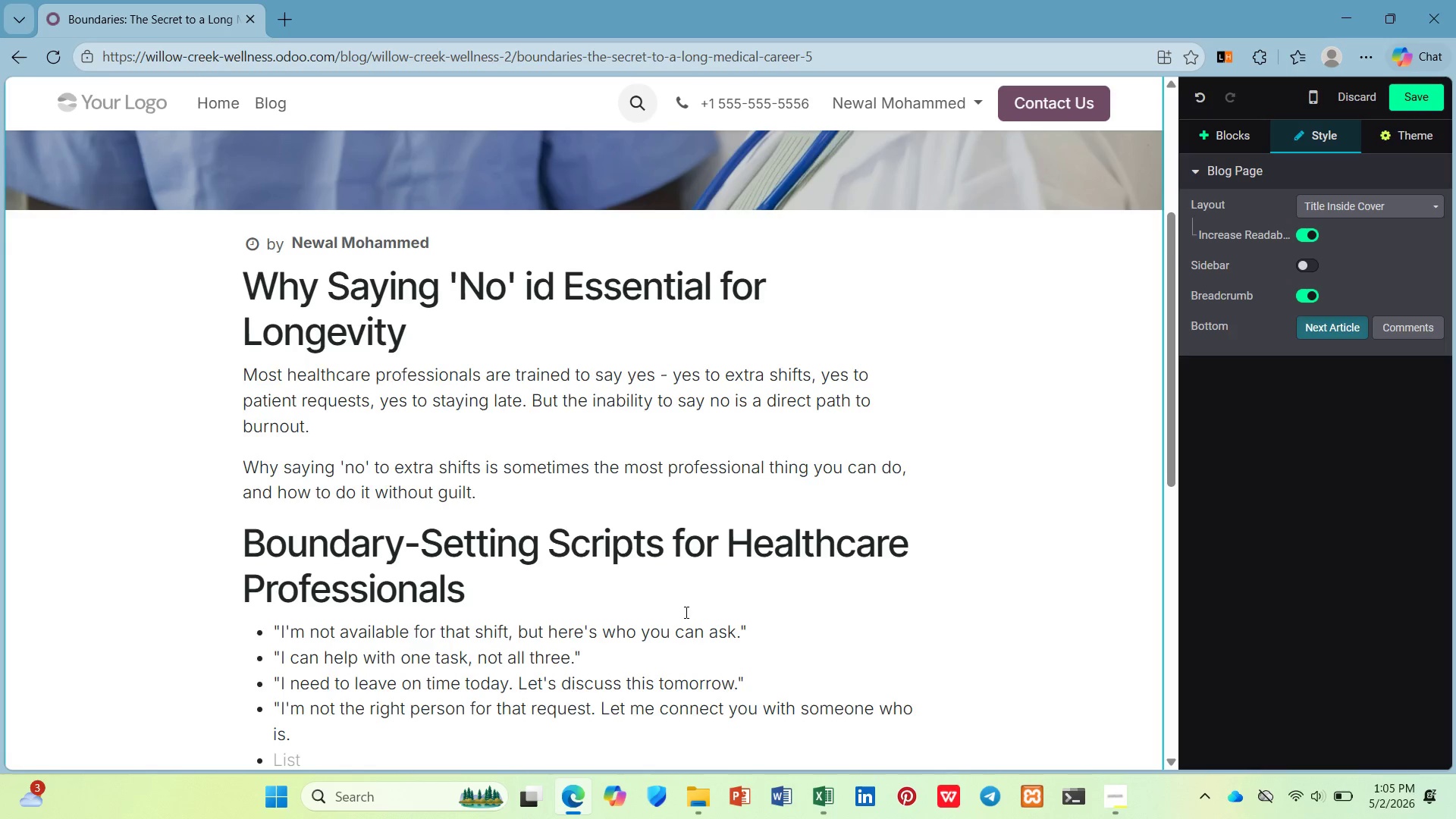 
key(Backspace)
 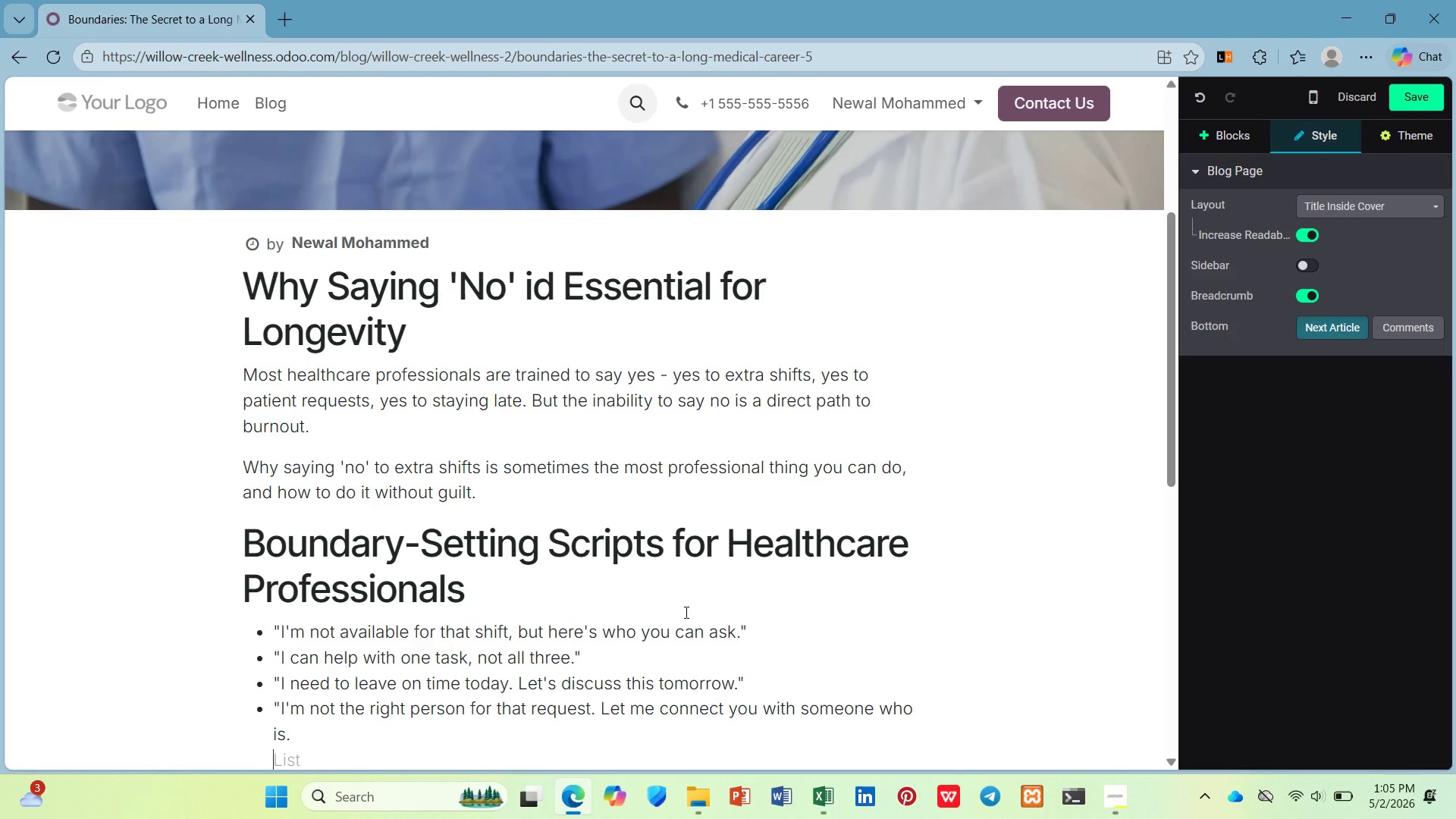 
key(Backspace)
 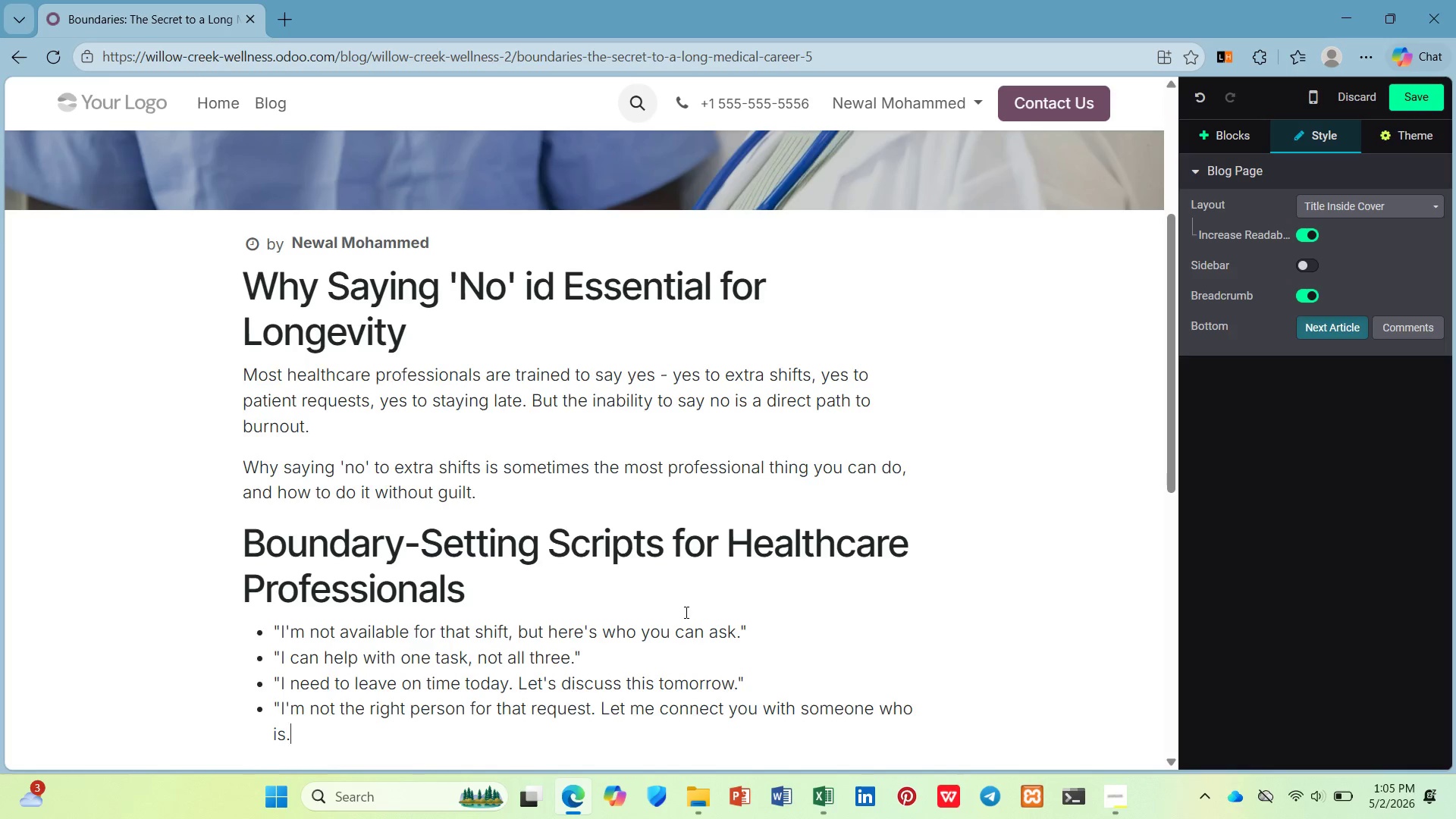 
key(Backspace)
 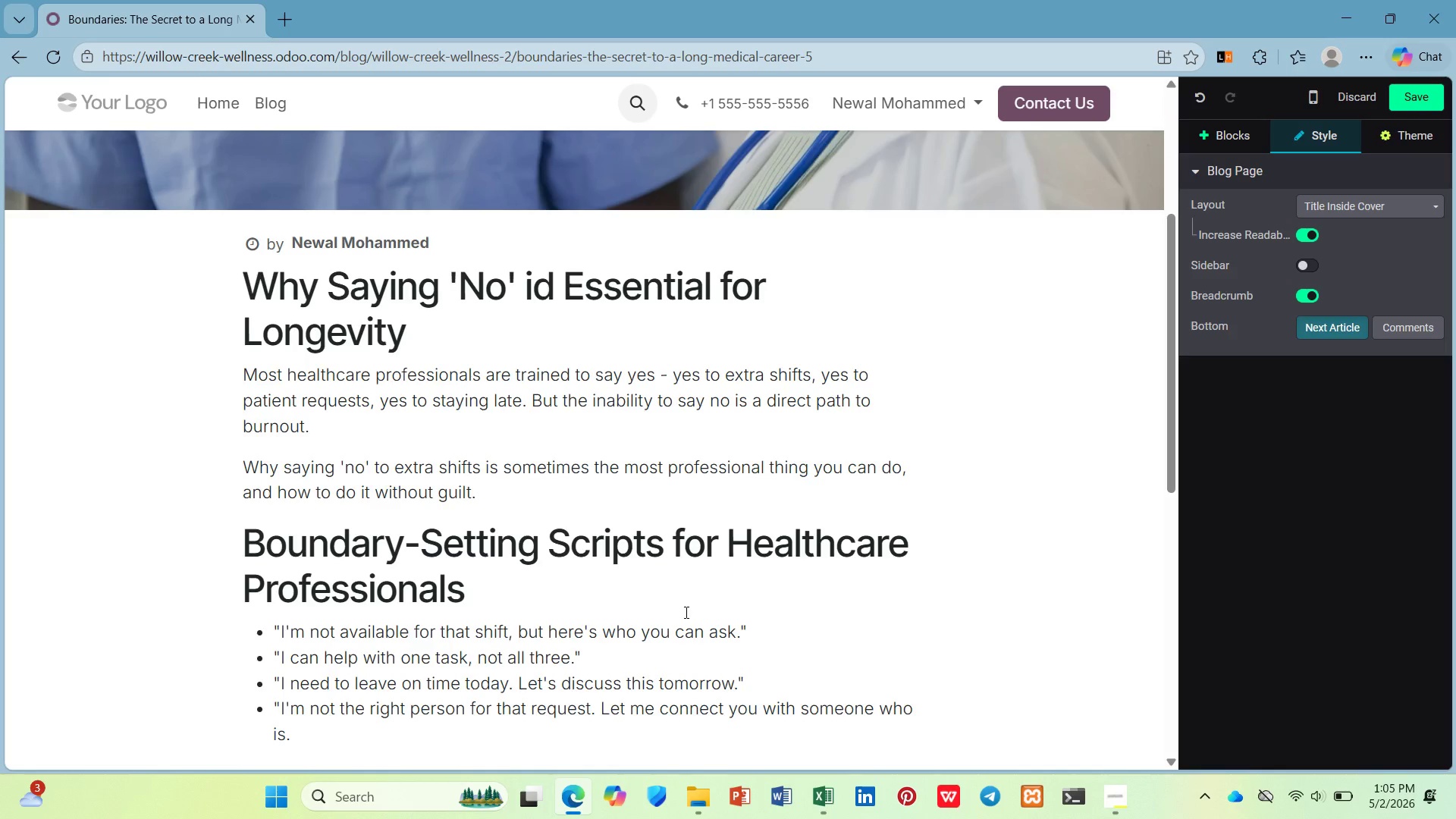 
key(Shift+Quote)
 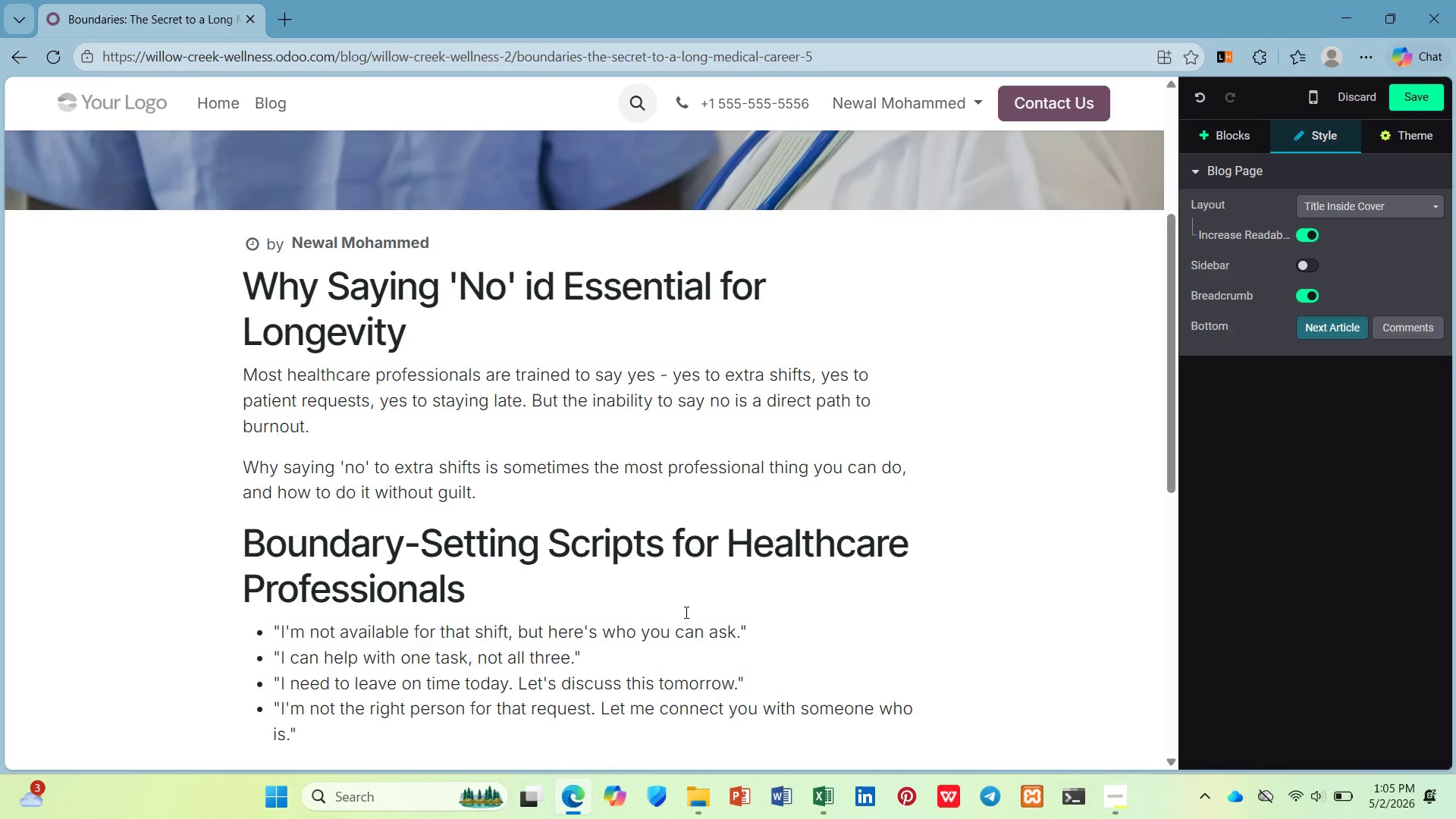 
key(ArrowDown)
 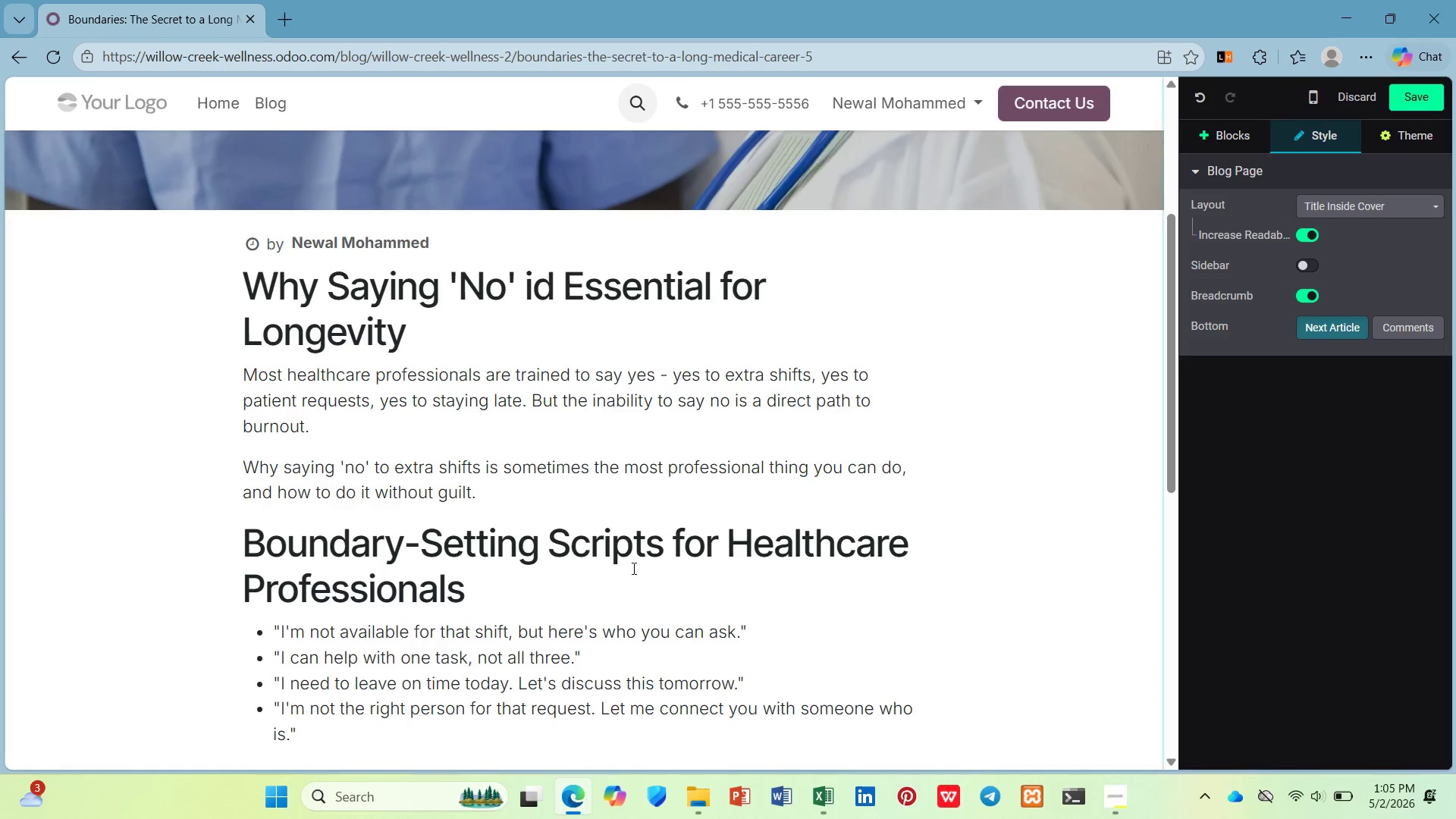 
scroll: coordinate [613, 450], scroll_direction: down, amount: 4.0
 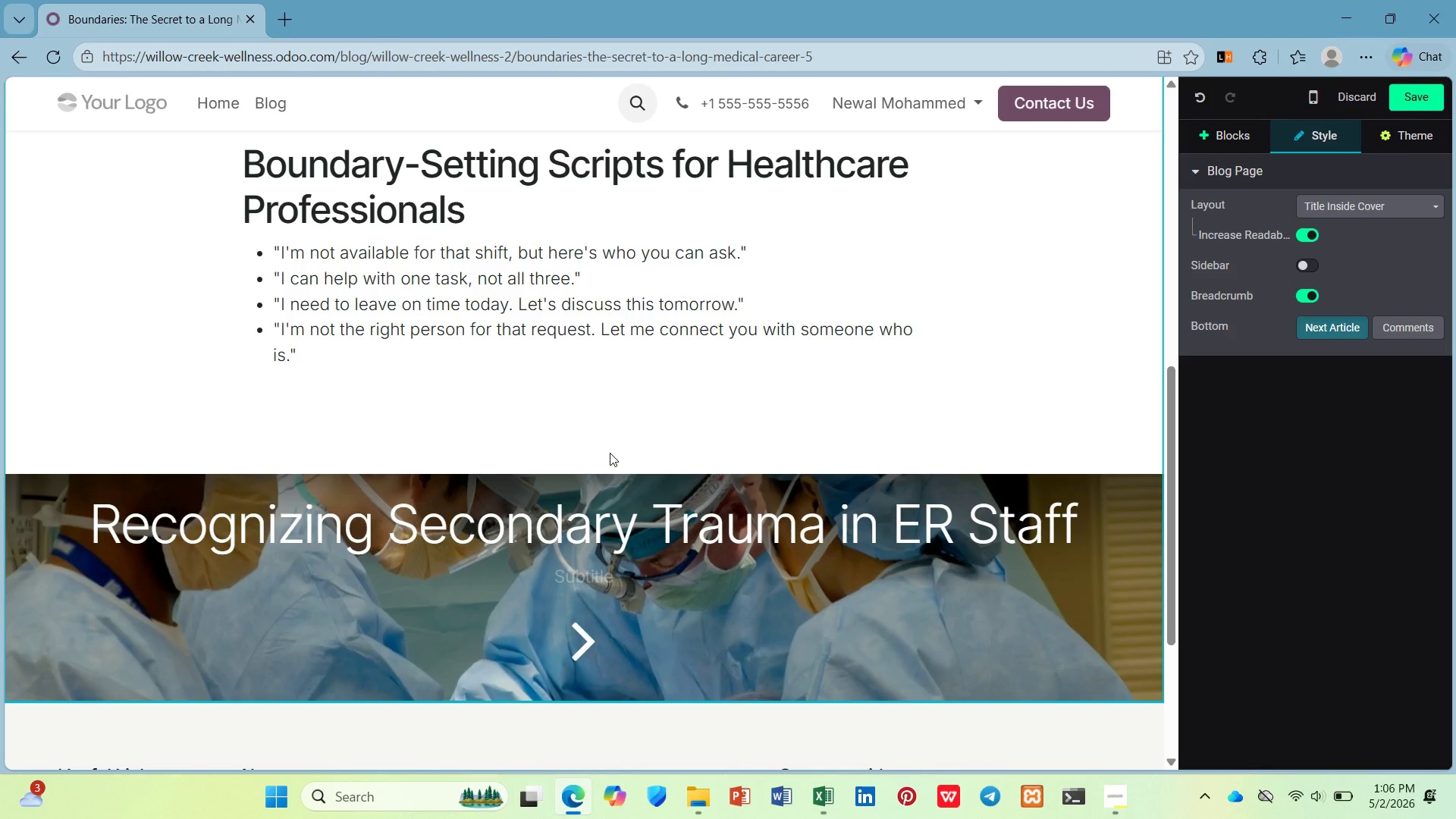 
wait(20.62)
 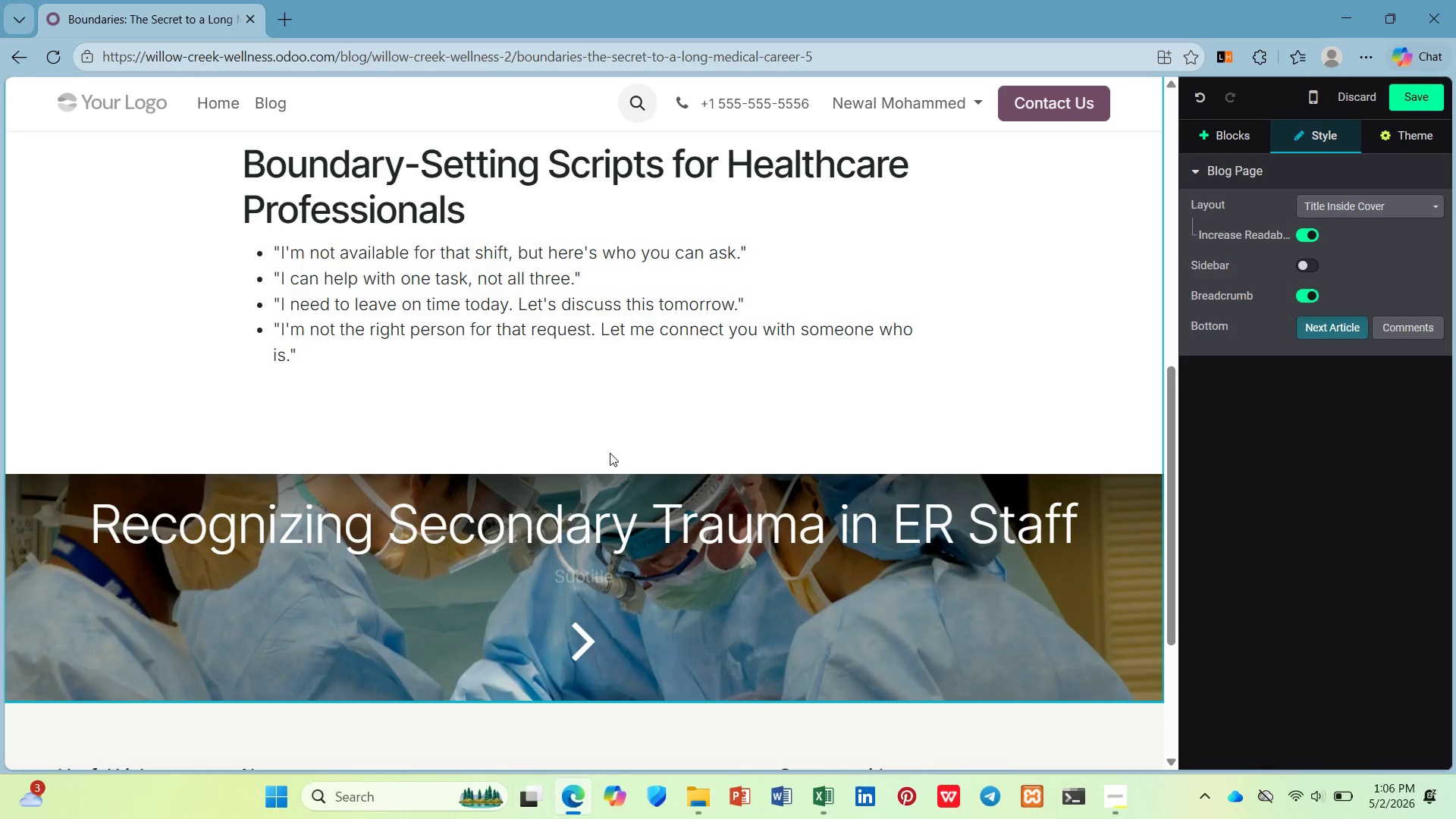 
key(Enter)
 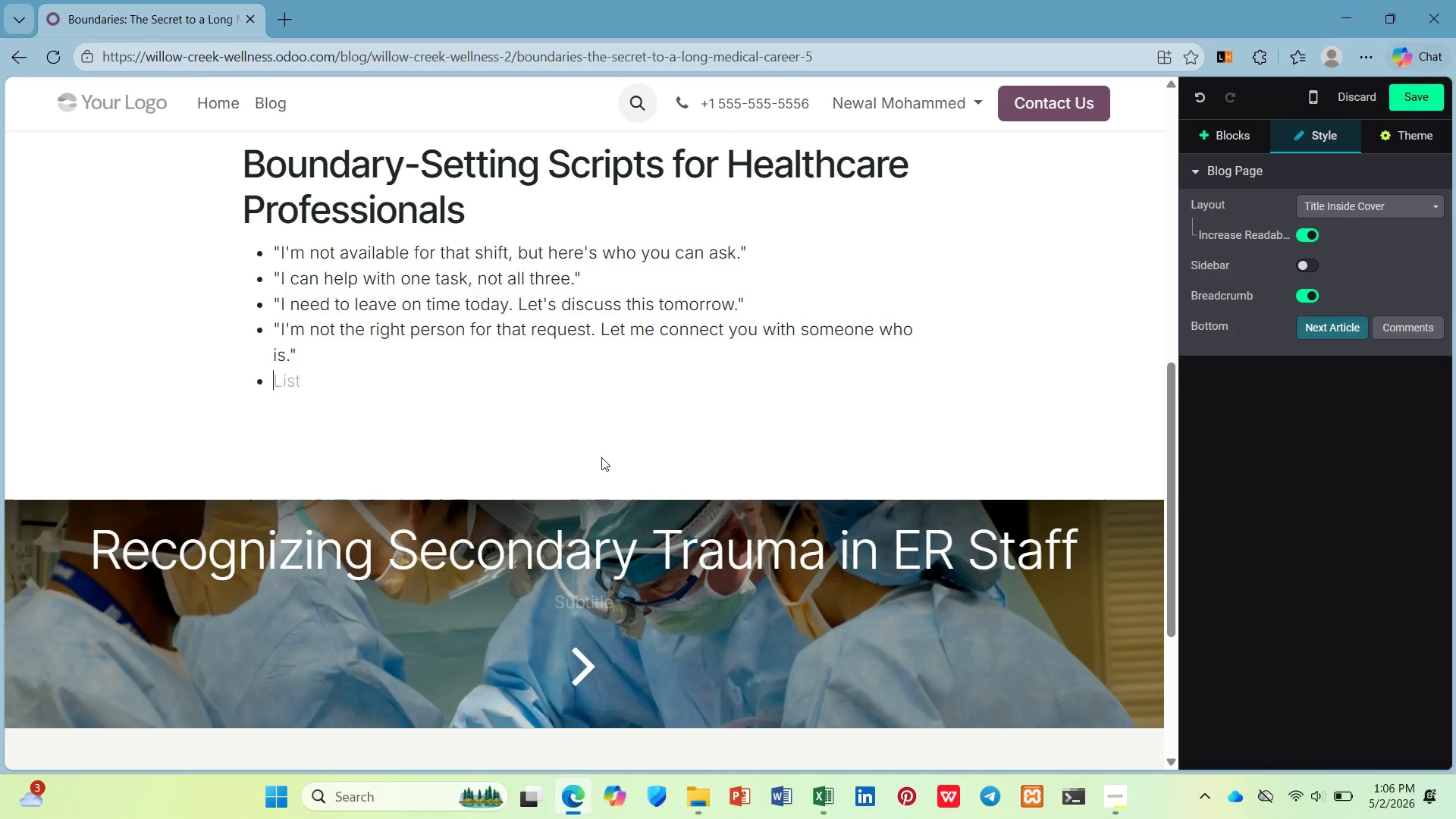 
key(Enter)
 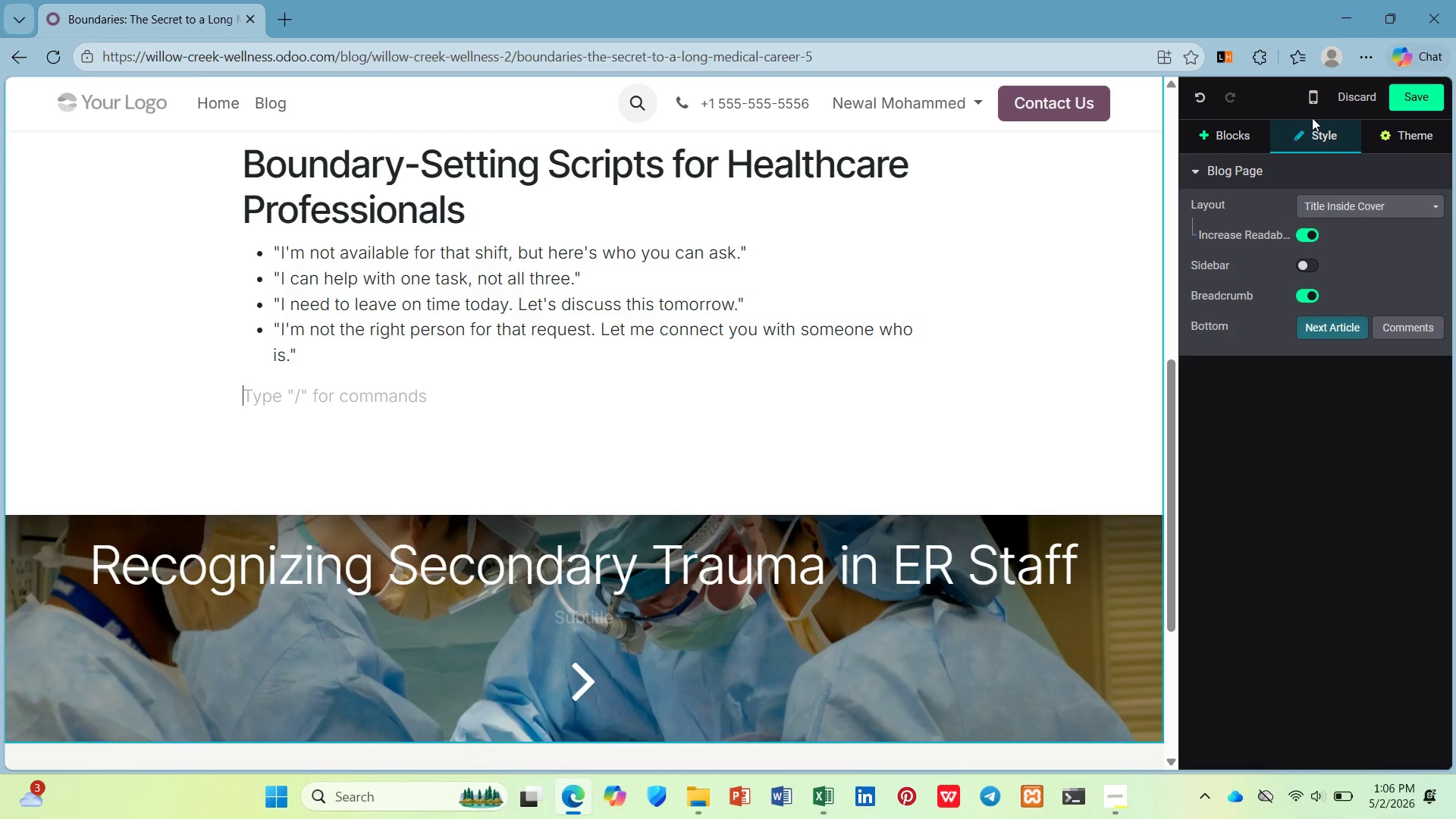 
left_click([1247, 127])
 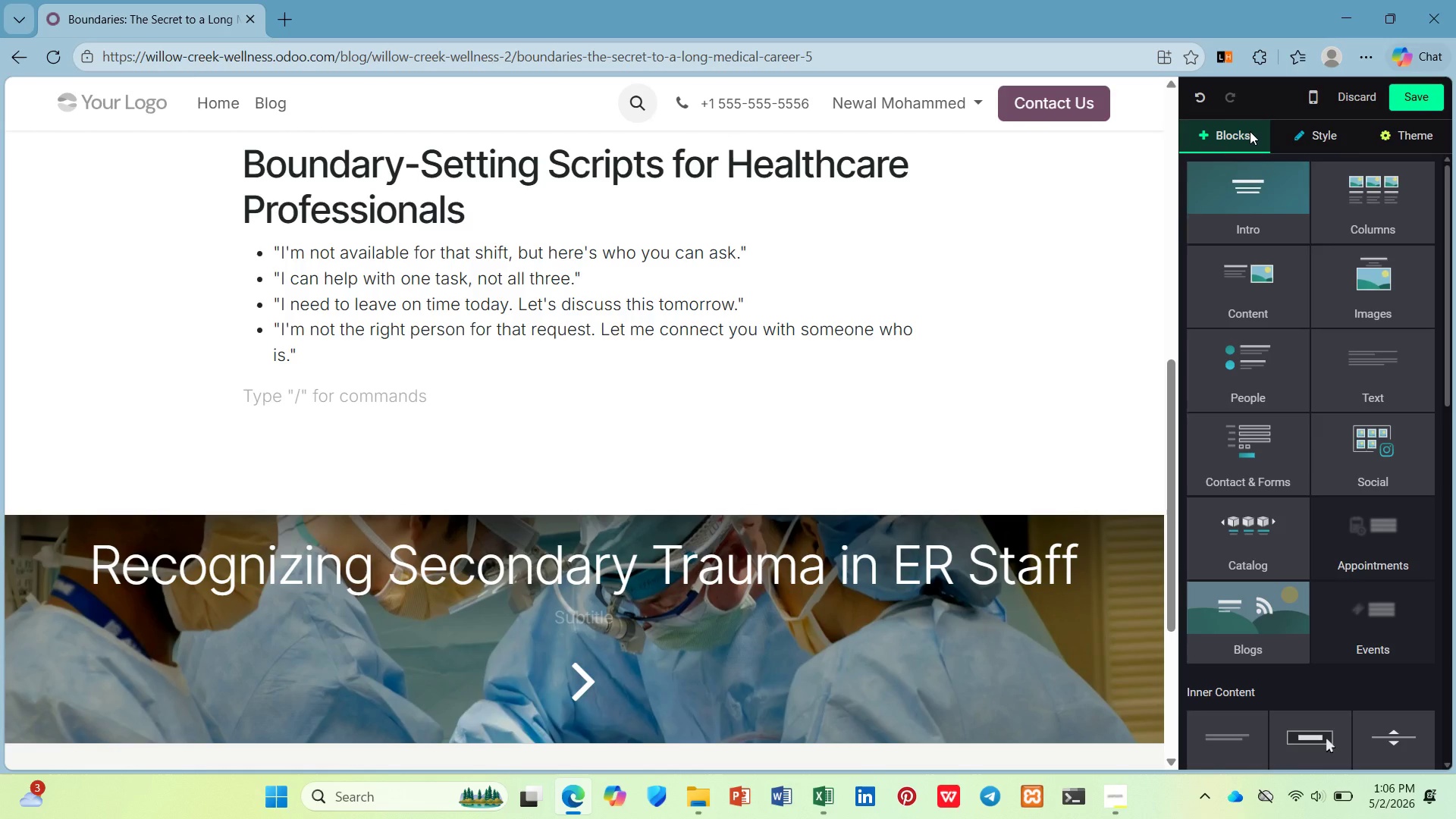 
wait(10.38)
 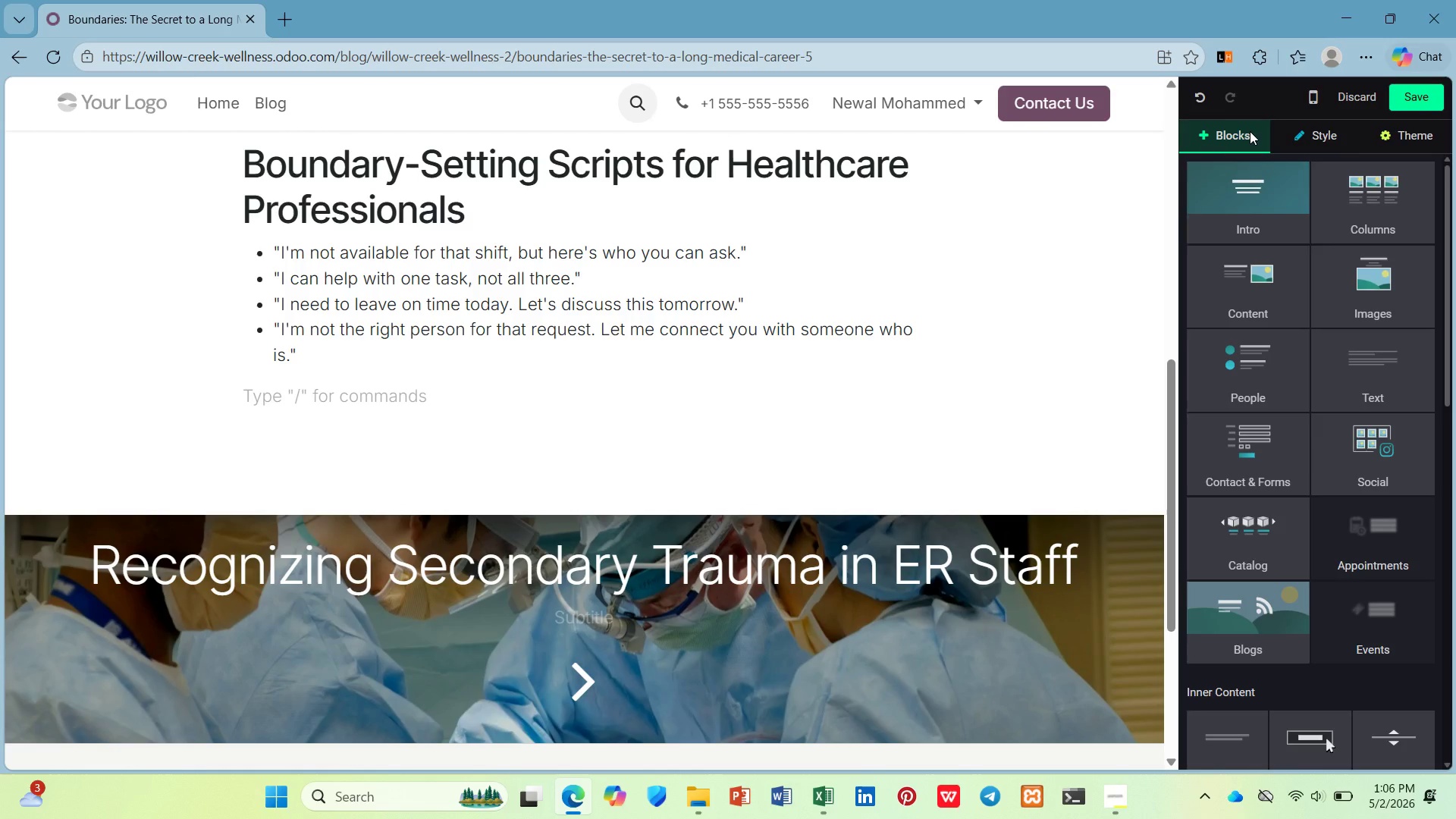 
left_click_drag(start_coordinate=[1385, 375], to_coordinate=[532, 344])
 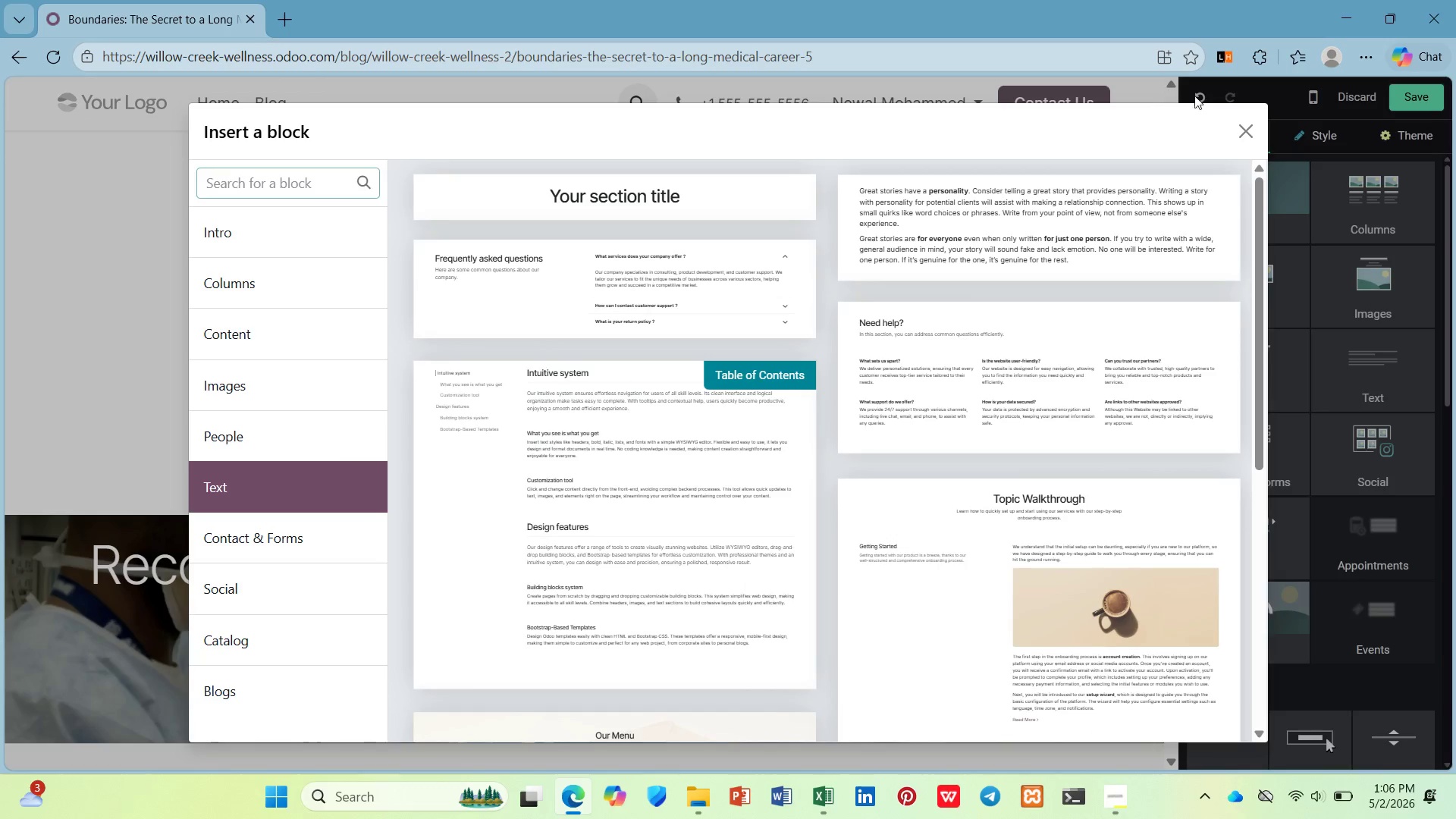 
left_click_drag(start_coordinate=[1240, 127], to_coordinate=[1235, 127])
 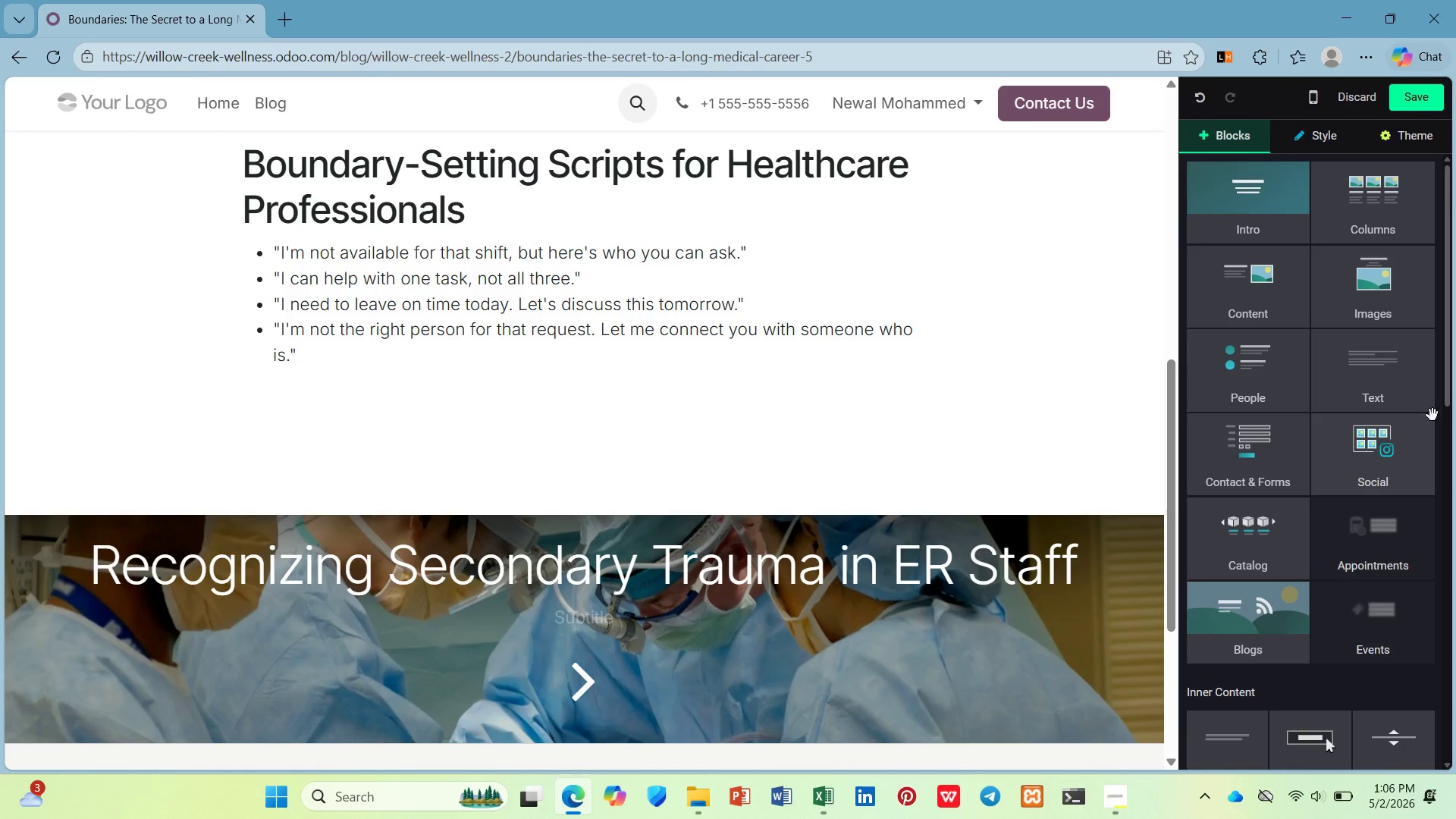 
left_click_drag(start_coordinate=[1379, 400], to_coordinate=[348, 415])
 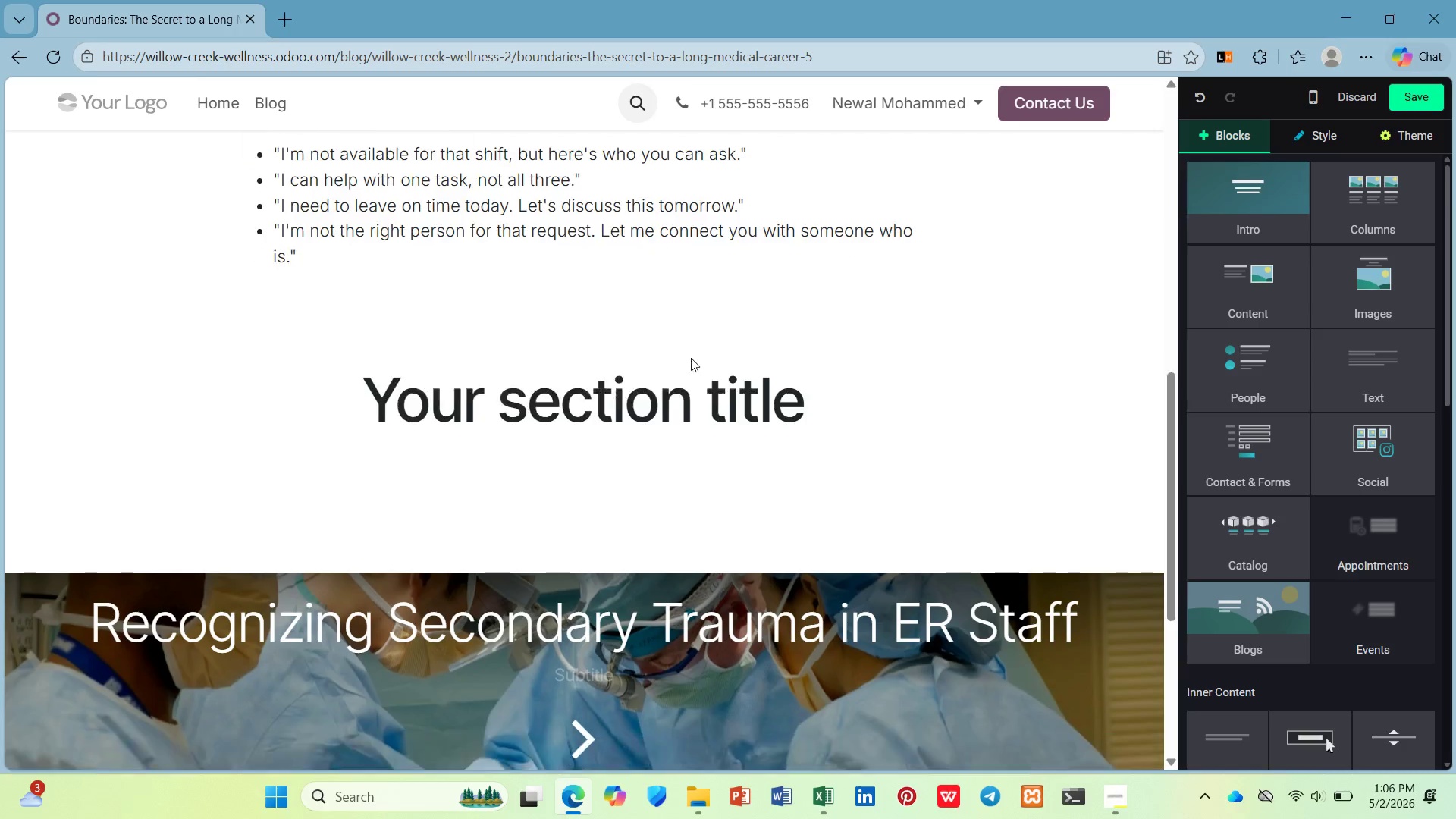 
left_click_drag(start_coordinate=[863, 241], to_coordinate=[166, 358])
 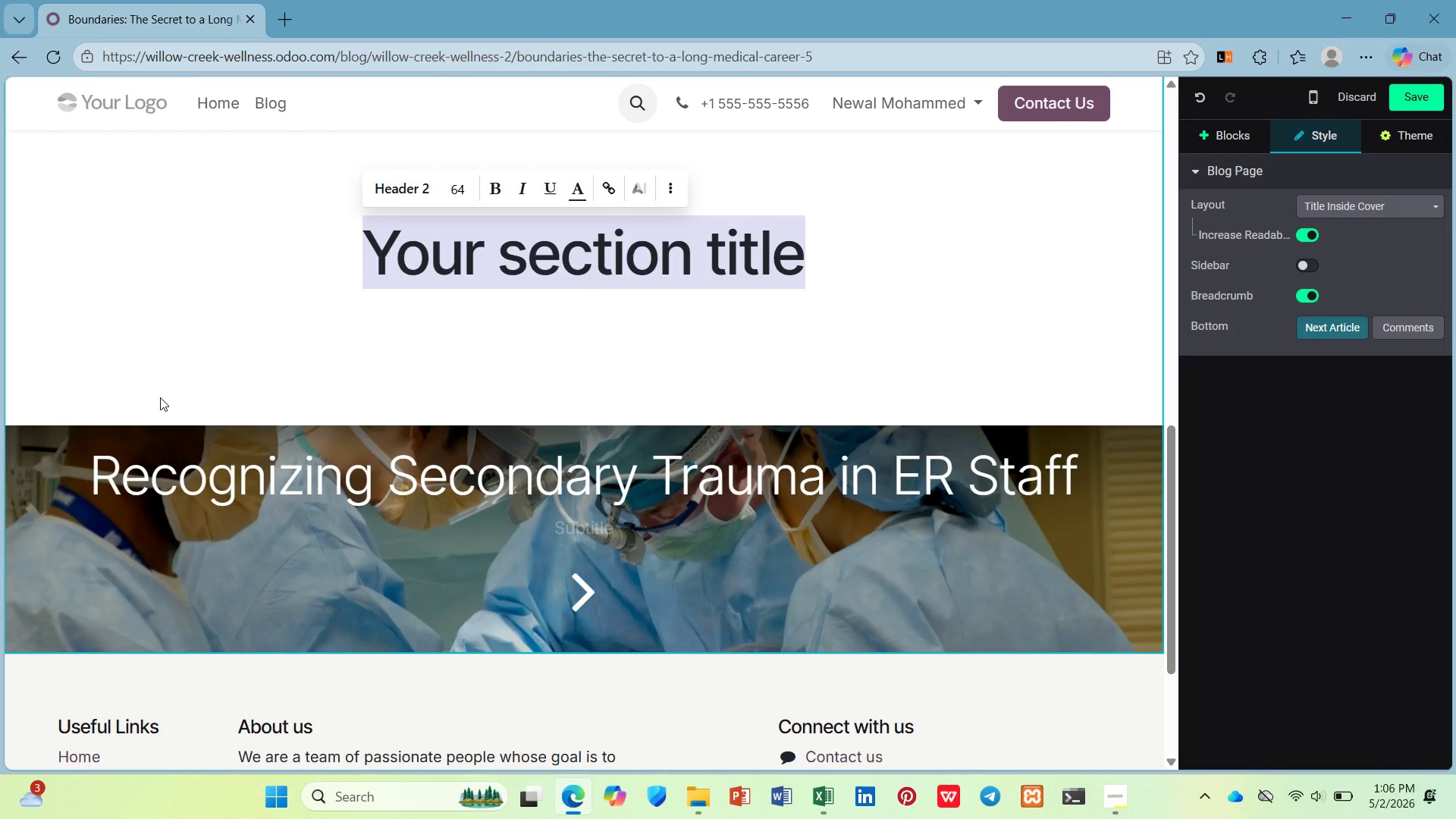 
key(Slash)
 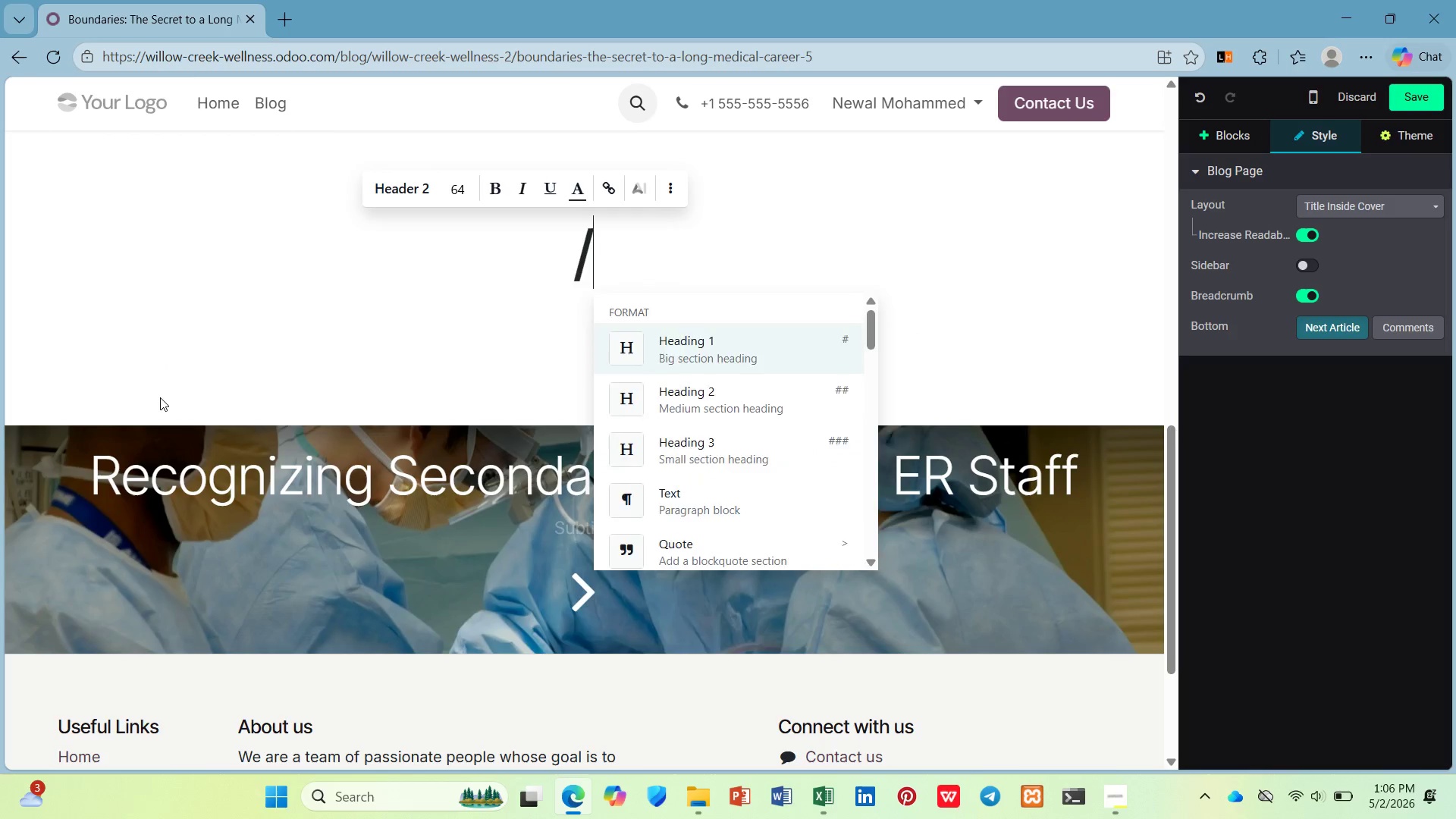 
key(P)
 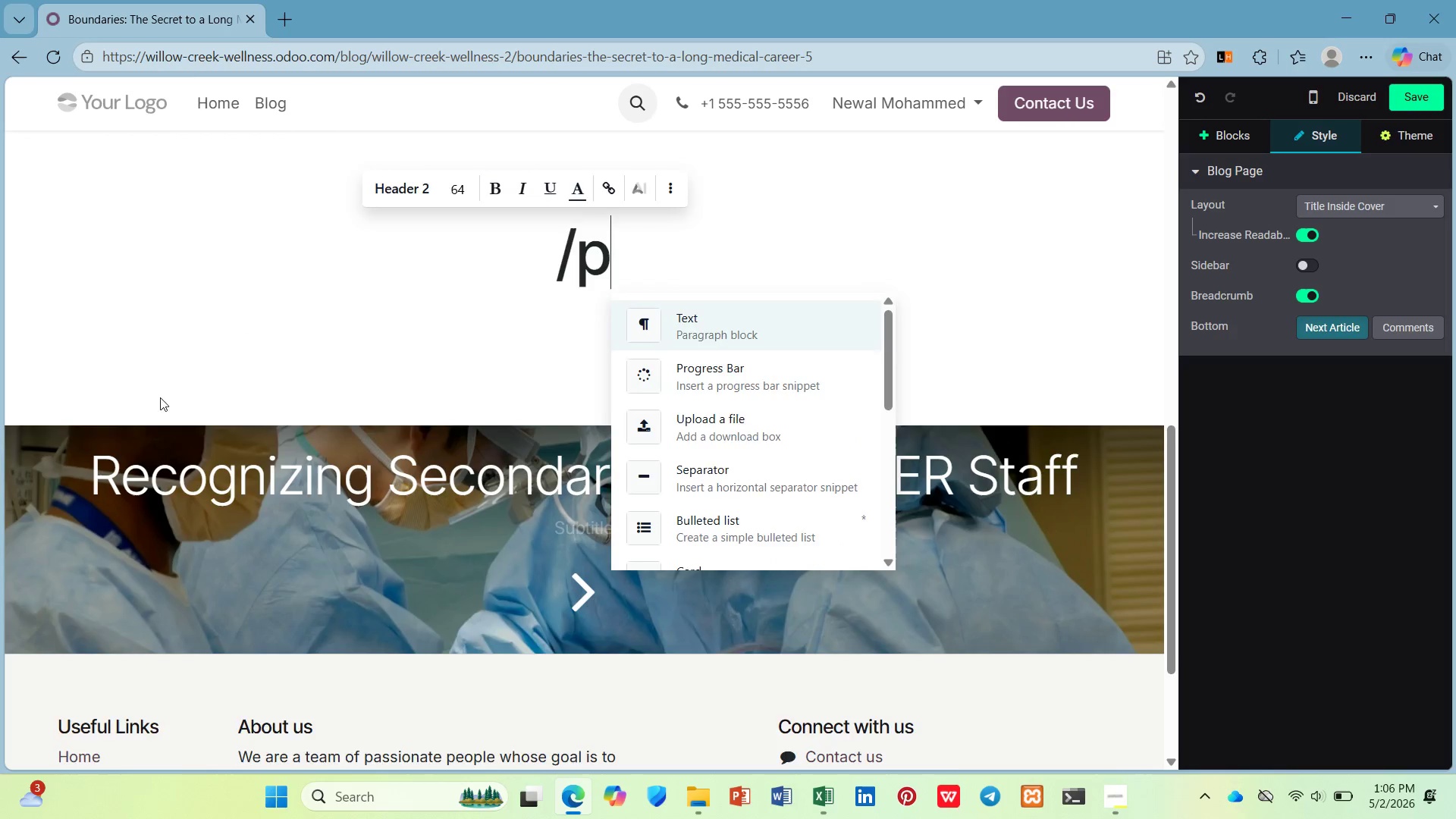 
key(Enter)
 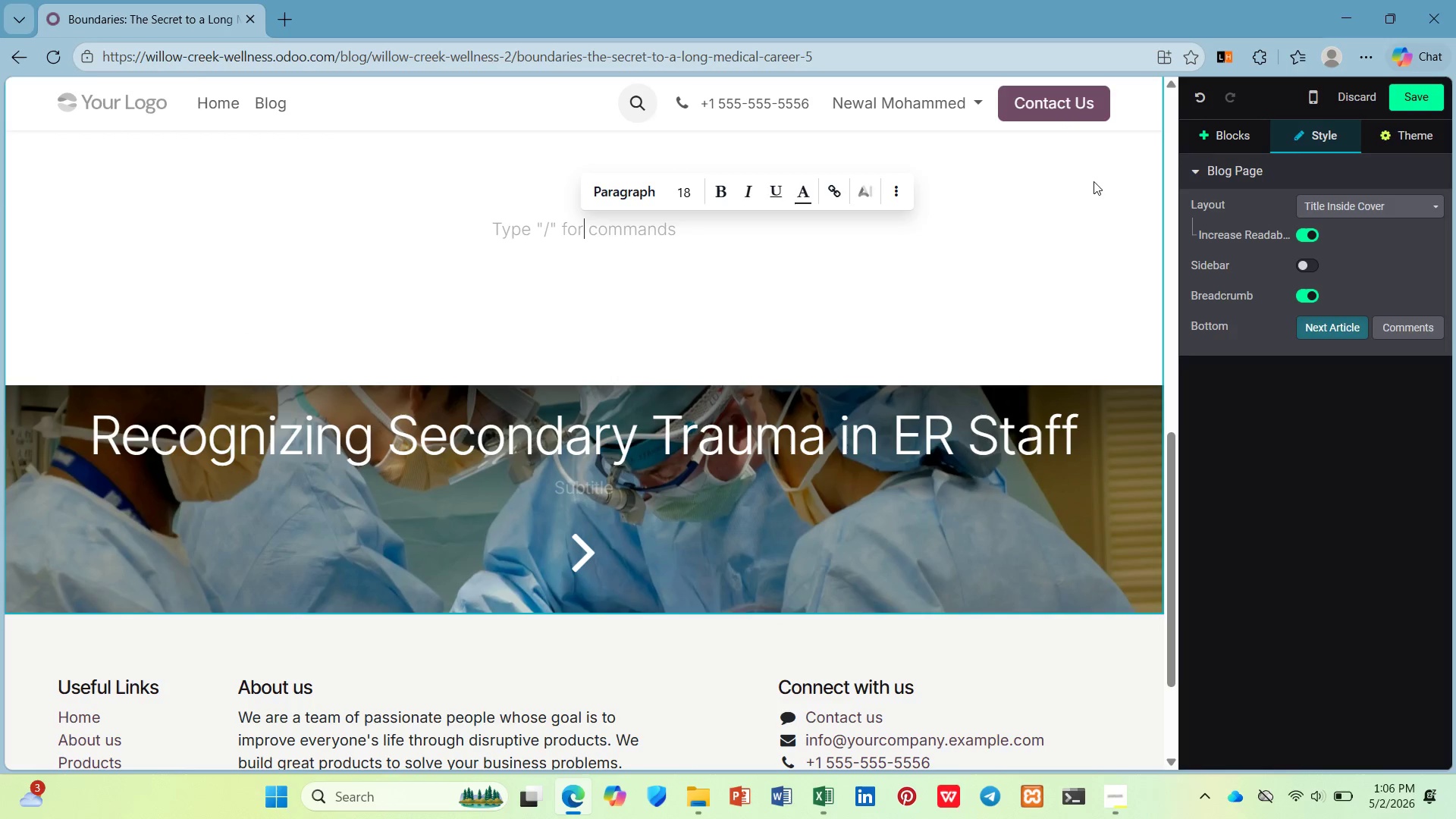 
left_click([1180, 134])
 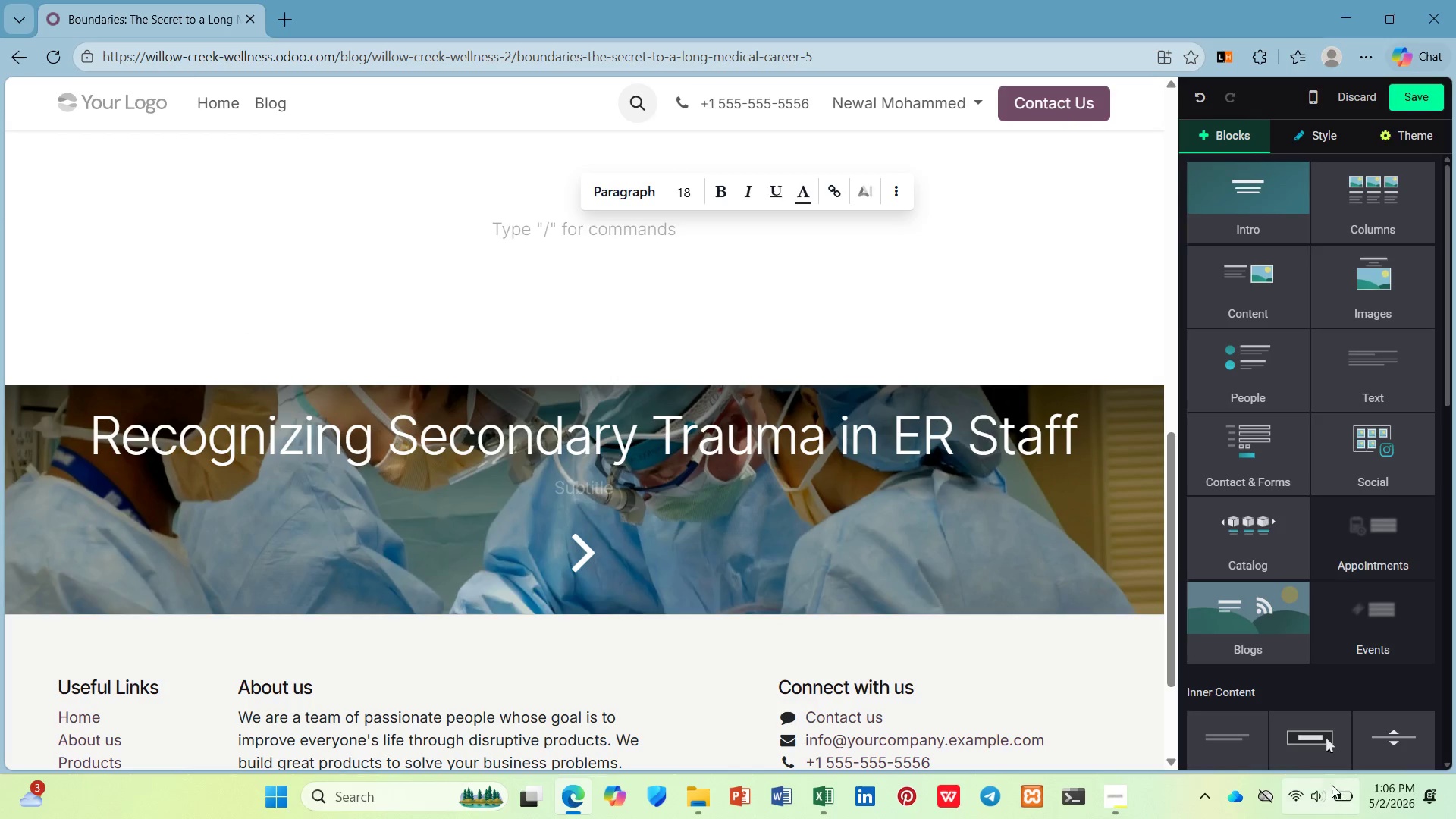 
left_click_drag(start_coordinate=[1323, 763], to_coordinate=[407, 199])
 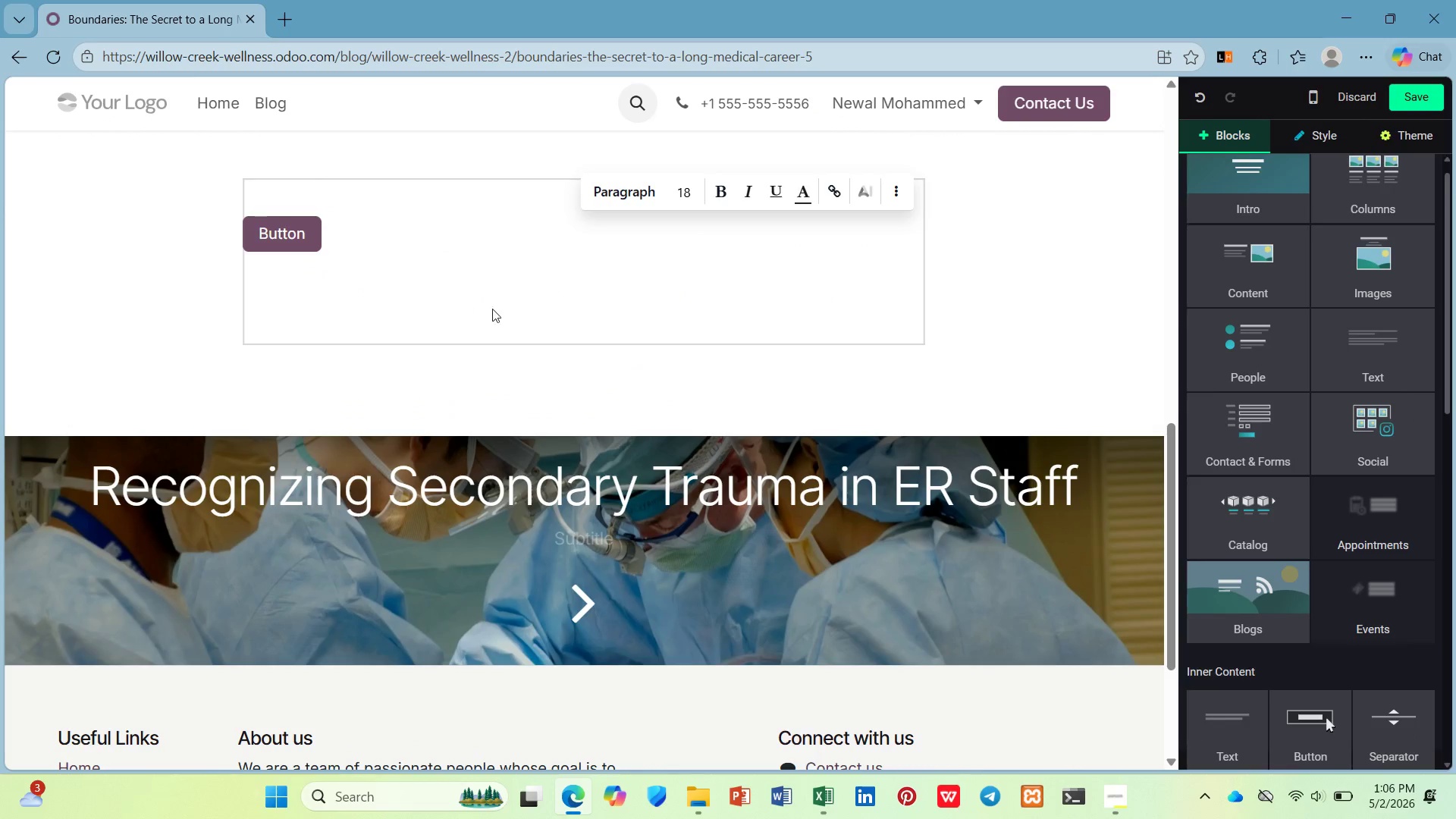 
left_click([517, 293])
 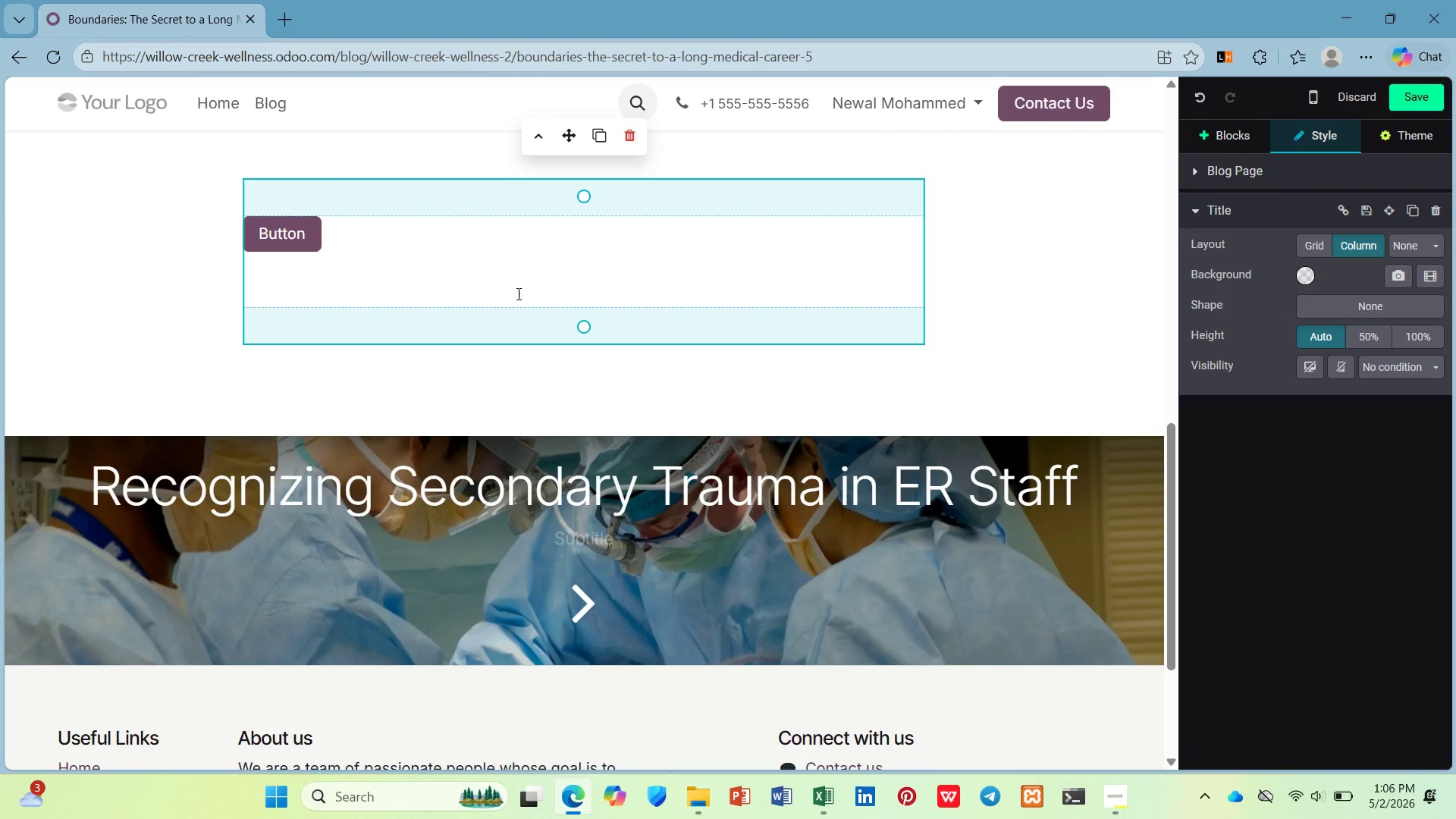 
key(Backspace)
 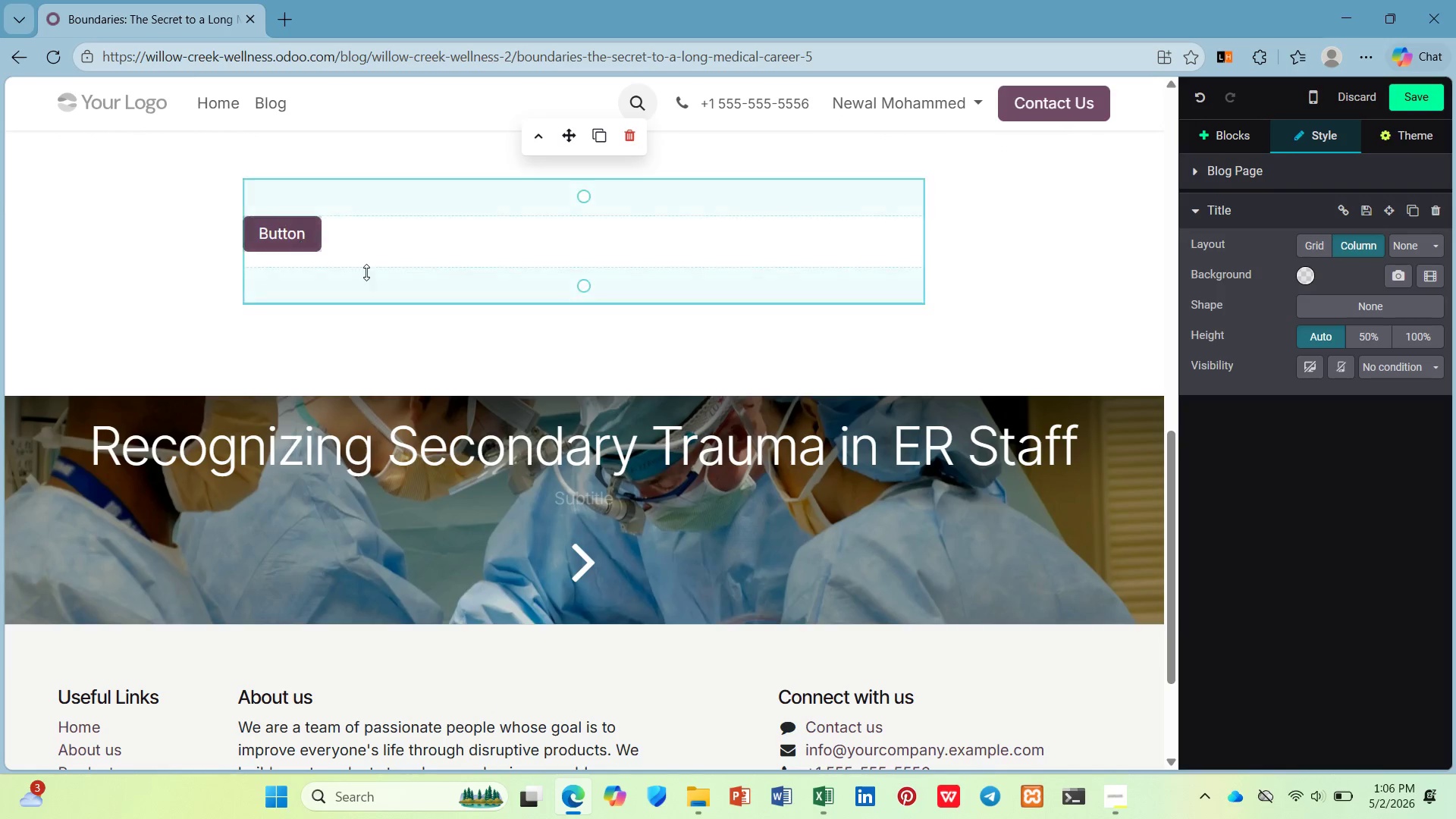 
scroll: coordinate [388, 283], scroll_direction: up, amount: 2.0
 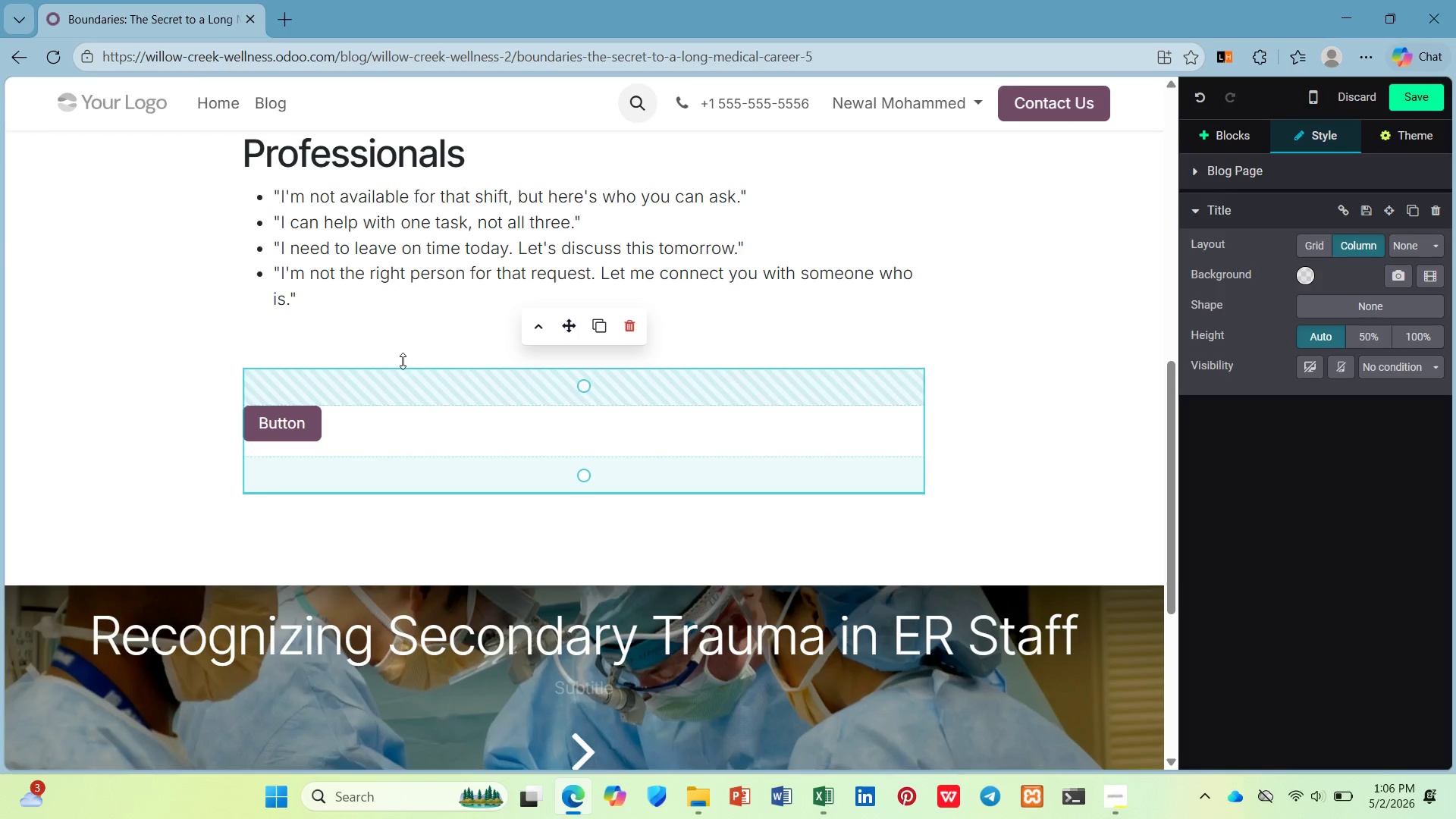 
left_click([402, 356])
 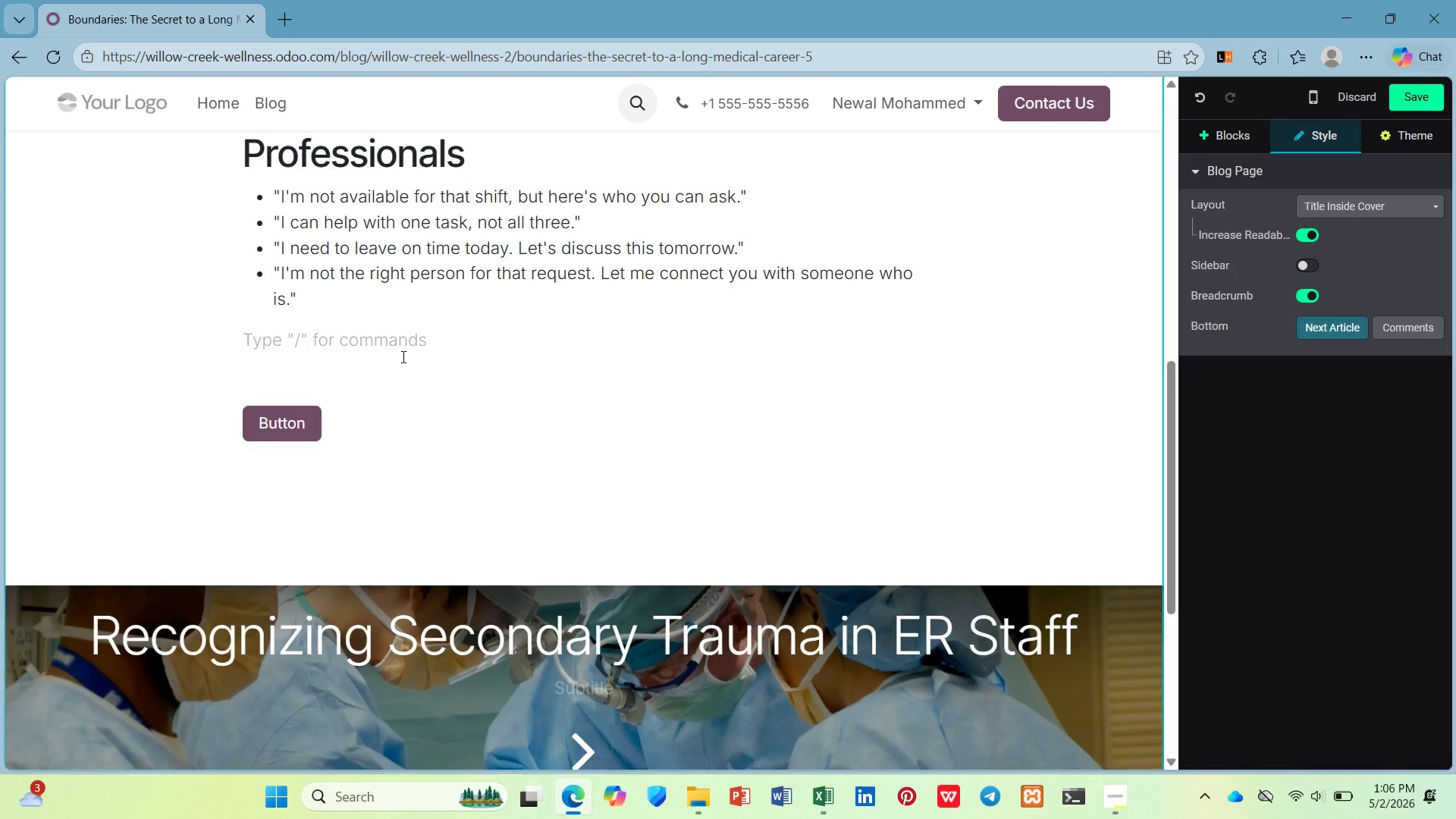 
key(Backspace)
 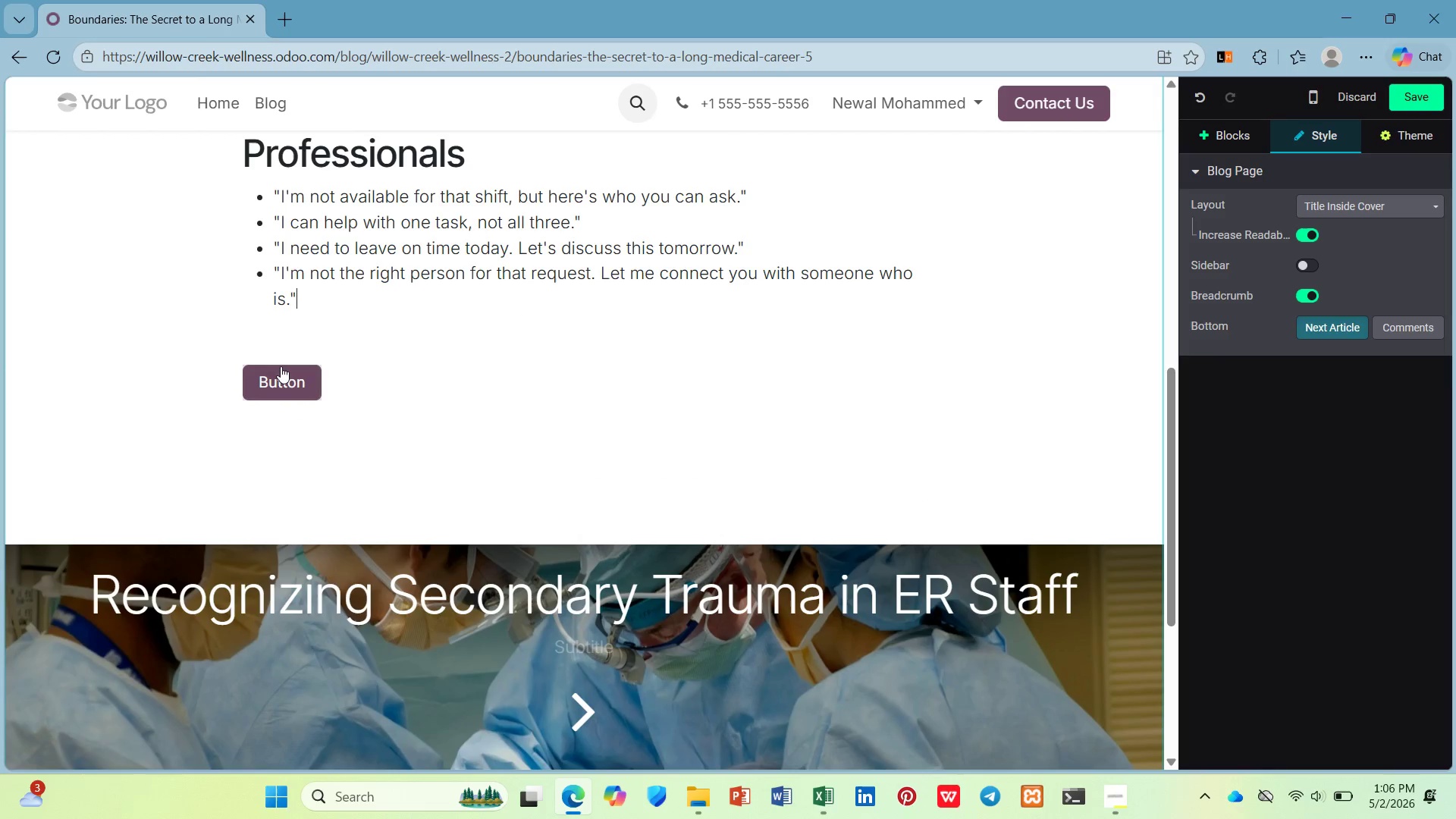 
left_click([281, 366])
 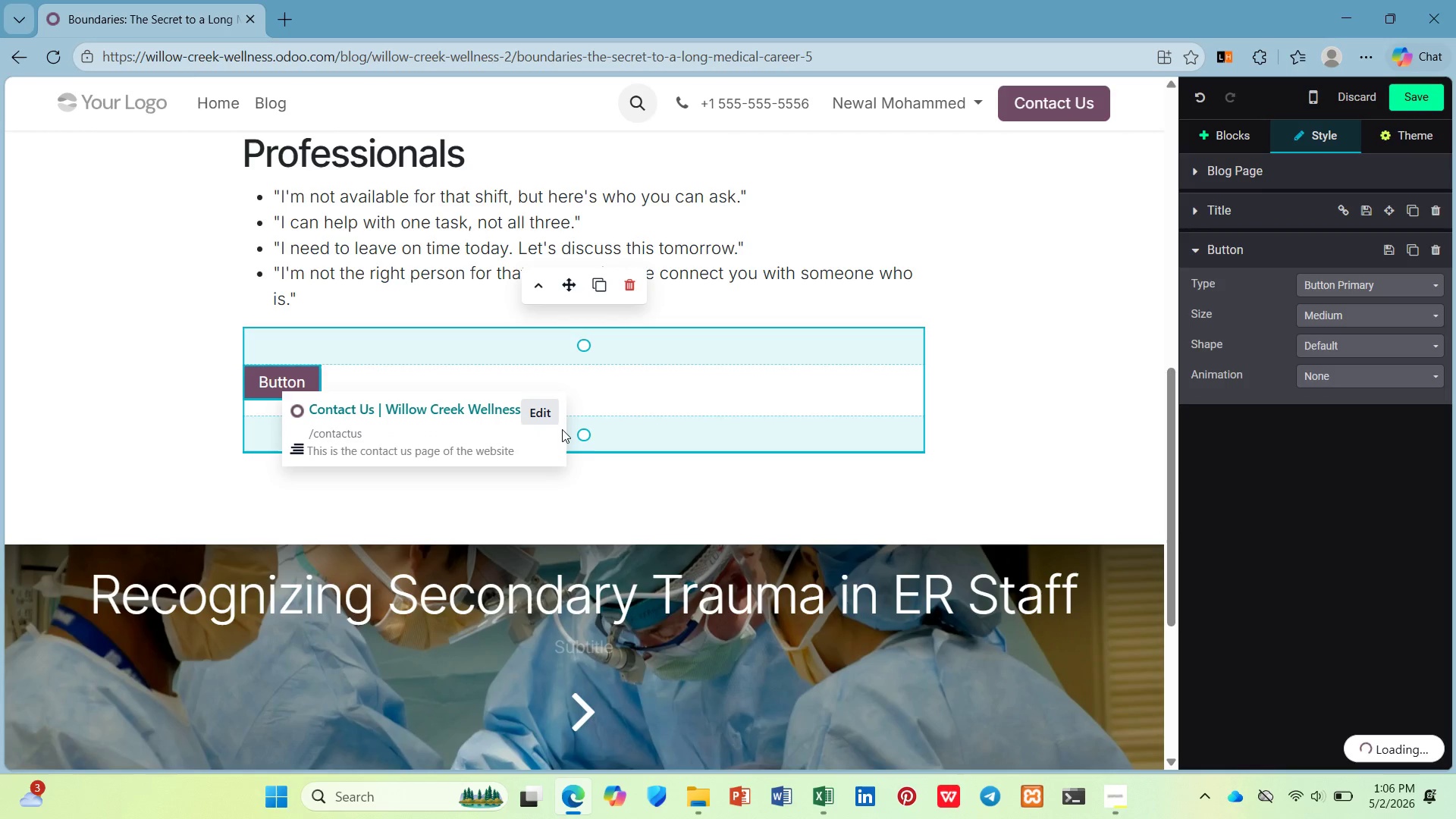 
left_click([552, 414])
 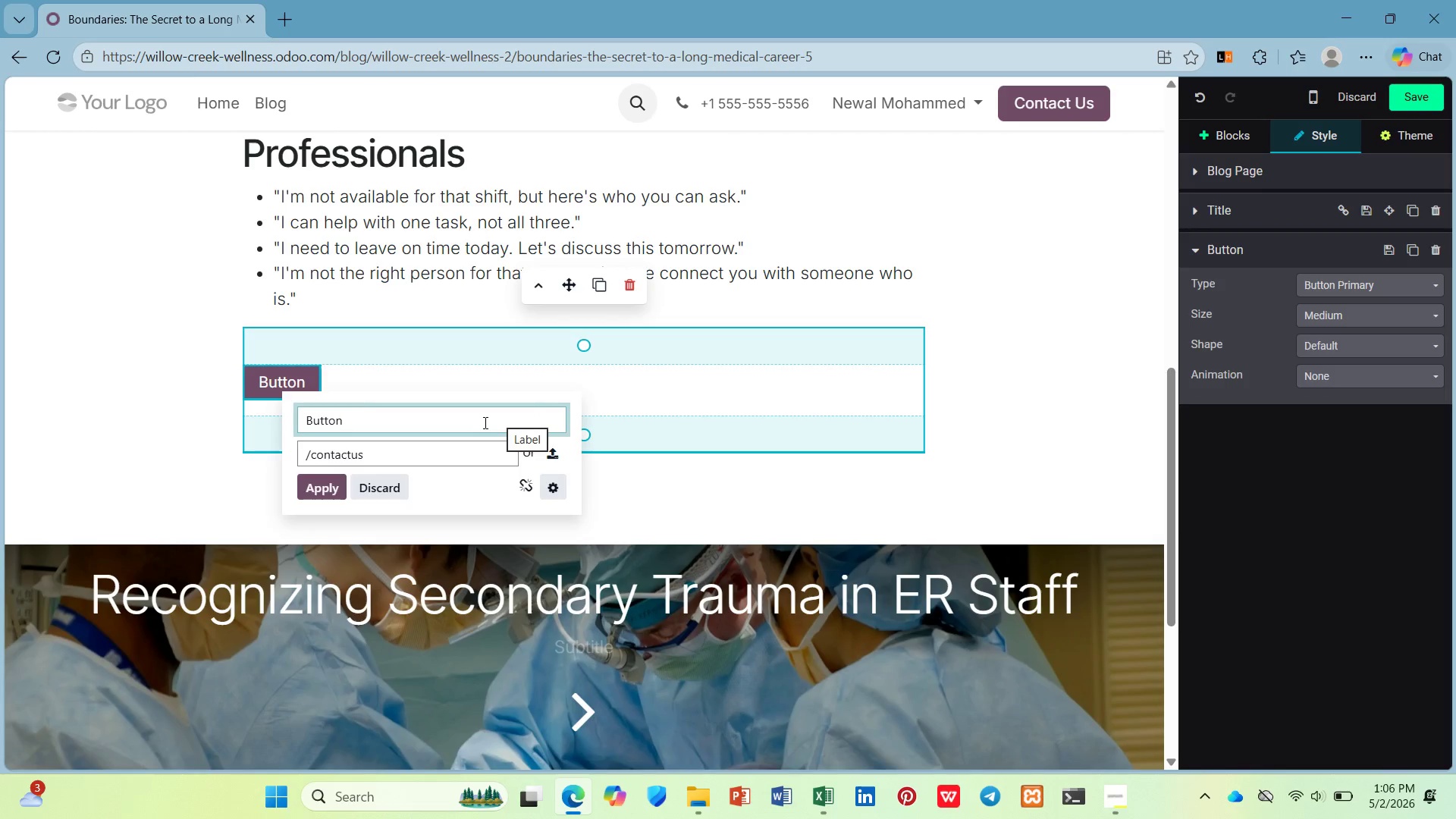 
key(Backspace)
key(Backspace)
key(Backspace)
key(Backspace)
key(Backspace)
key(Backspace)
type(Learn Boundary-Setting Skills ->)
 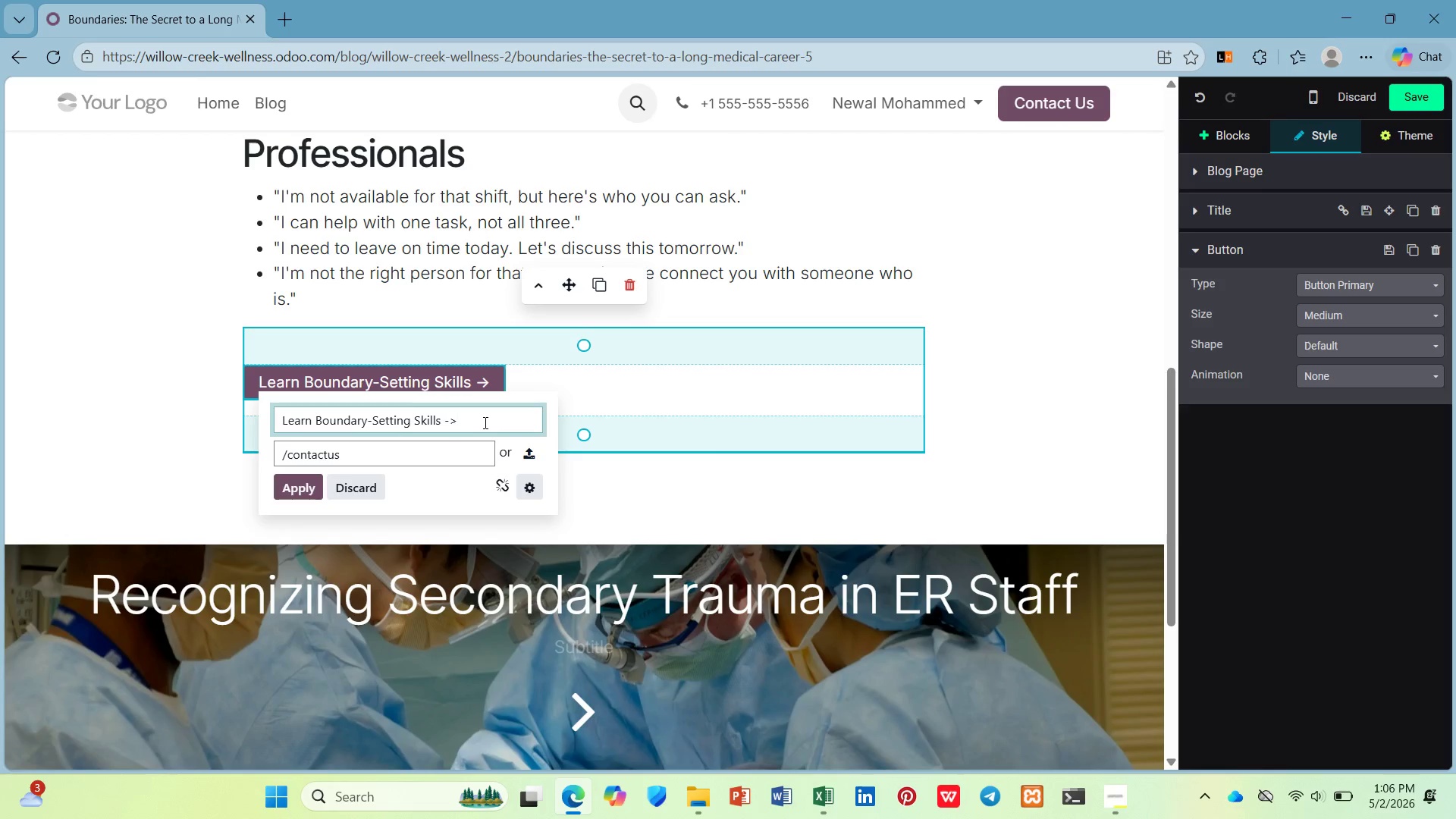 
left_click([301, 488])
 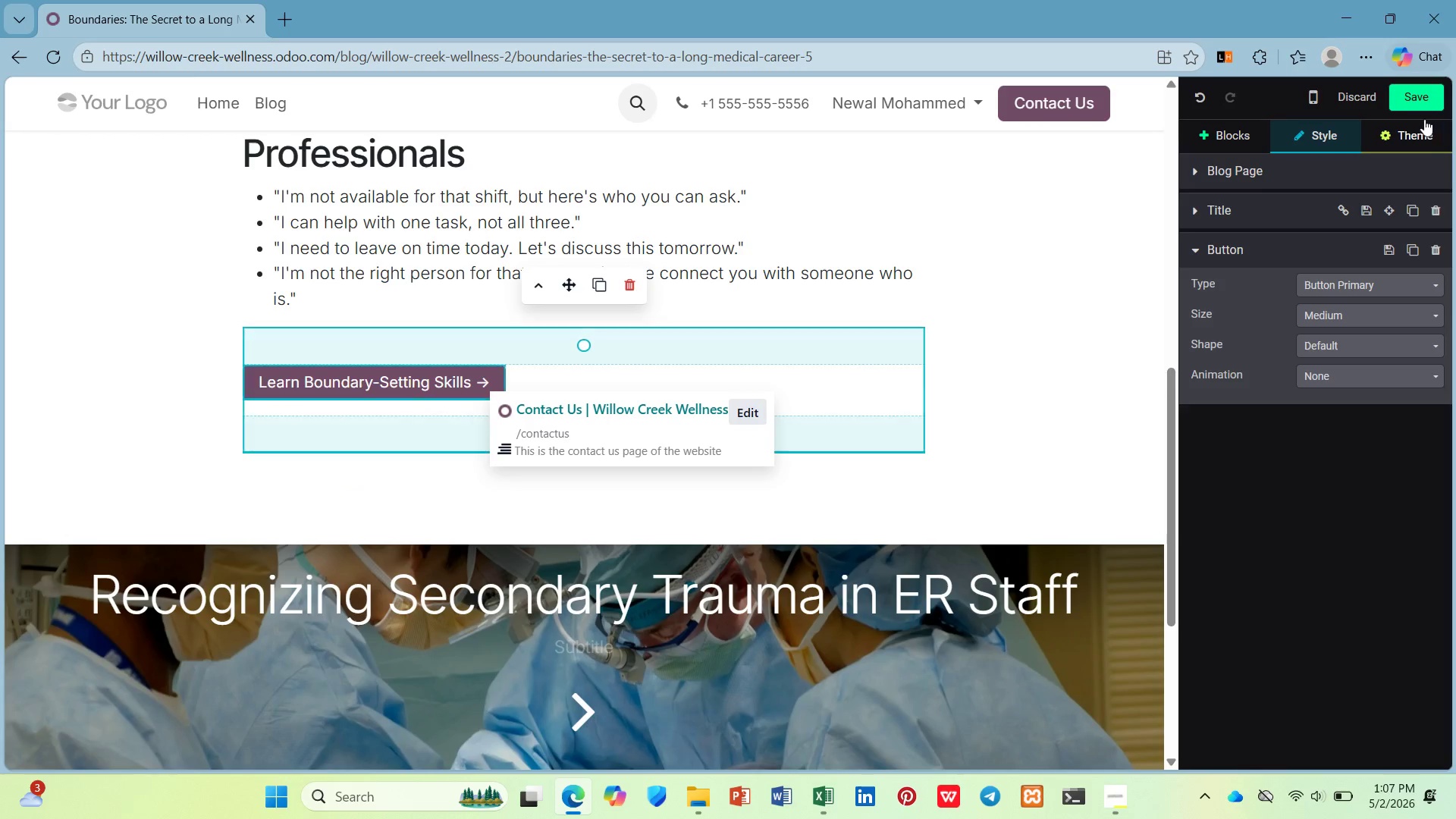 
left_click([1429, 102])
 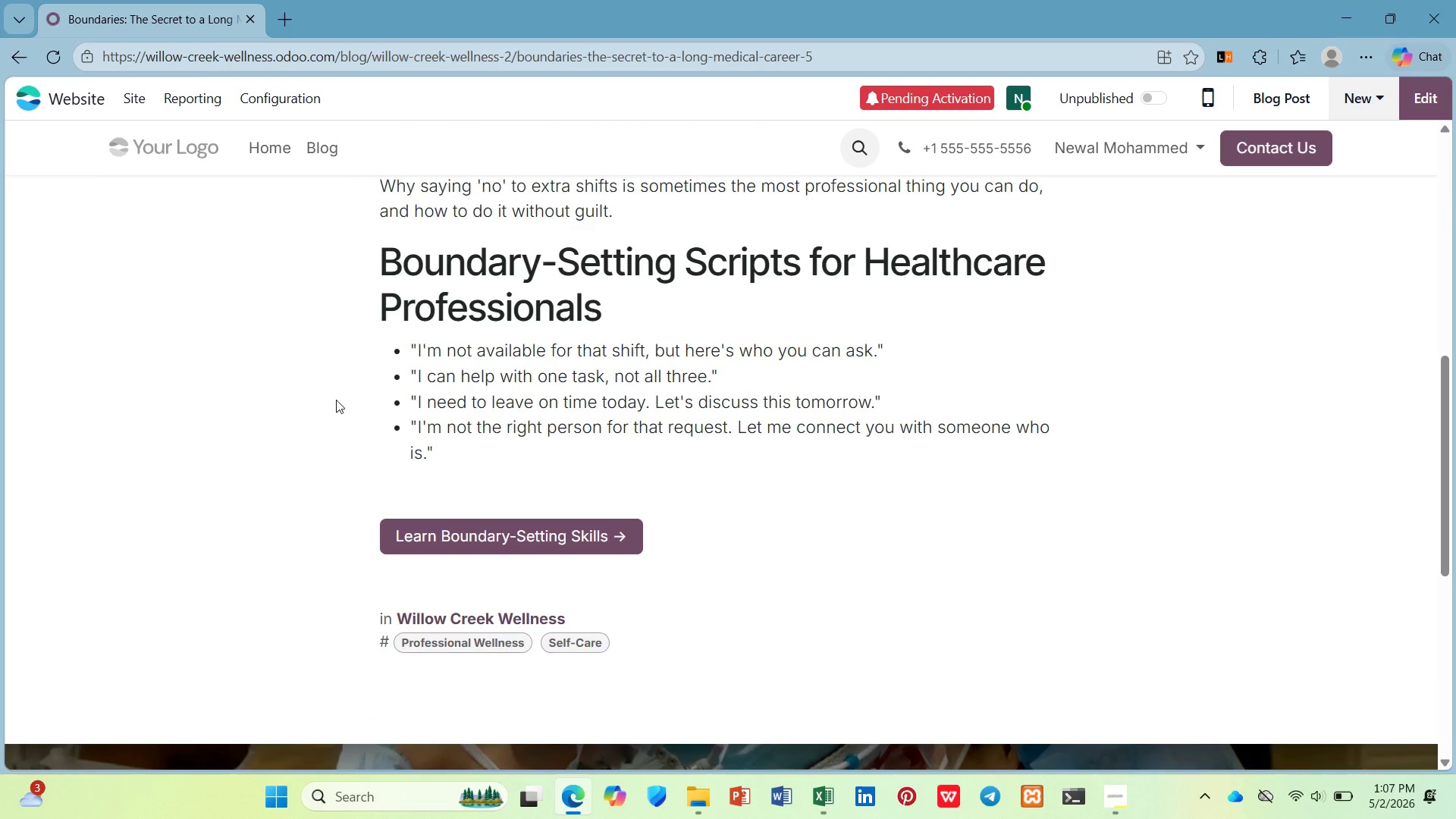 
left_click([143, 107])
 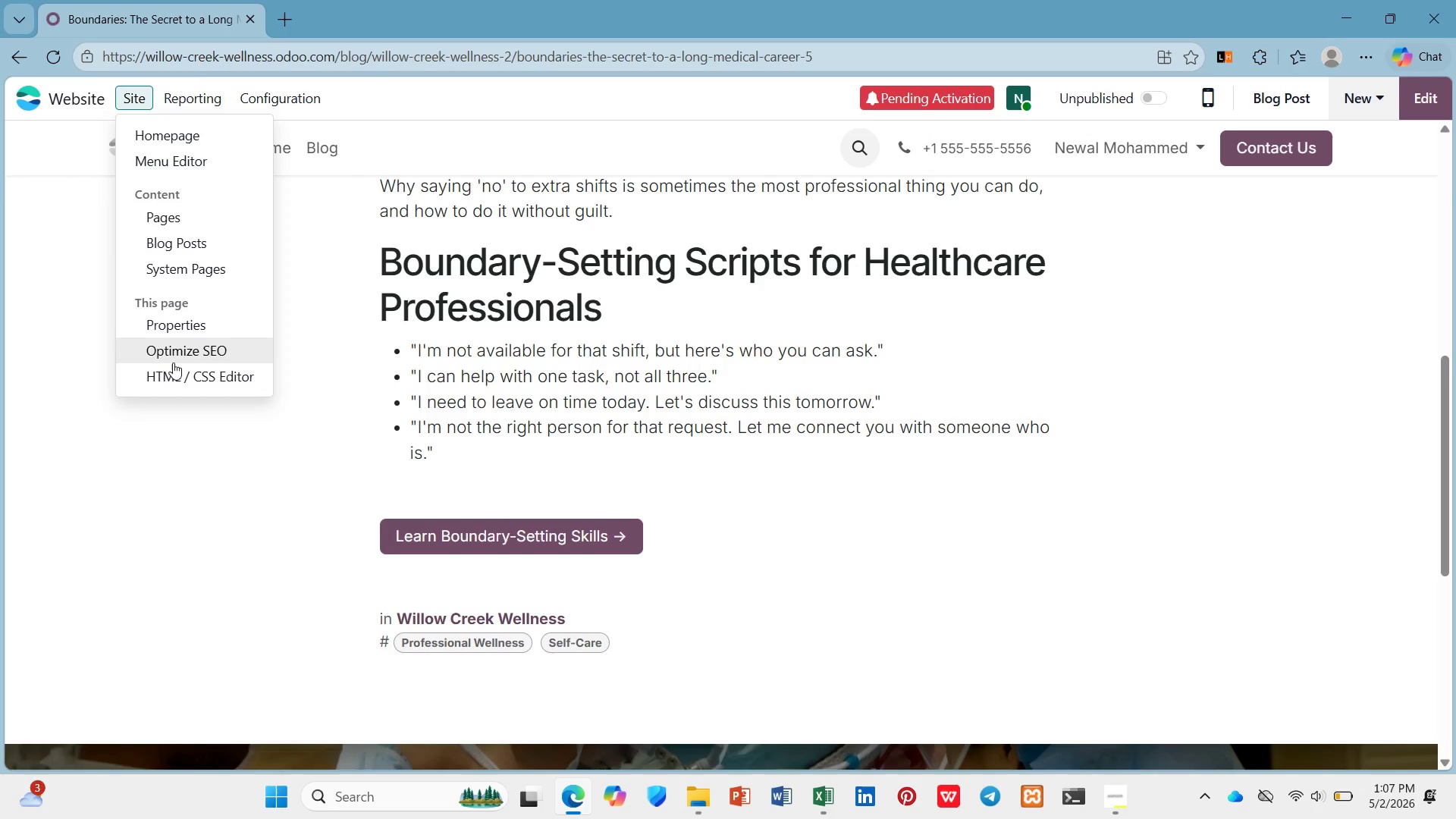 
left_click([173, 362])
 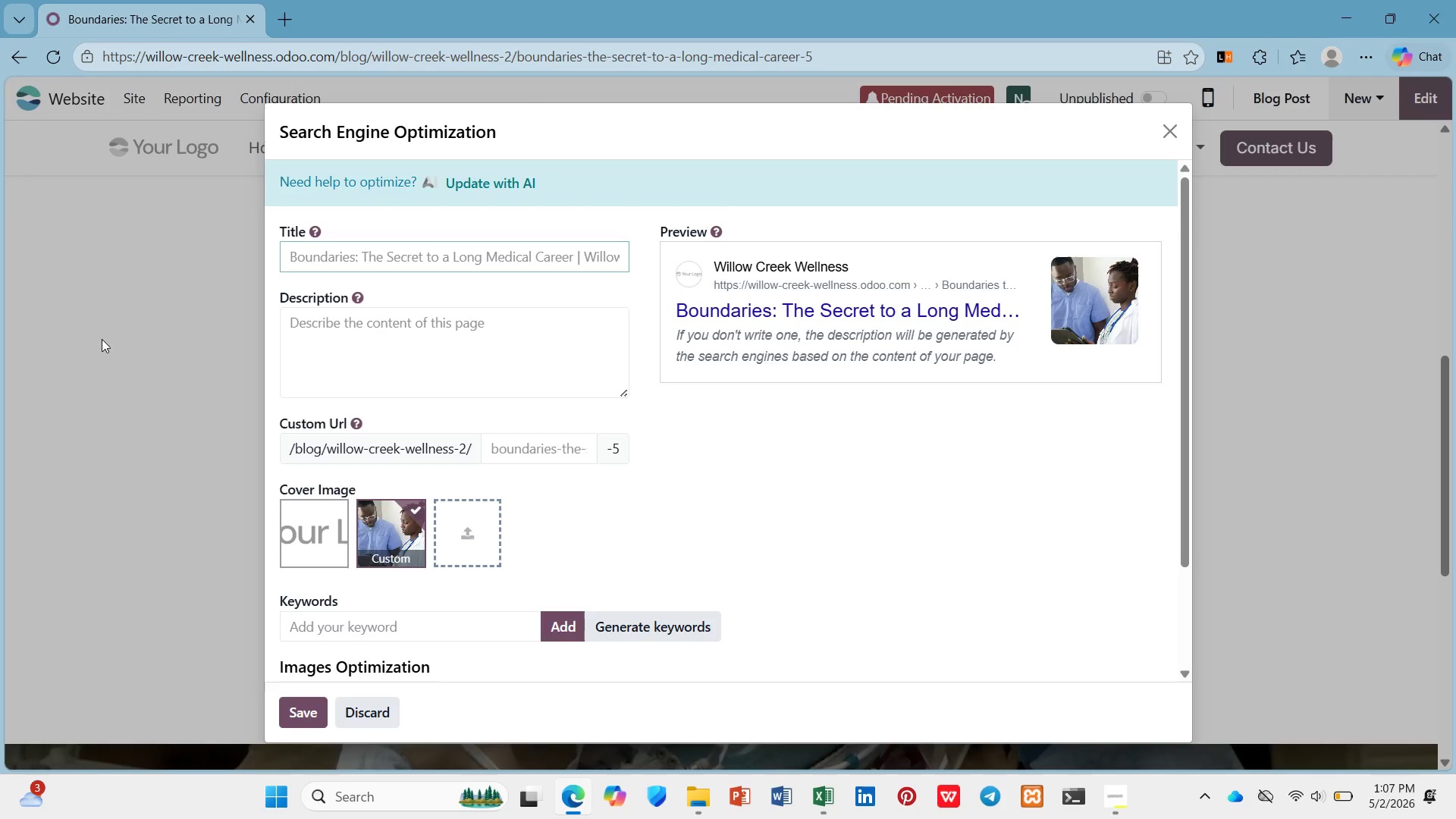 
wait(17.39)
 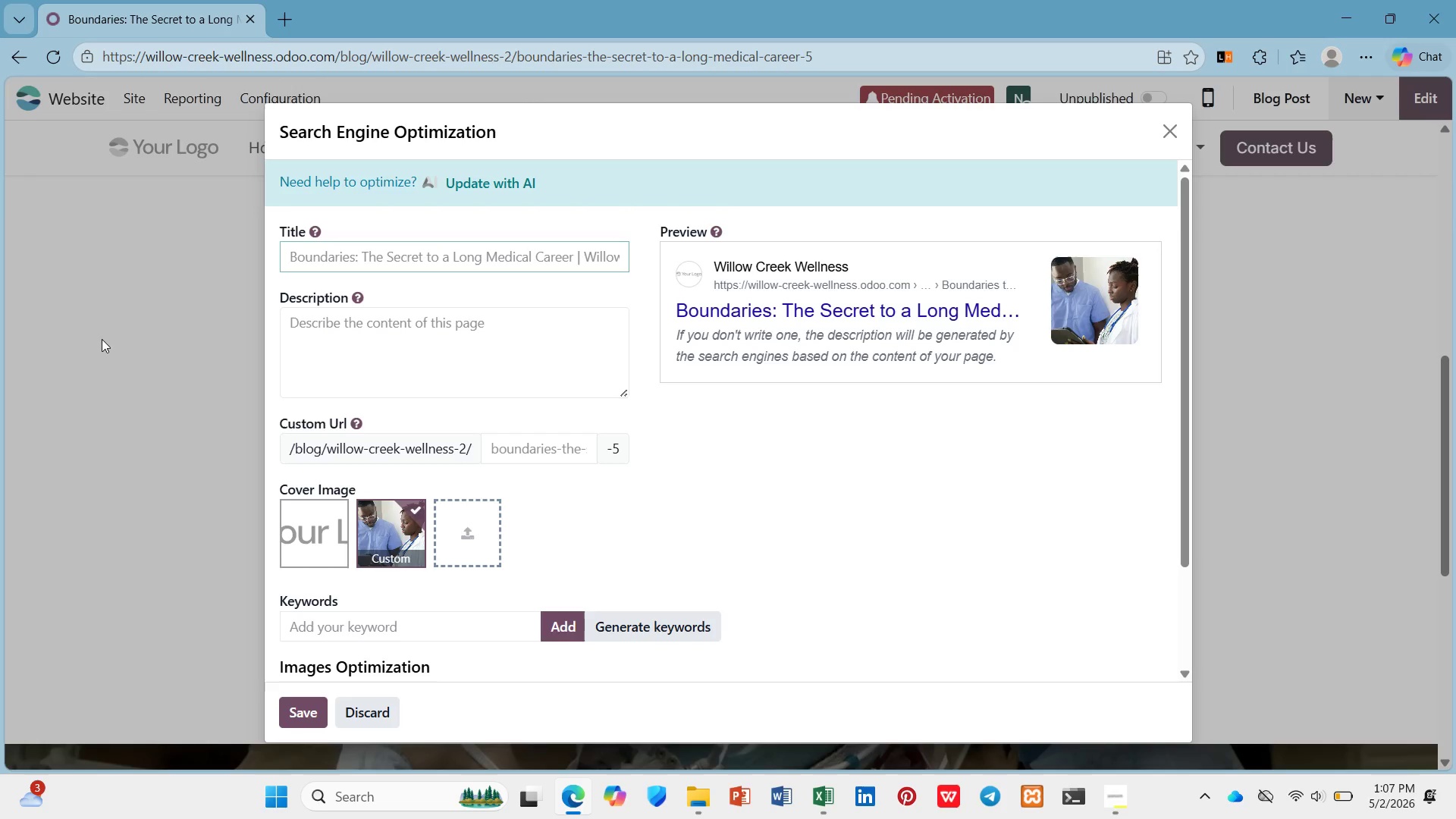 
type(Prode)
key(Backspace)
key(Backspace)
type(fessiona)
key(Backspace)
type(l Boundaries)
 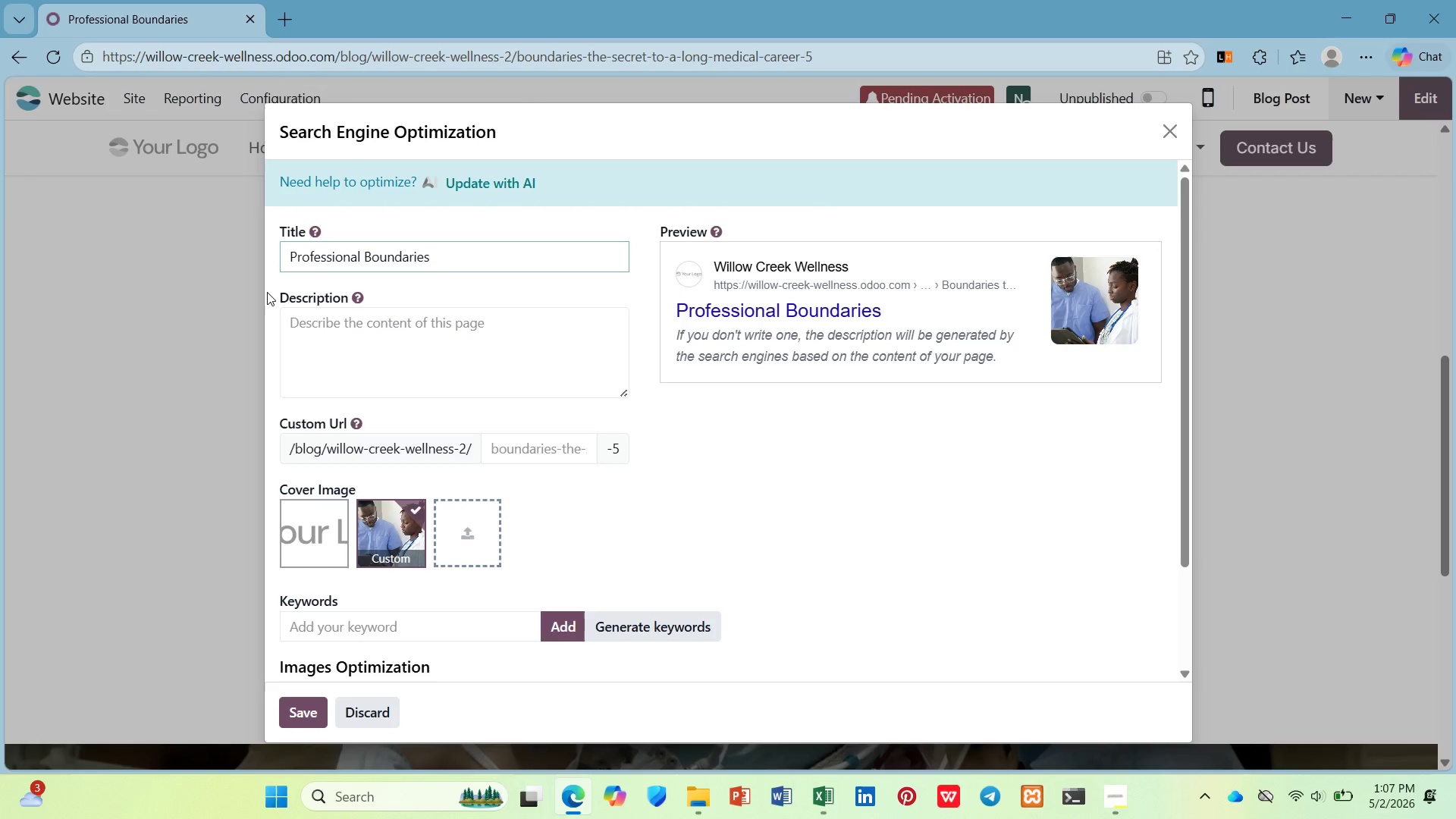 
key(Control+A)
 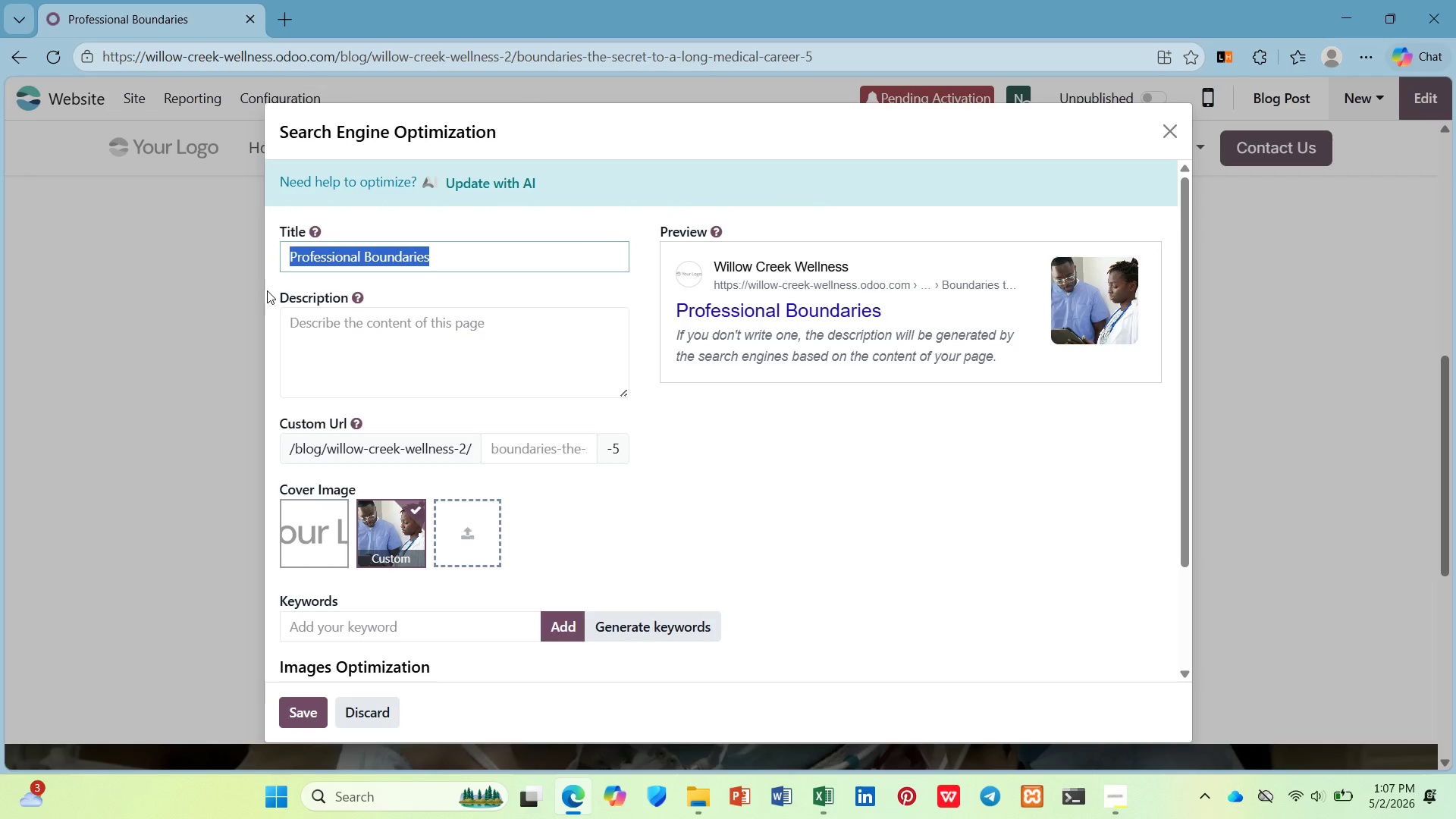 
key(Control+C)
 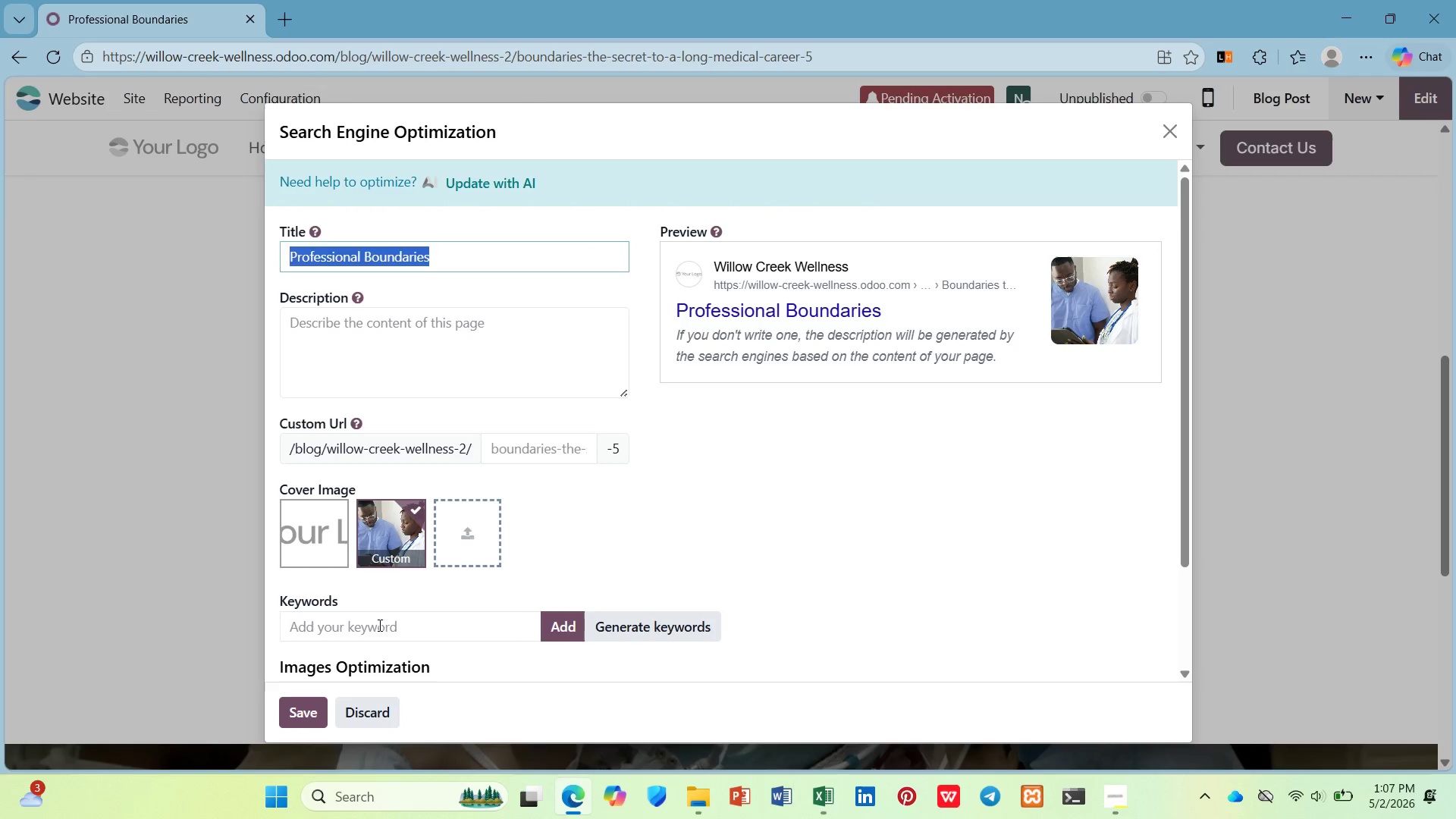 
key(Control+V)
 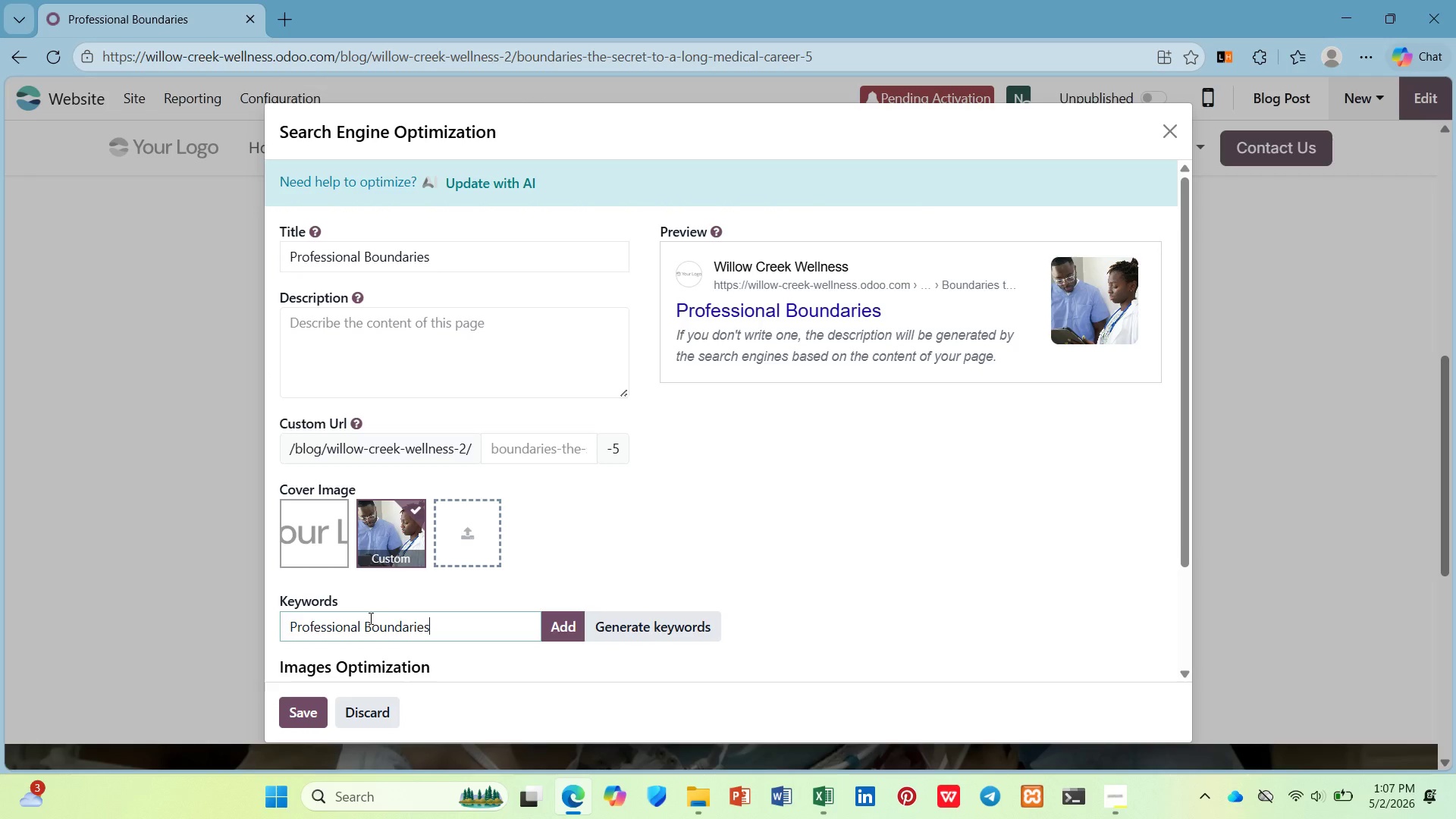 
key(Enter)
 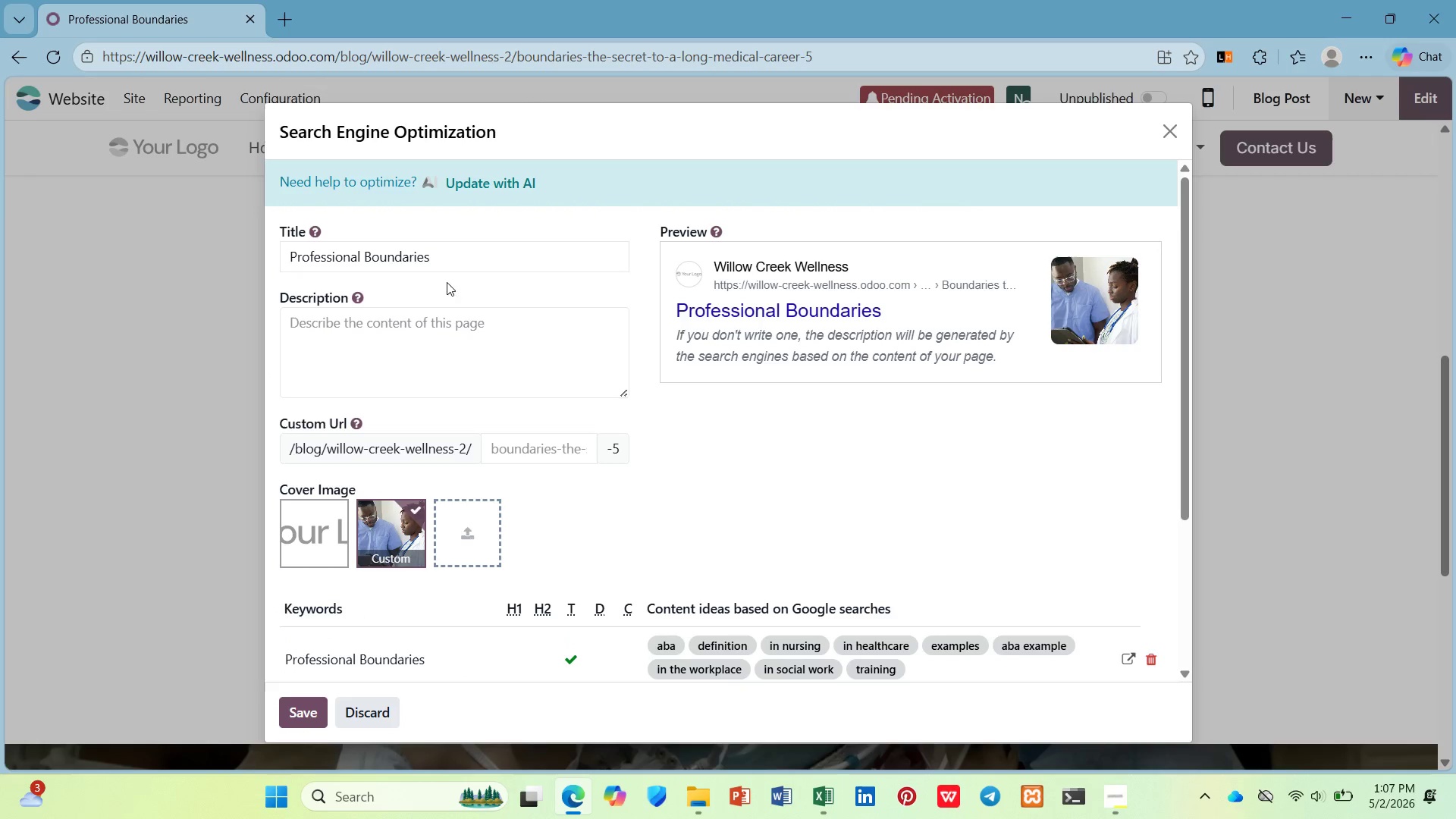 
double_click([455, 261])
 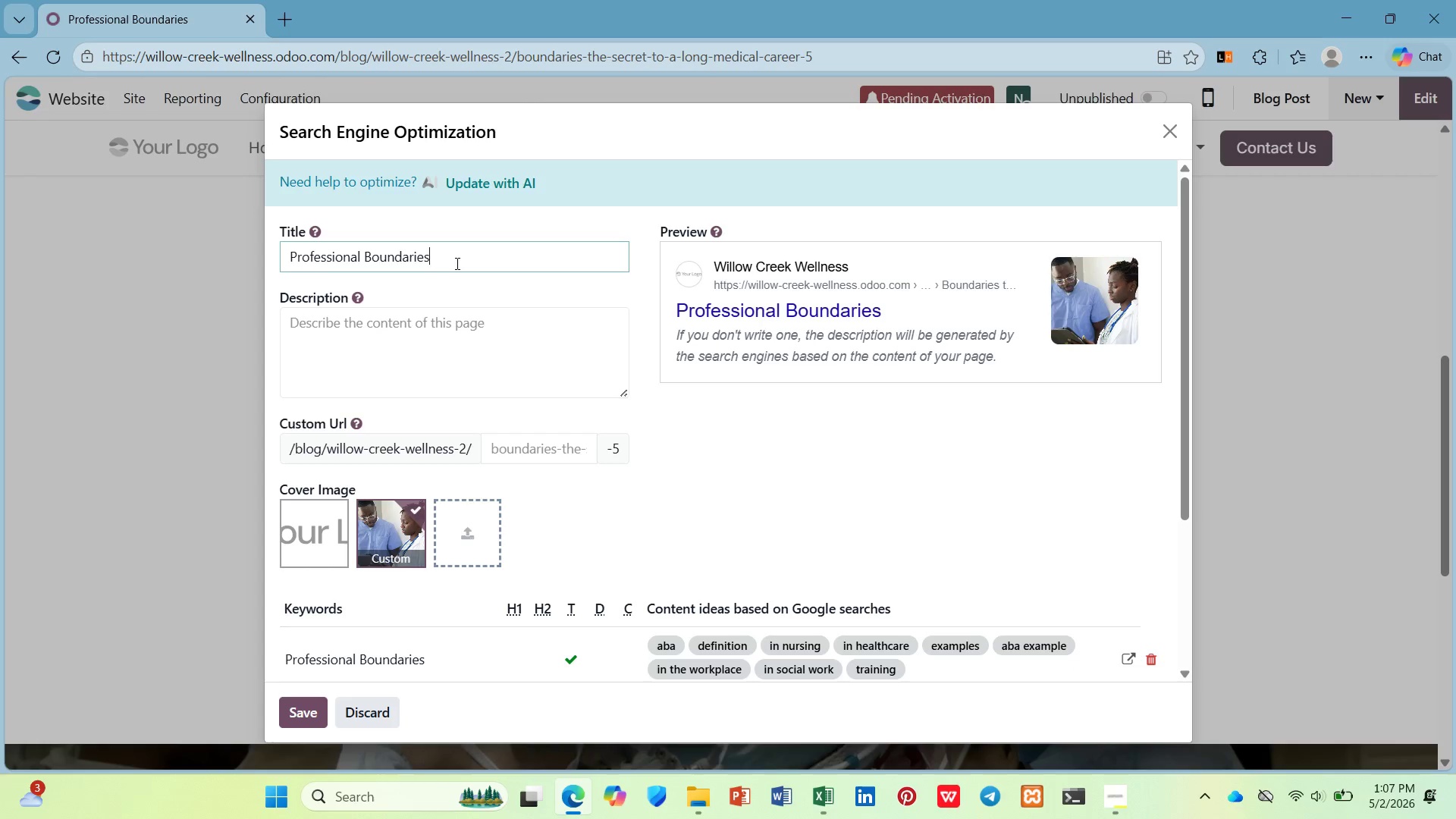 
type( of r)
key(Backspace)
key(Backspace)
type(r Hel)
key(Backspace)
type(althcare p)
key(Backspace)
type(Proviers)
 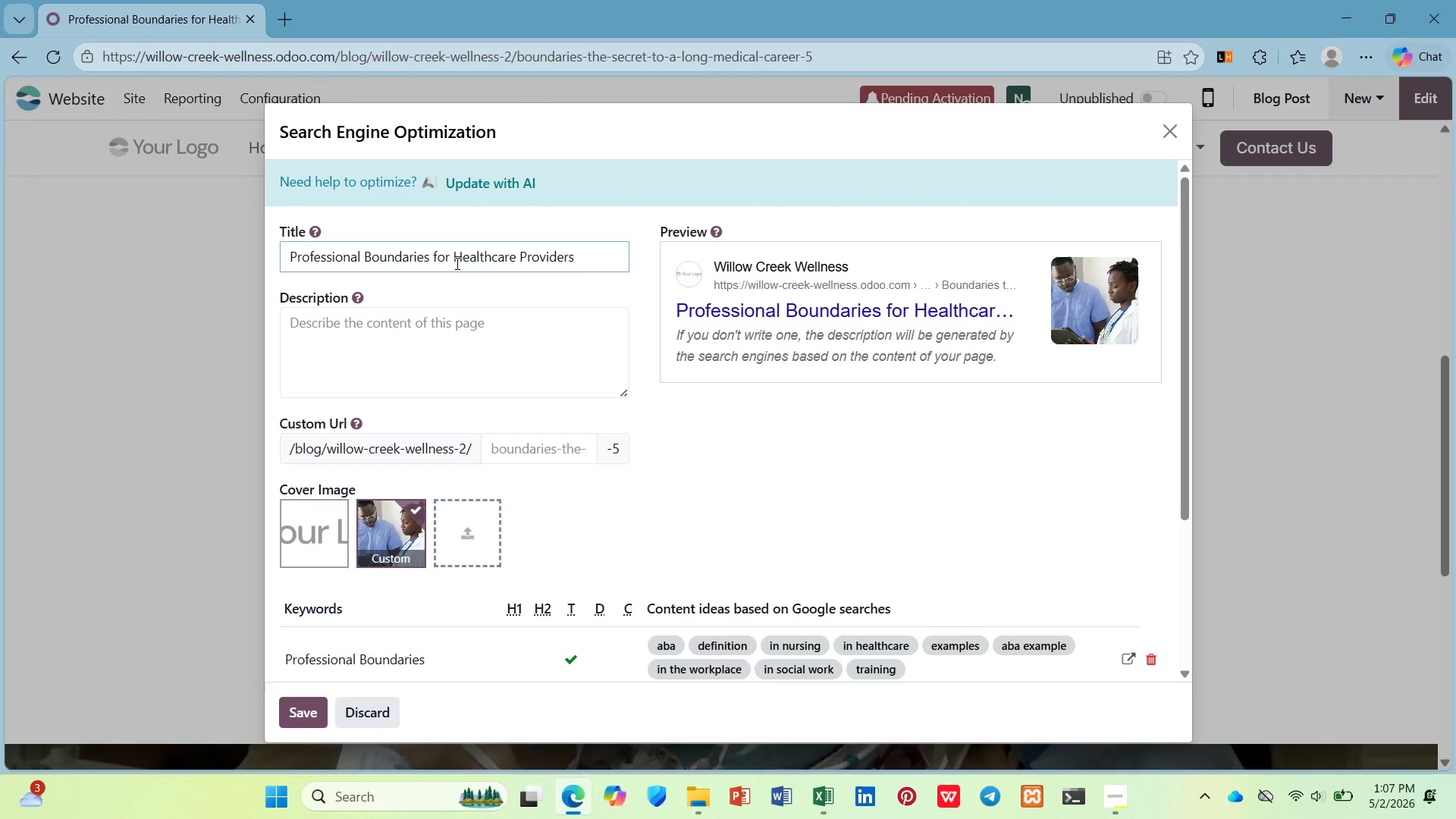 
type( | Wo)
key(Backspace)
type(illow Creek)
 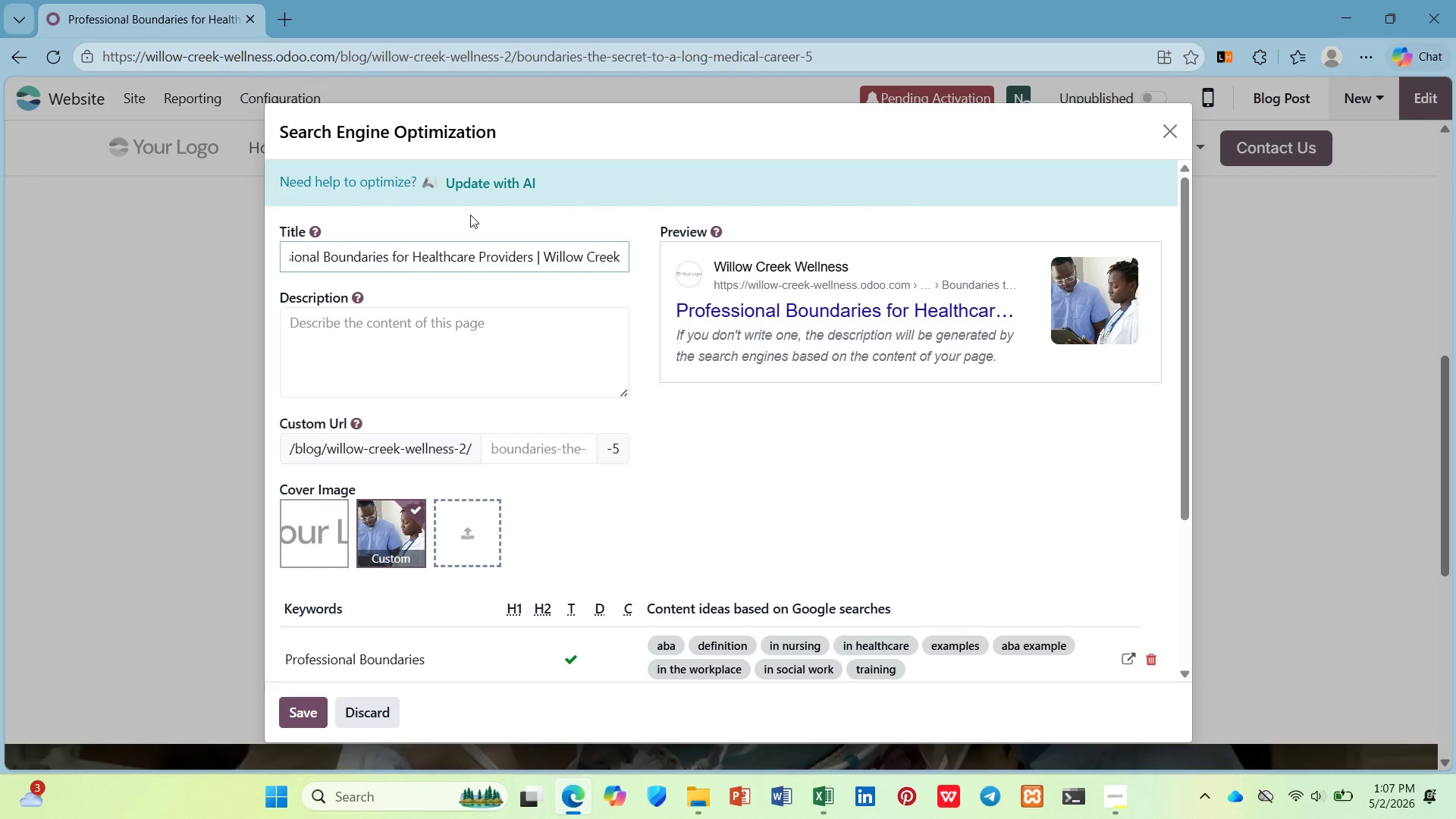 
left_click_drag(start_coordinate=[532, 258], to_coordinate=[413, 264])
 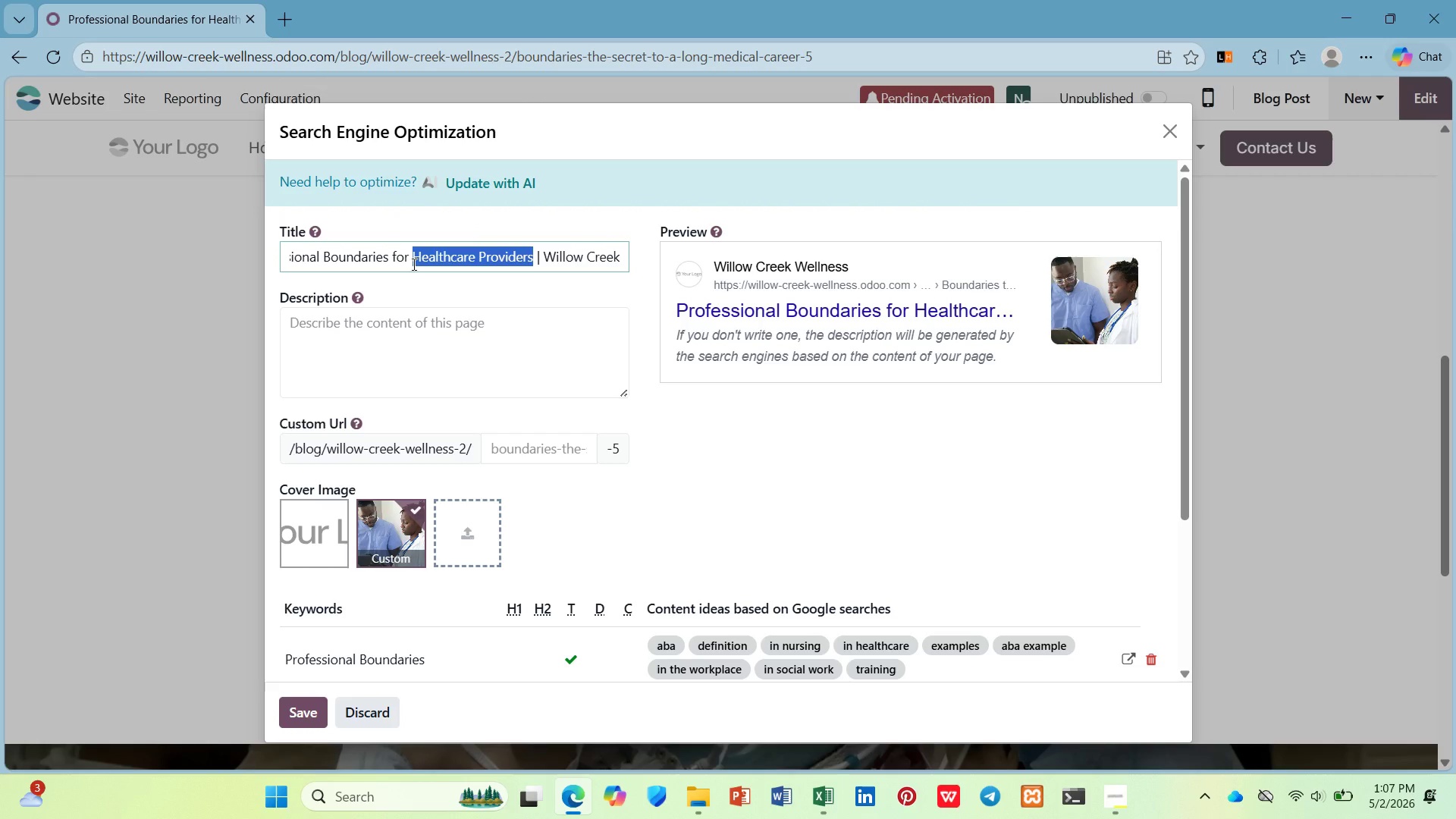 
key(Control+C)
 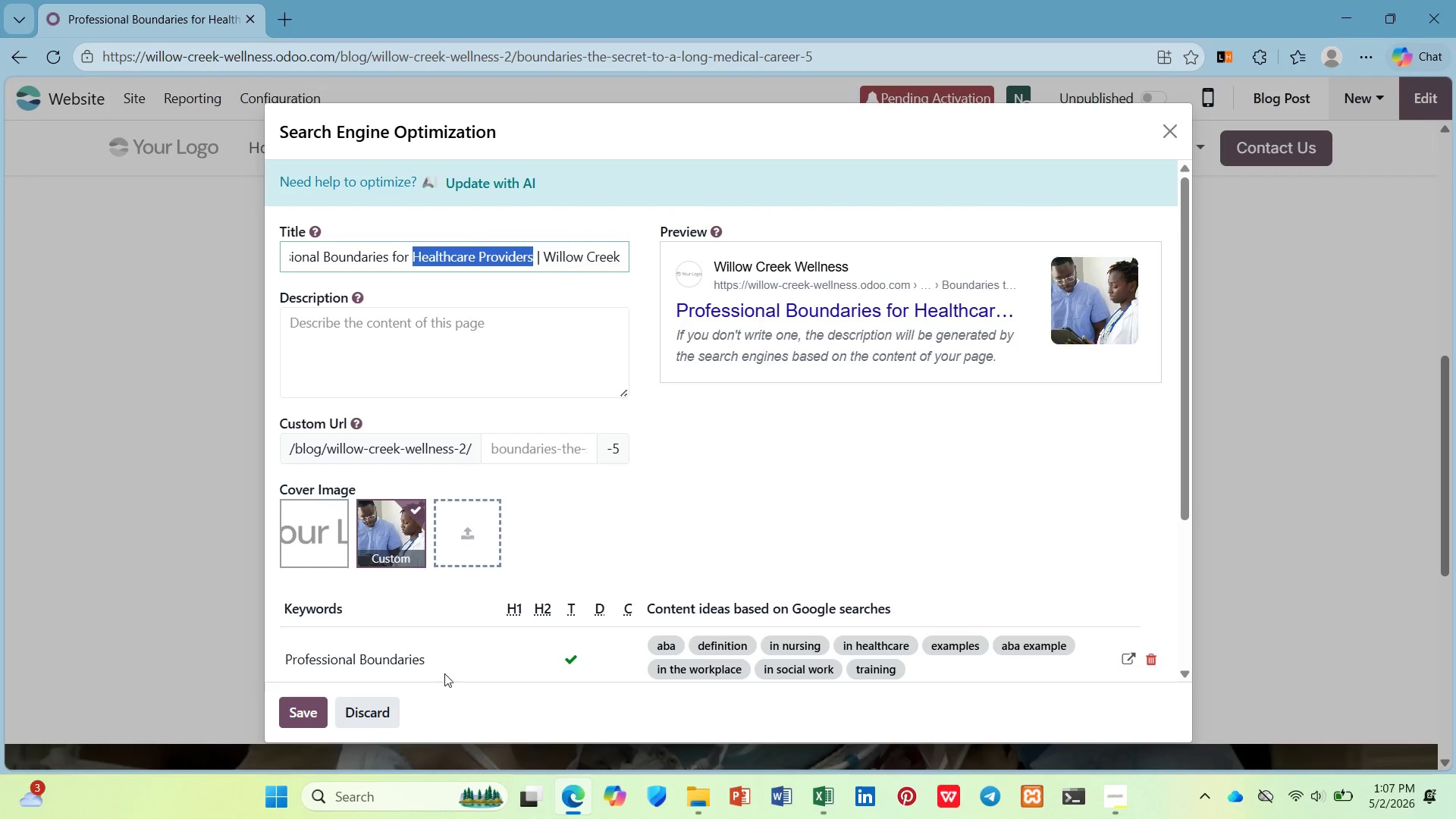 
scroll: coordinate [445, 661], scroll_direction: down, amount: 1.0
 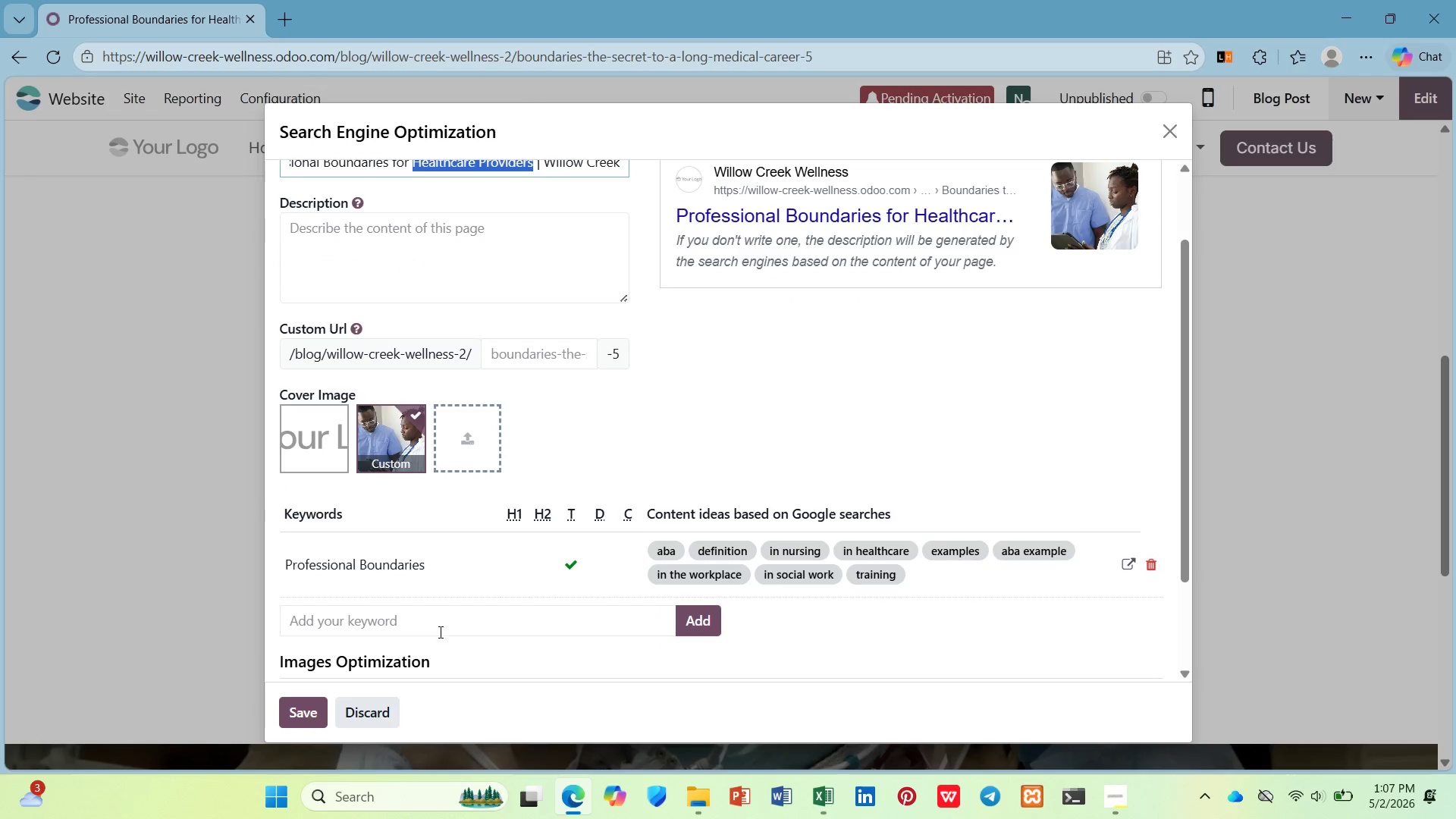 
left_click([439, 630])
 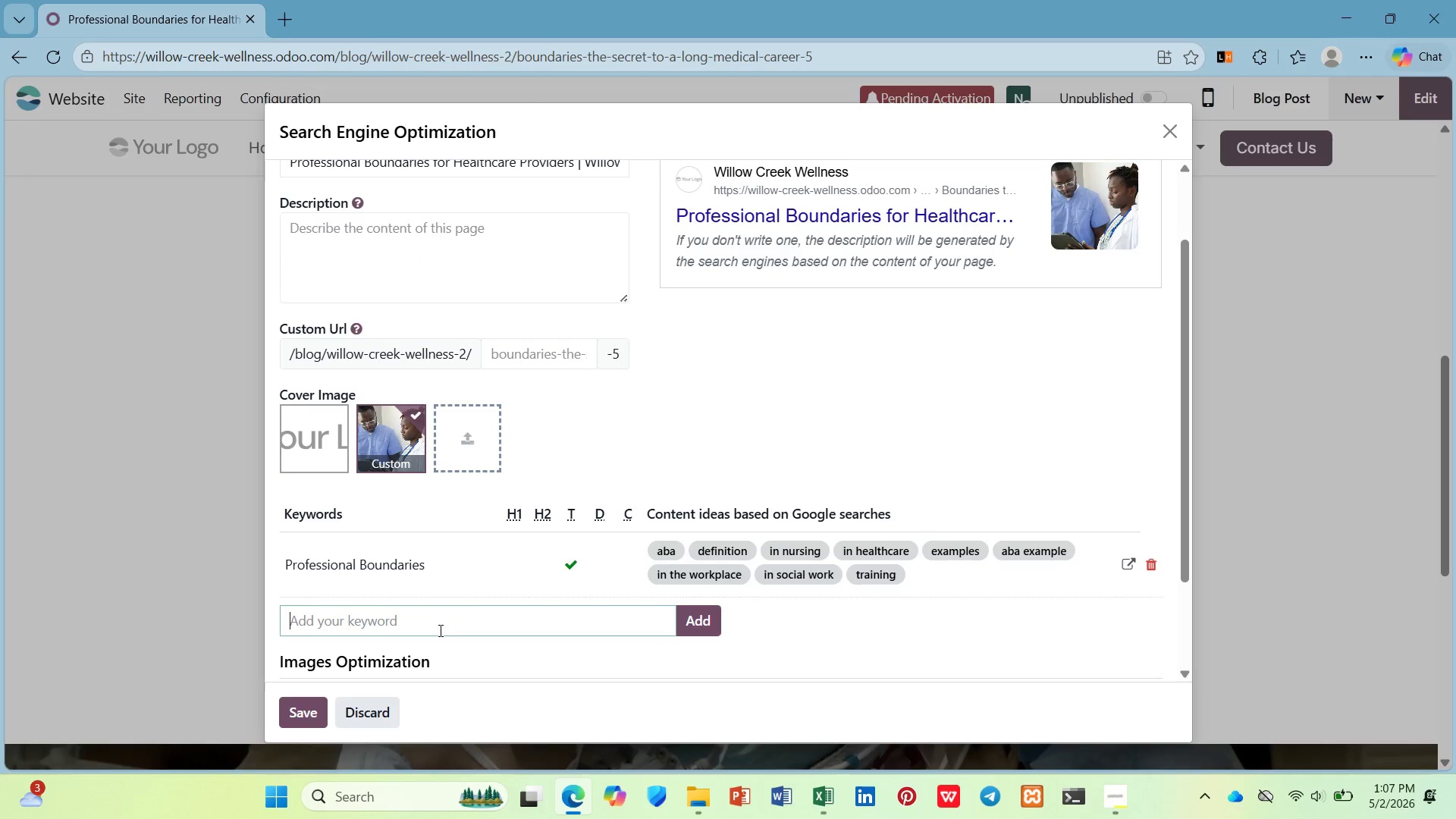 
key(Control+V)
 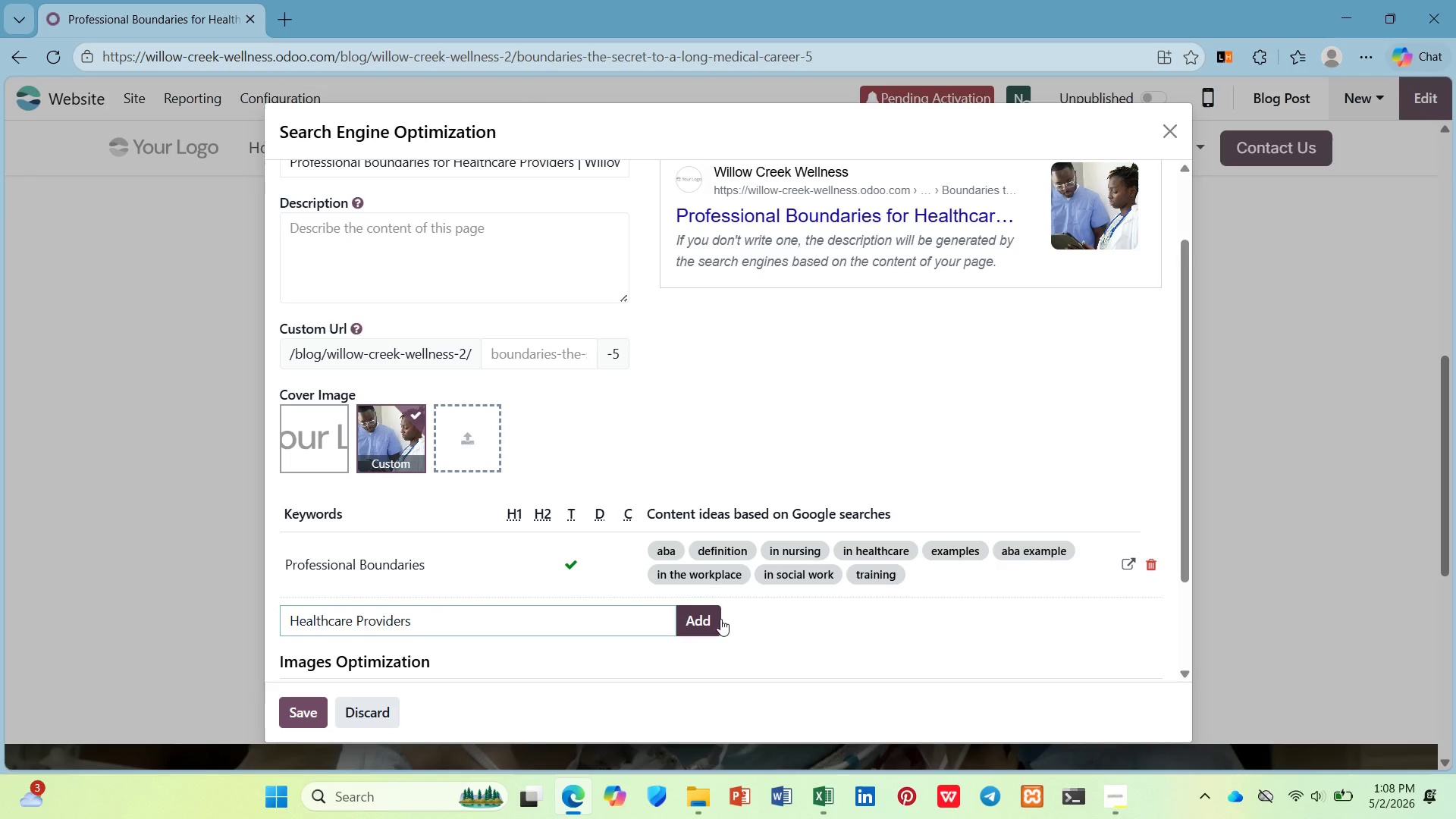 
left_click([710, 620])
 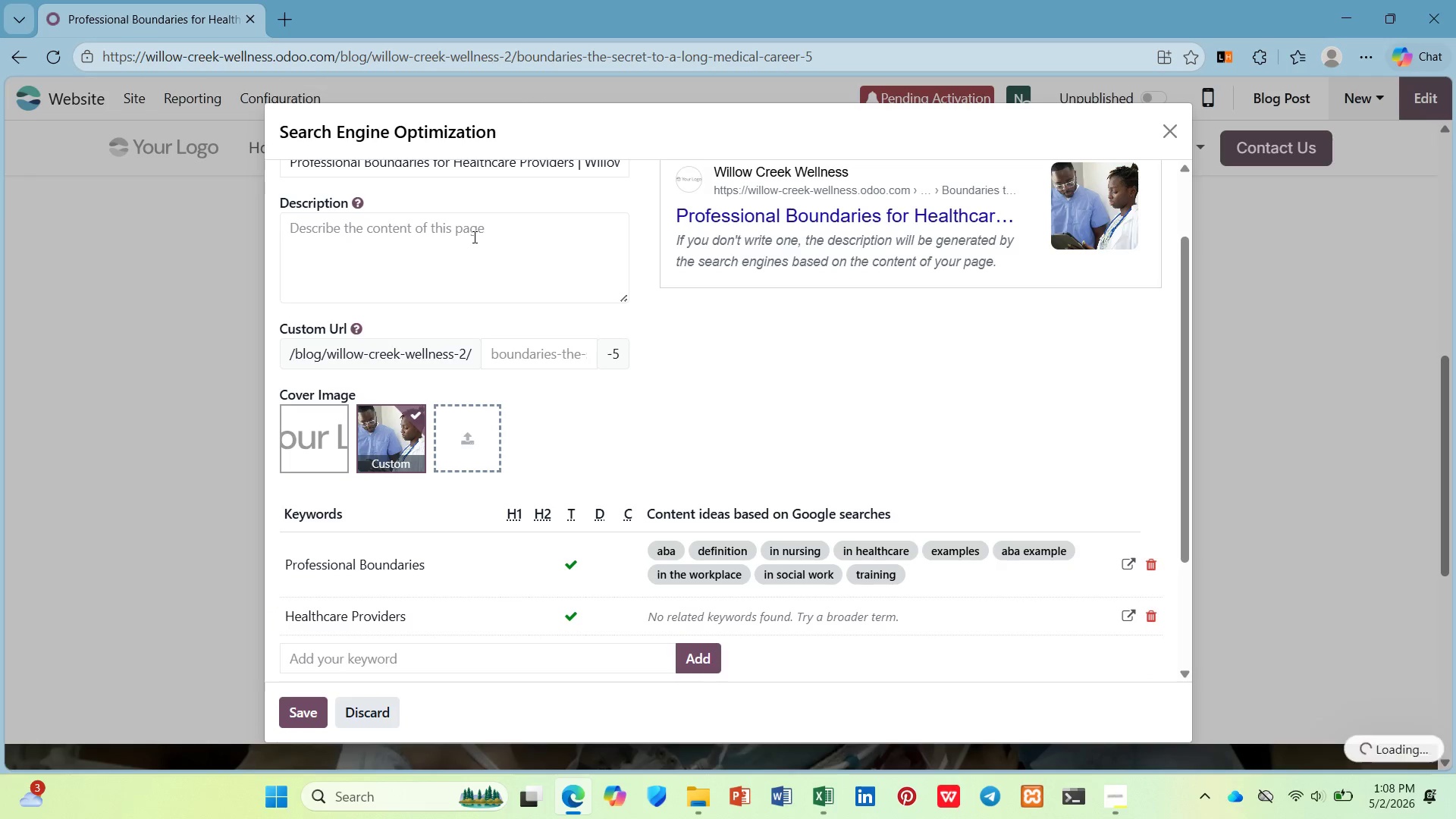 
left_click([473, 237])
 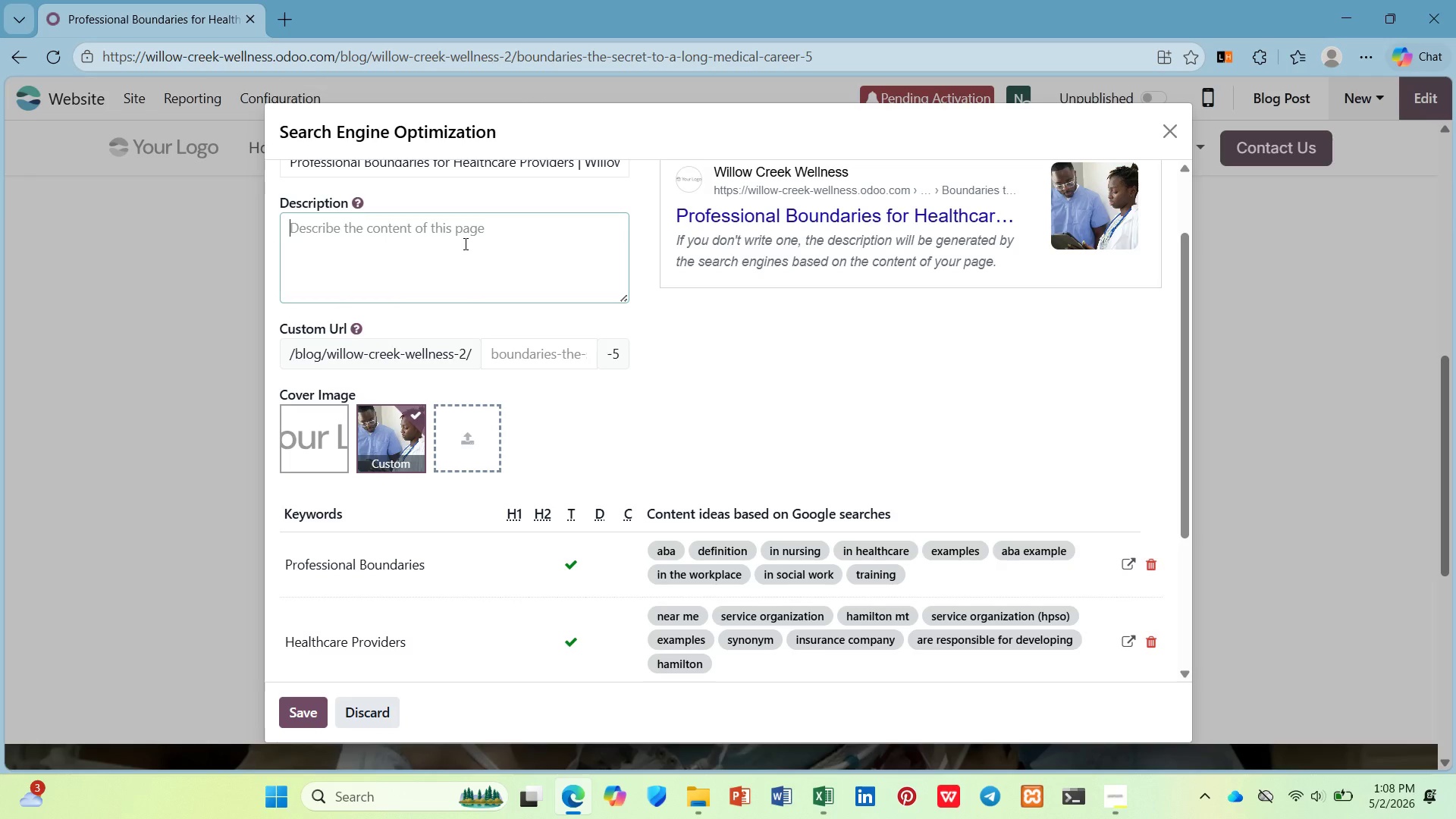 
wait(20.48)
 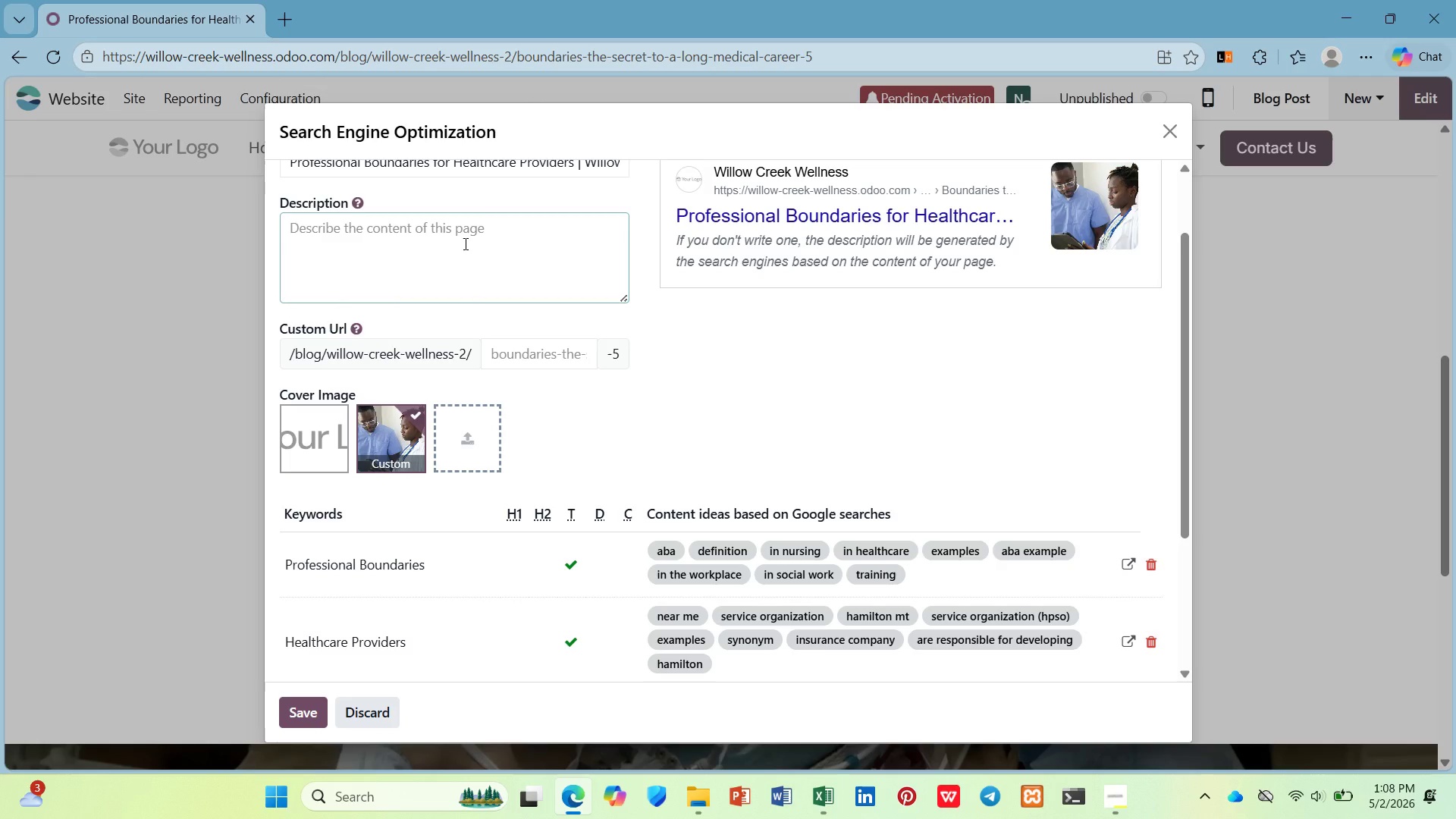 
type(Learn)
 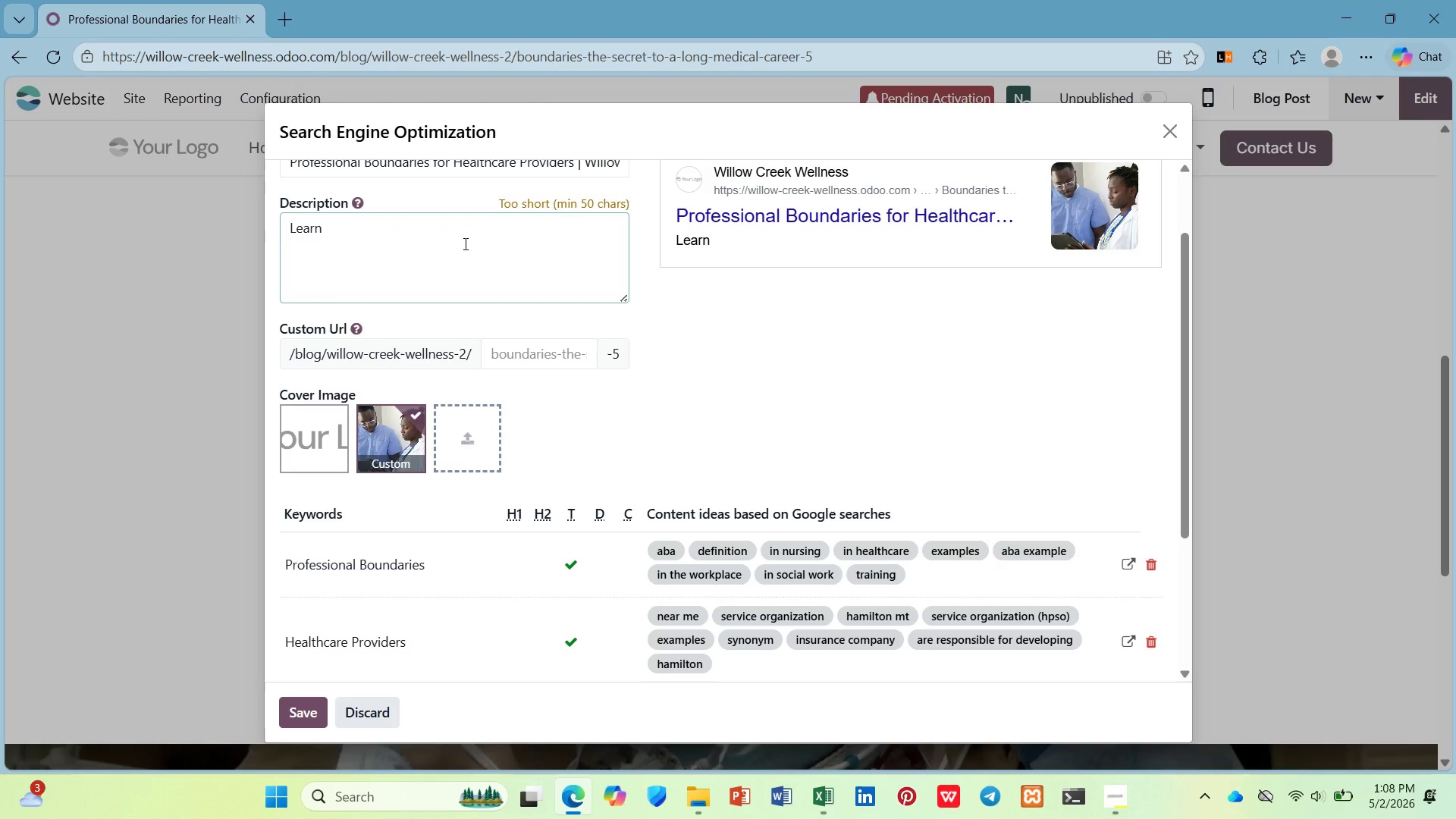 
type( to set ha)
key(Backspace)
type(ealth)
 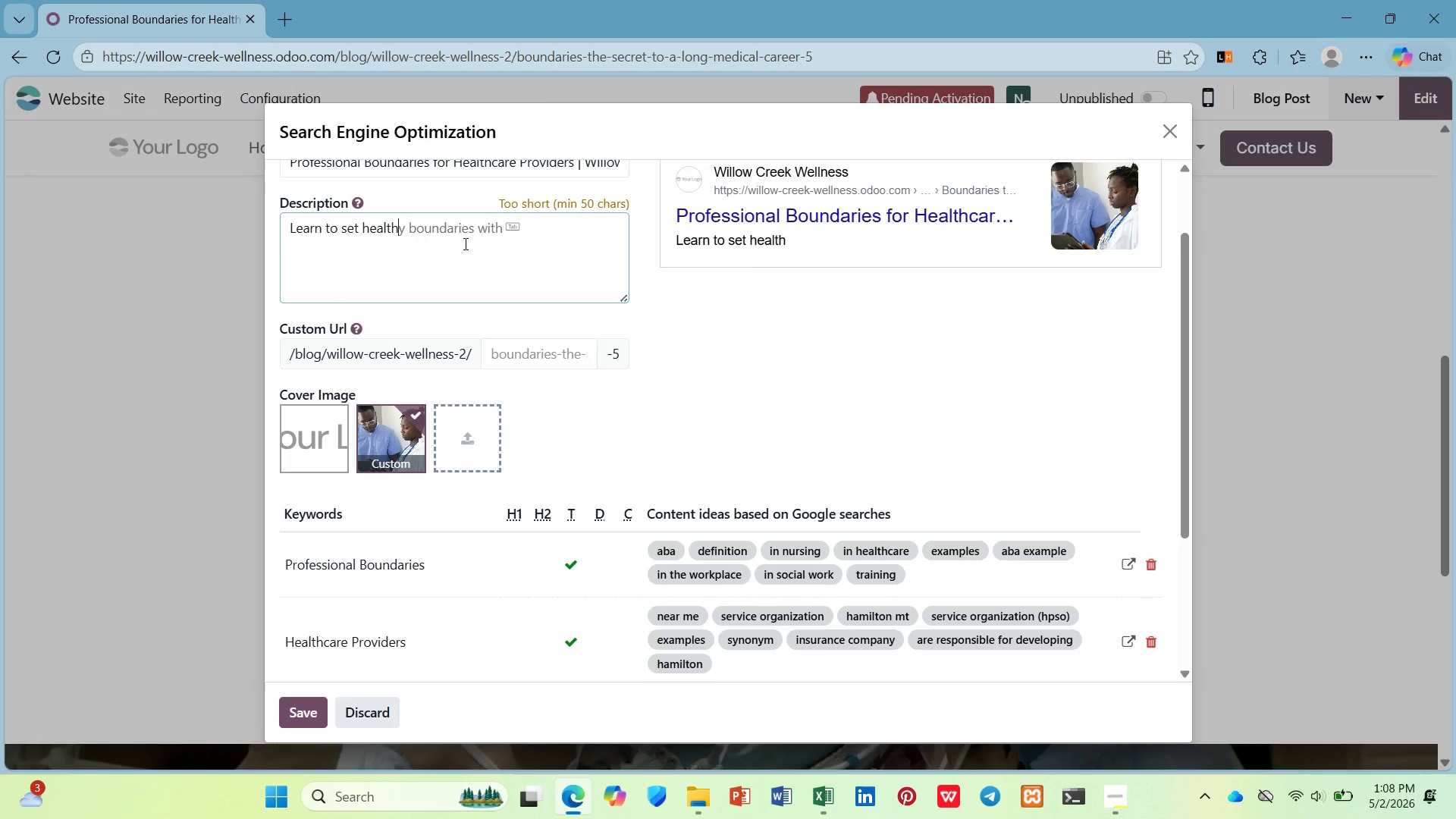 
key(ArrowRight)
 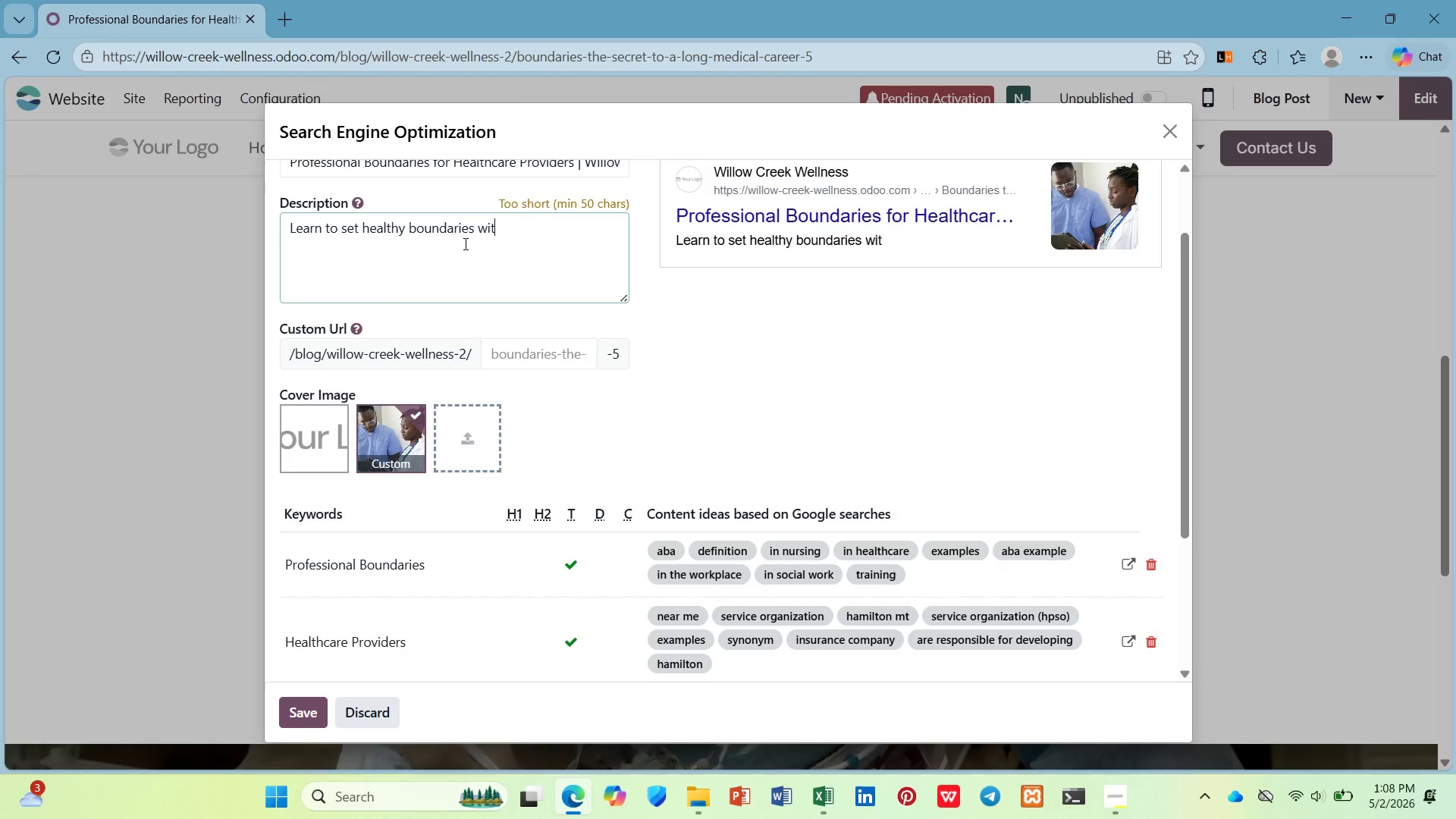 
key(Backspace)
key(Backspace)
key(Backspace)
key(Backspace)
type(as a )
 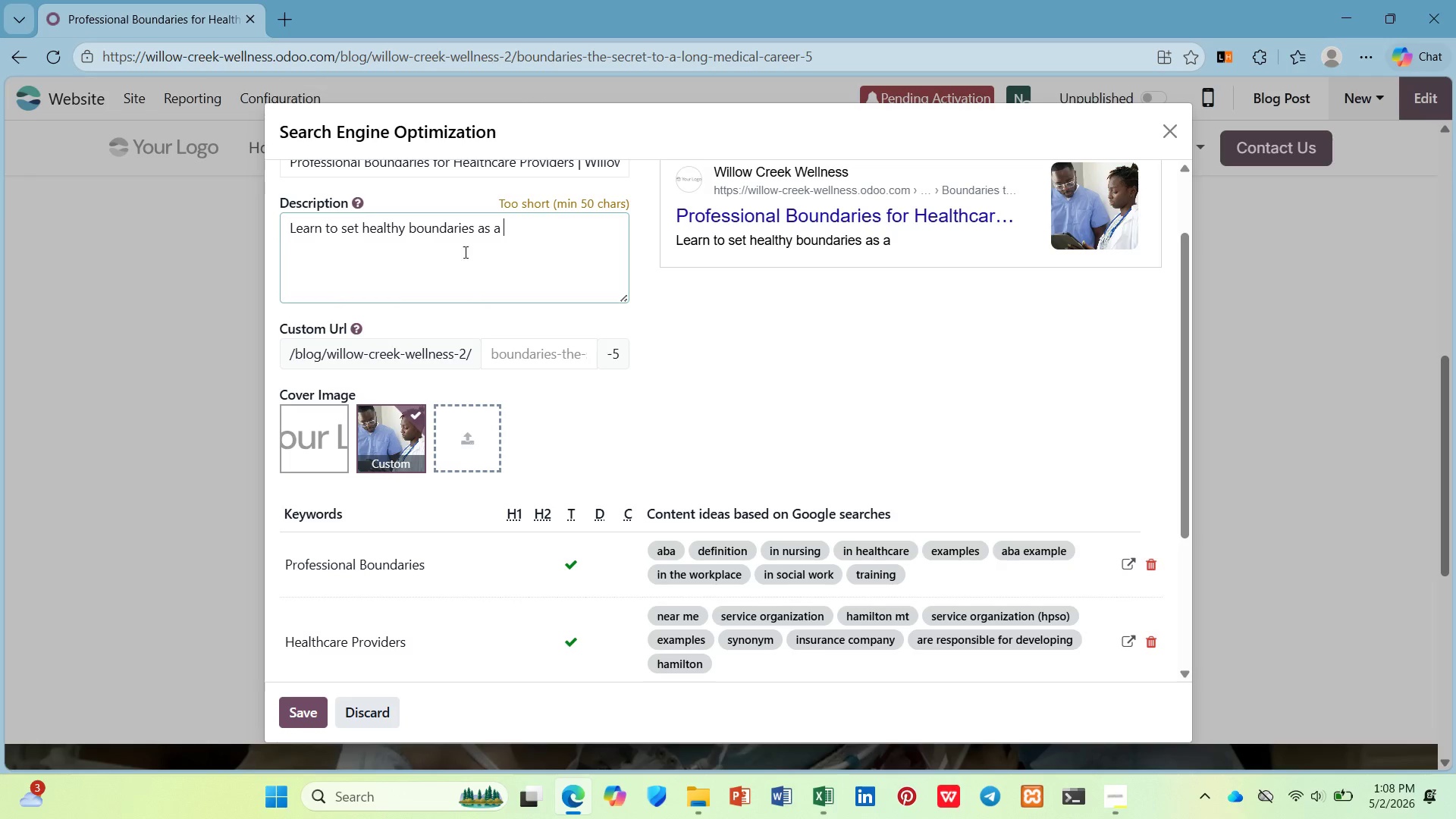 
type(healthcare proe)
key(Backspace)
type(fessional. Saying no to extra shifts proe)
key(Backspace)
type(tects your career longevity.)
 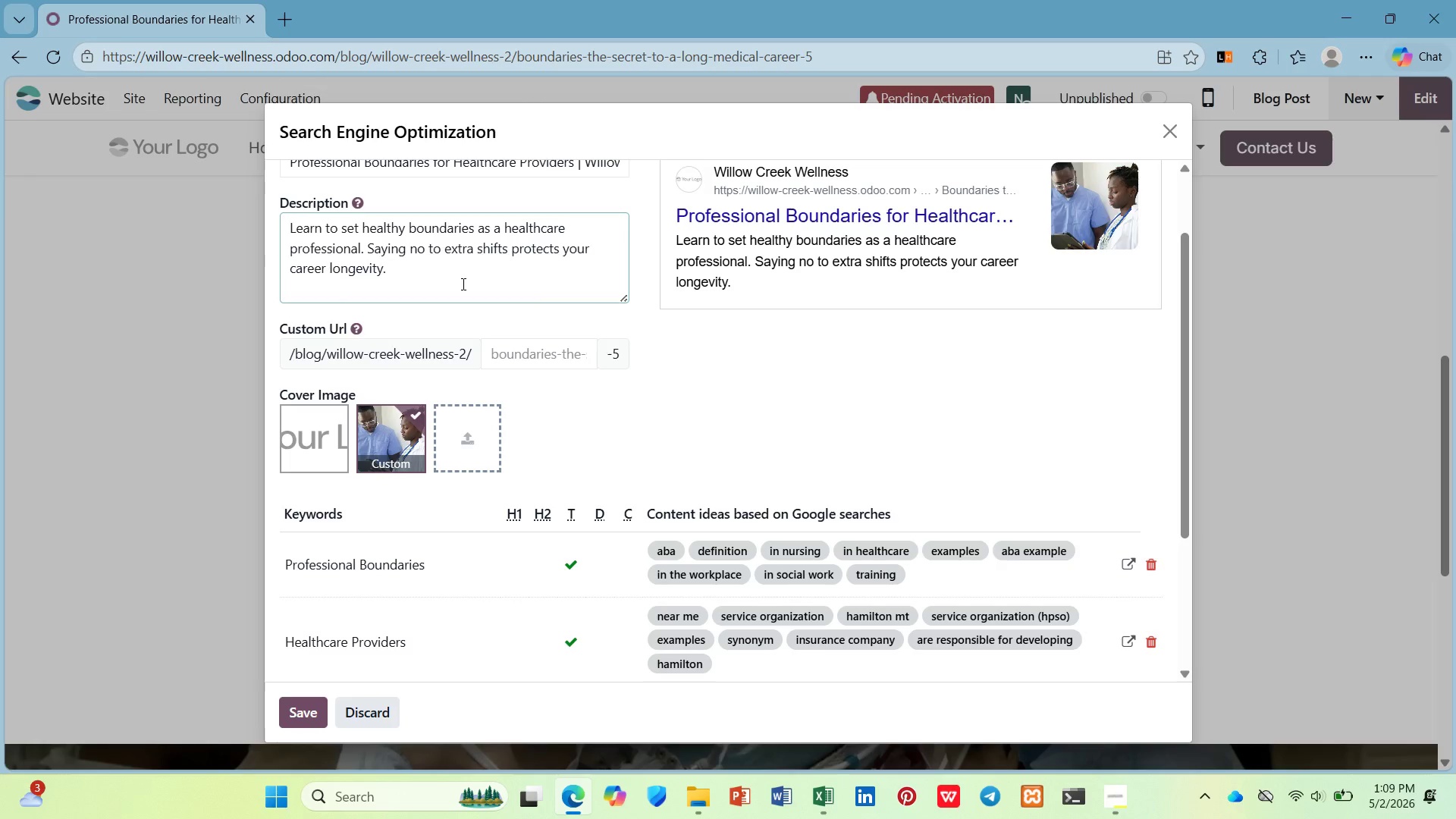 
left_click([541, 367])
 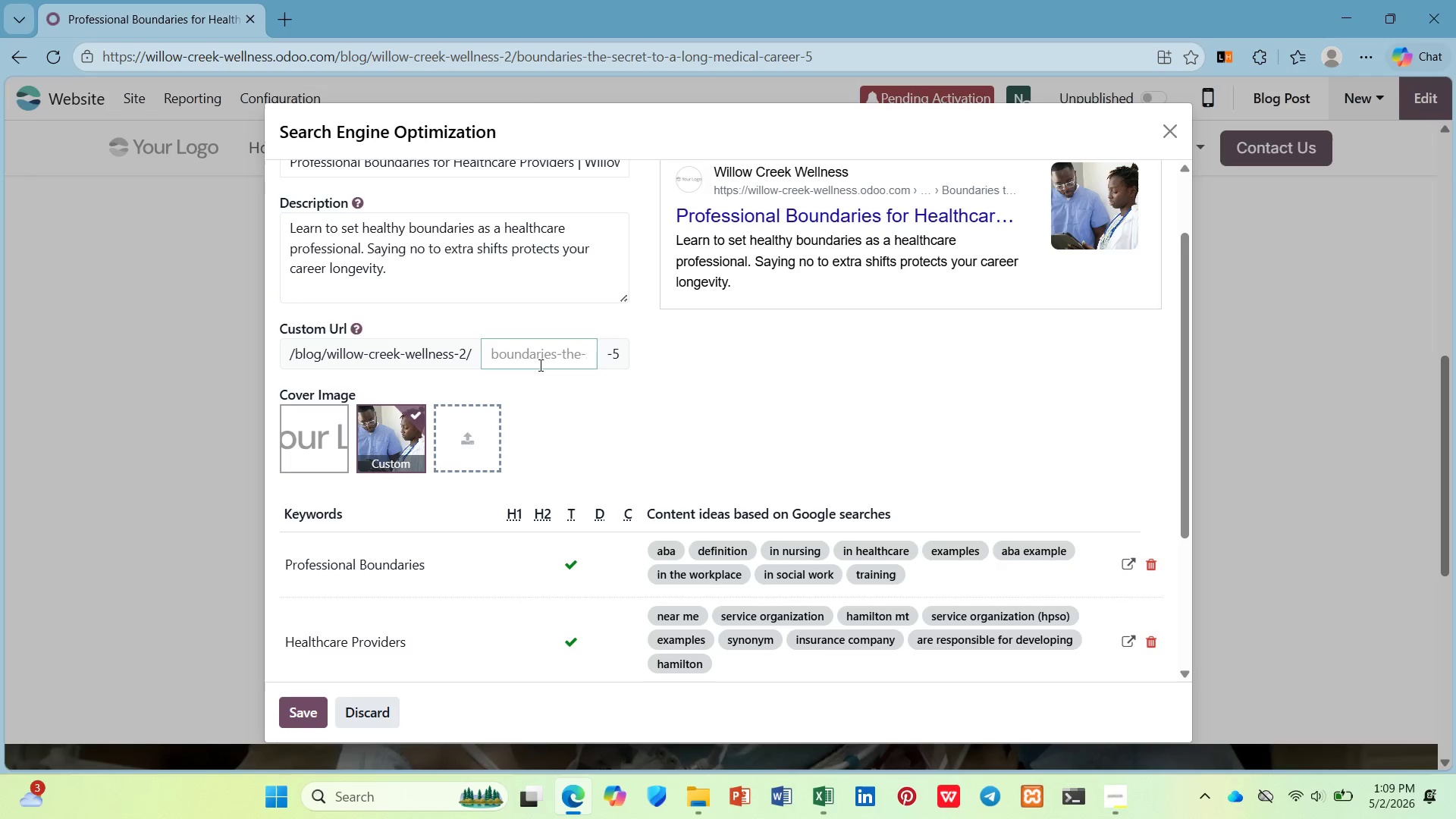 
type(professioanl)
key(Backspace)
key(Backspace)
key(Backspace)
type(nal boundary heal)
 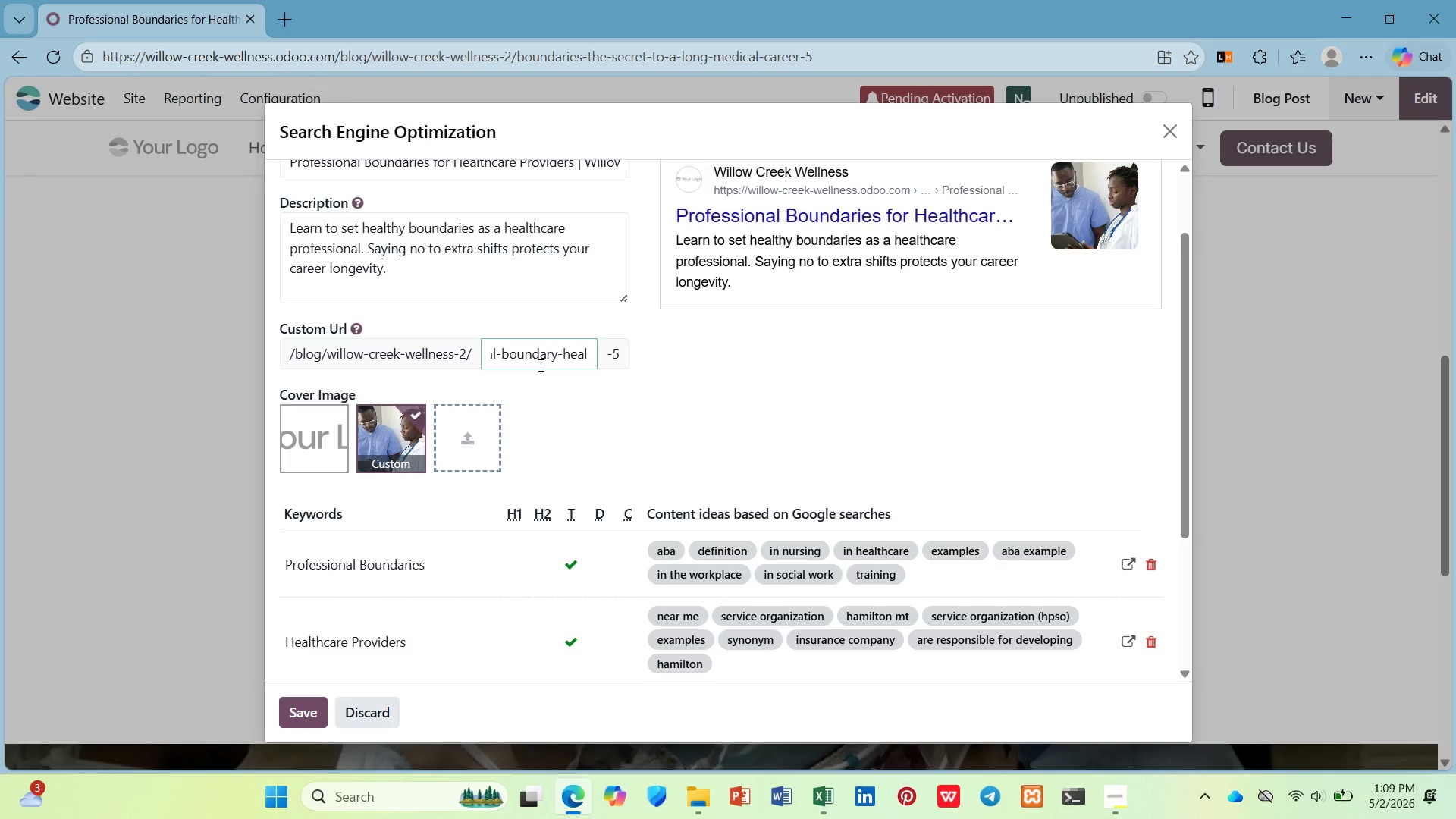 
wait(5.45)
 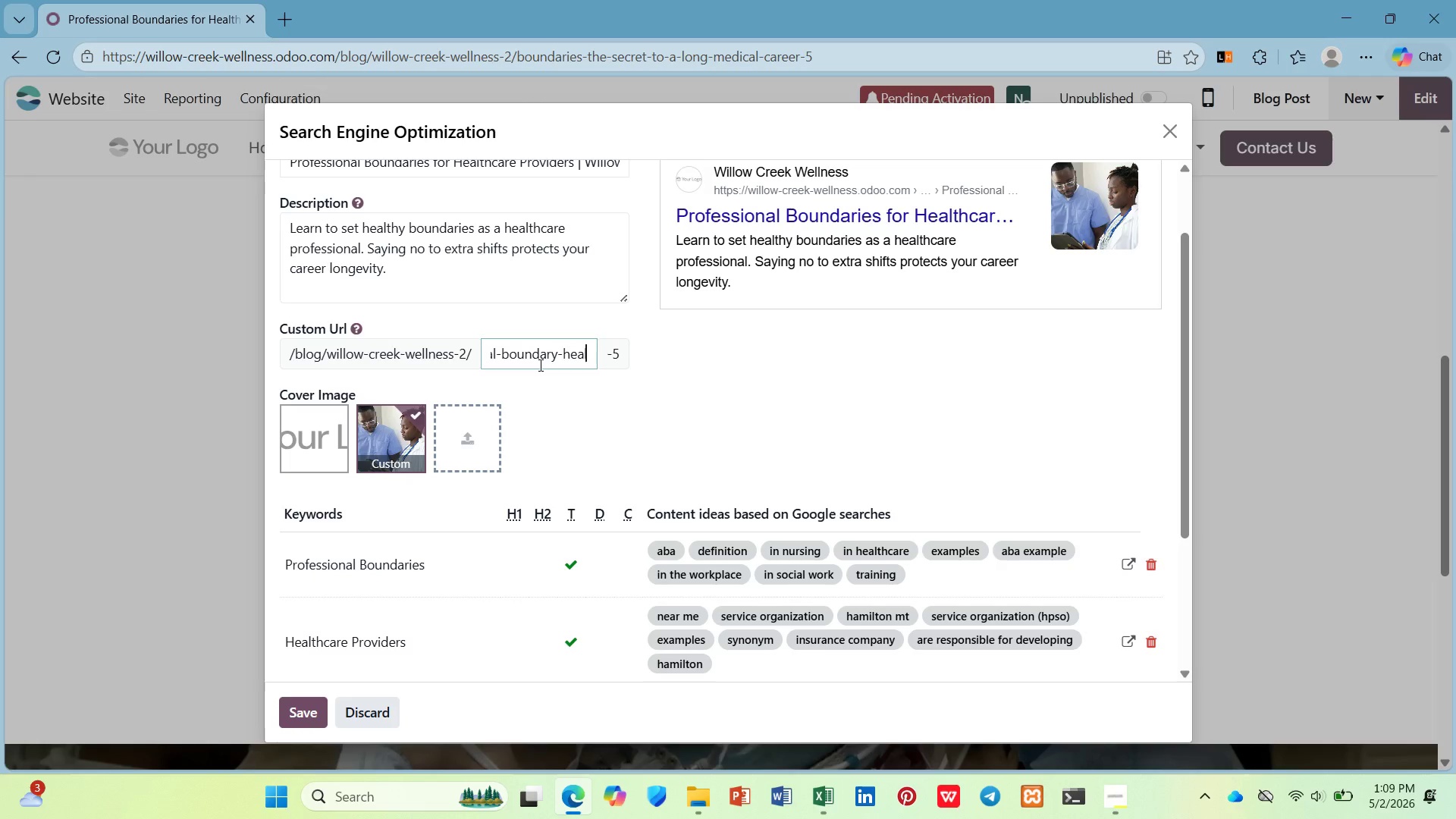 
type(thare)
 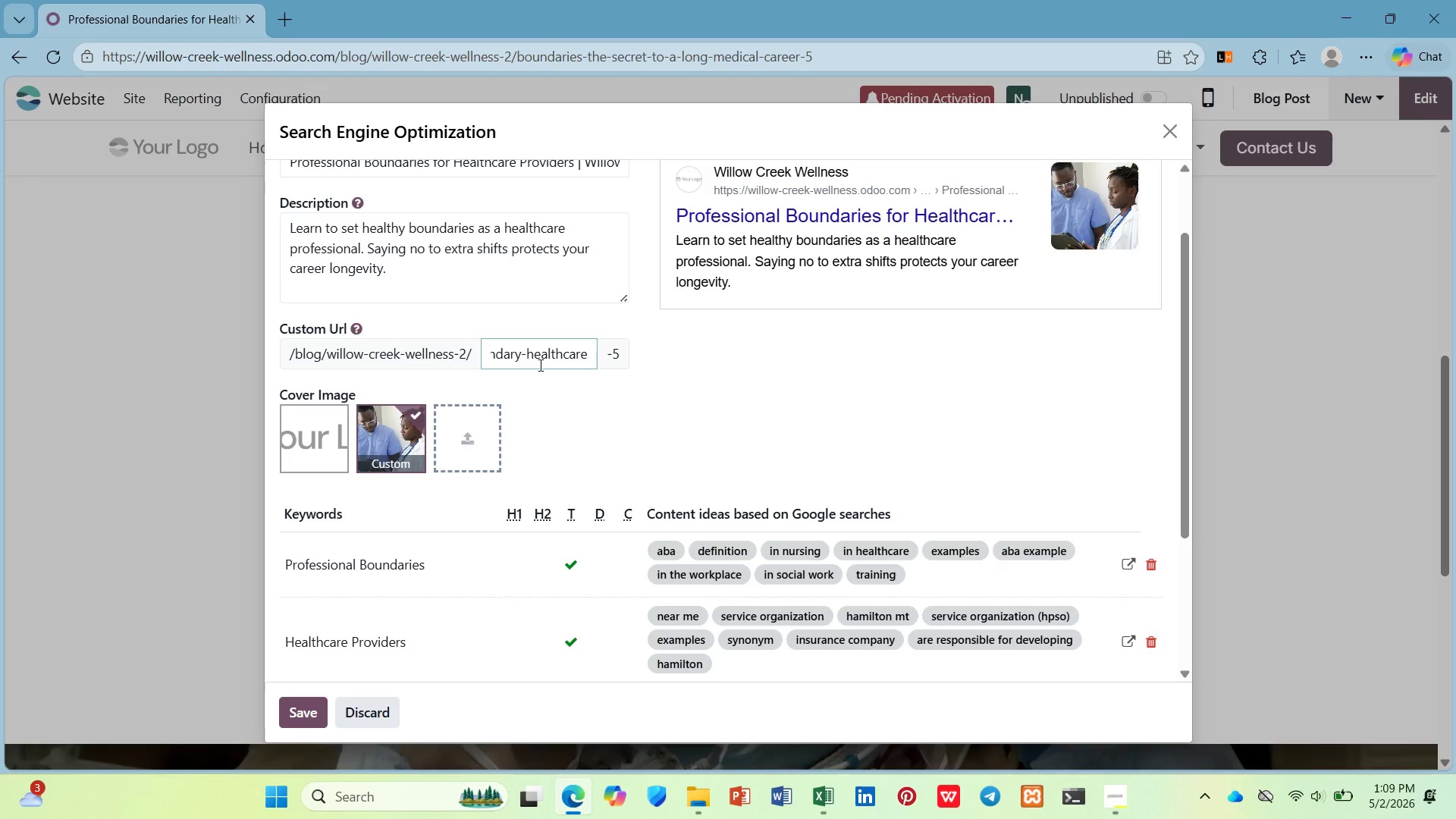 
hold_key(key=C, duration=0.31)
 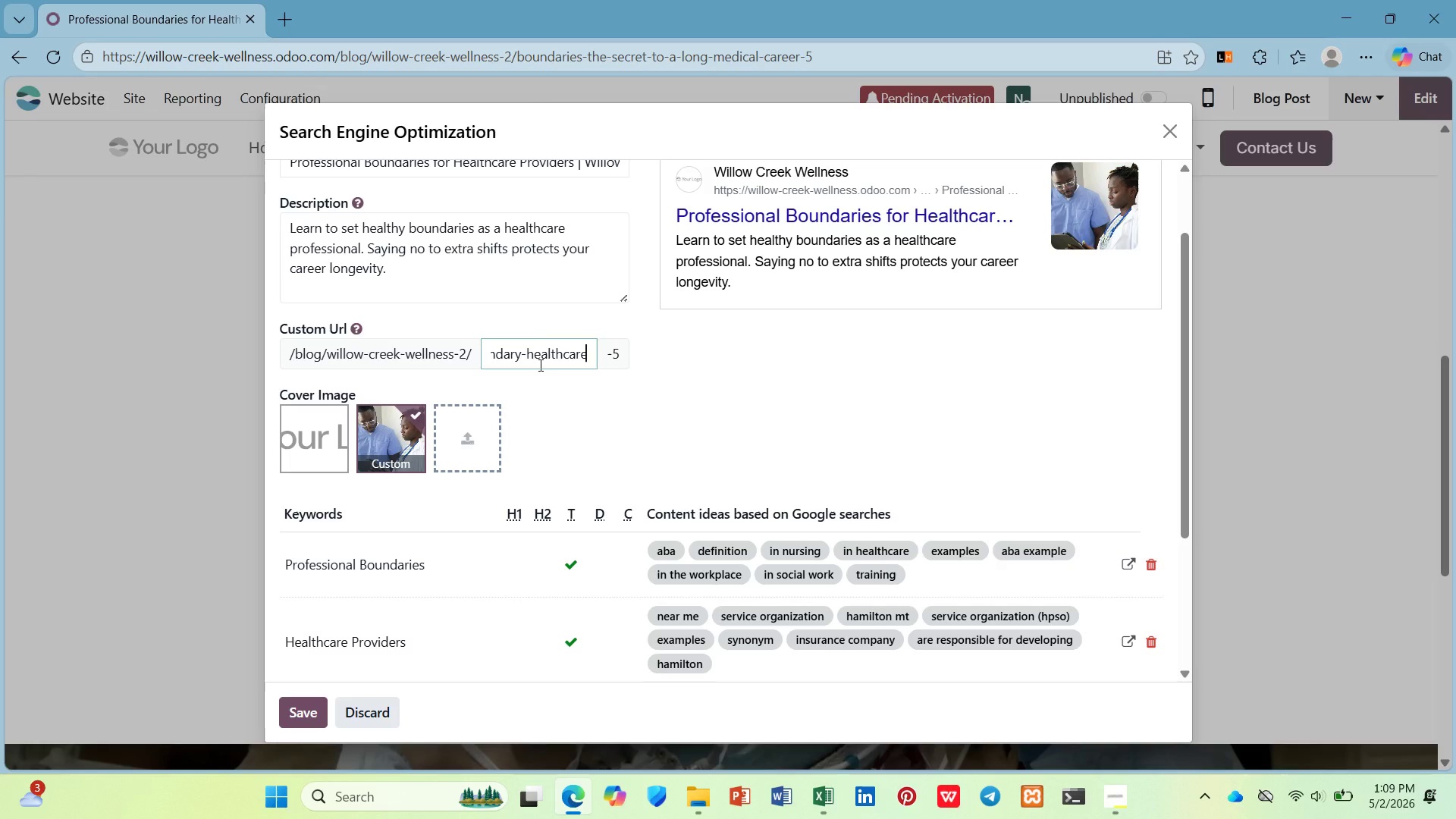 
key(Enter)
 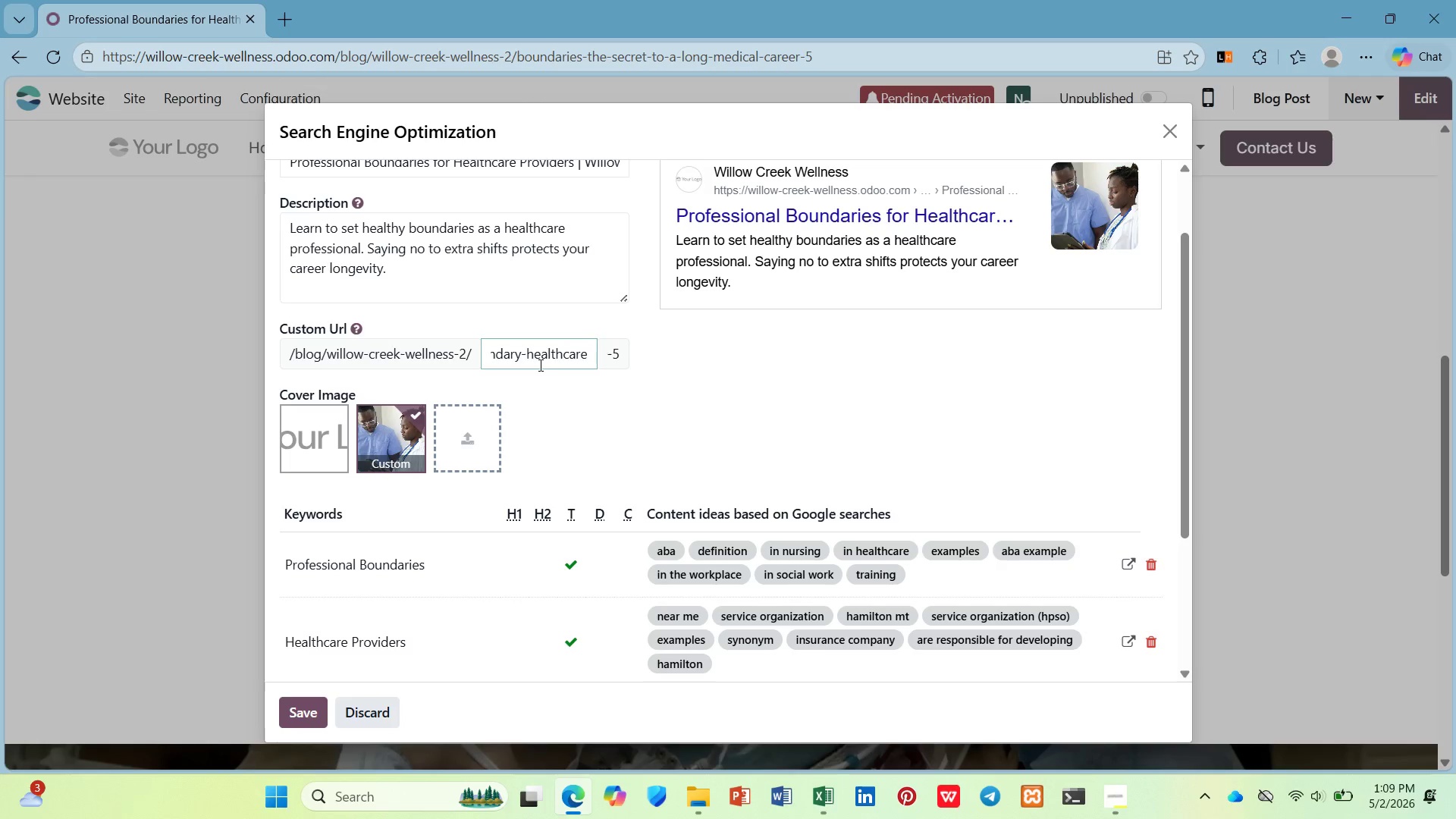 
type( providers)
 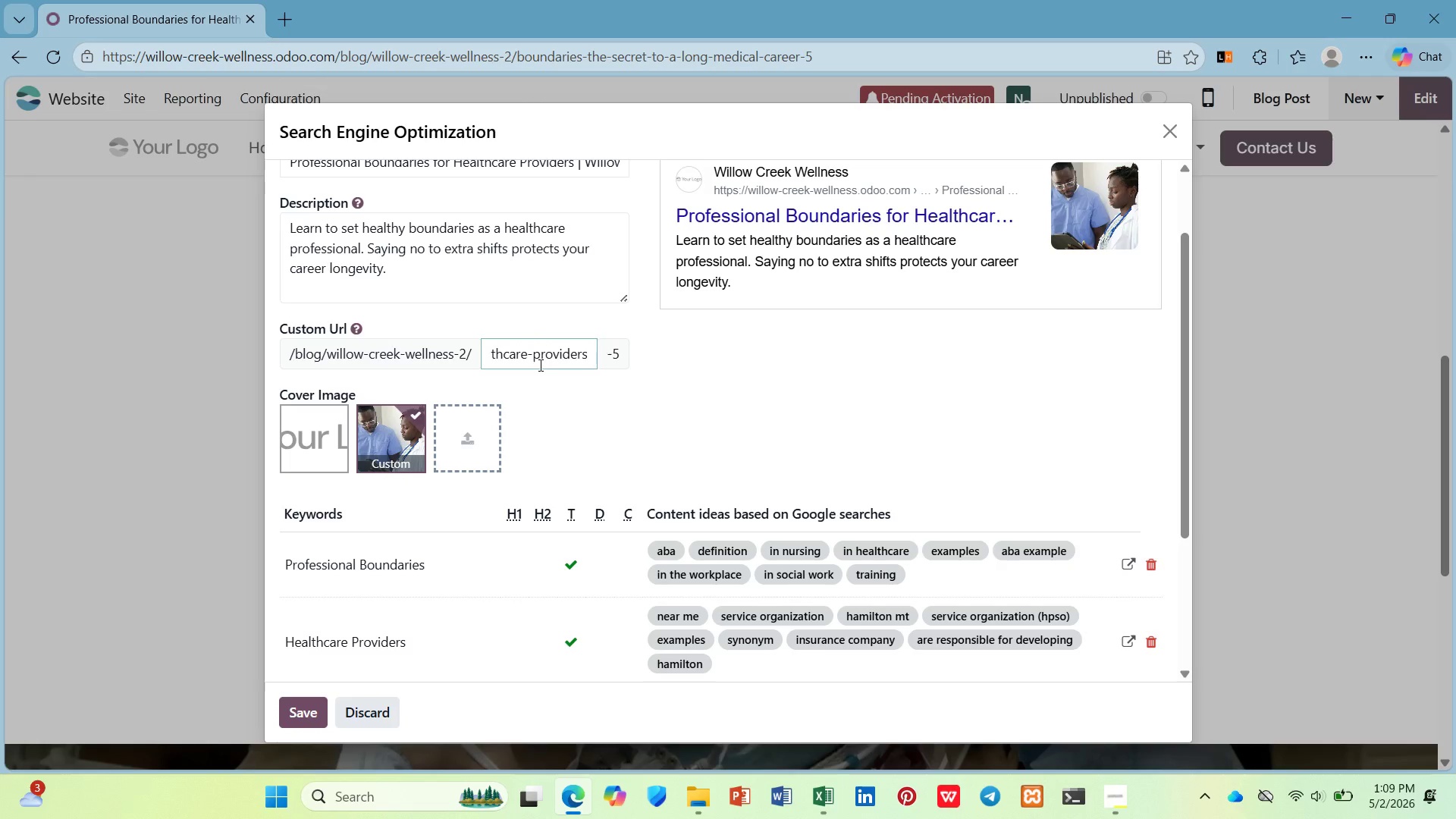 
scroll: coordinate [538, 365], scroll_direction: down, amount: 4.0
 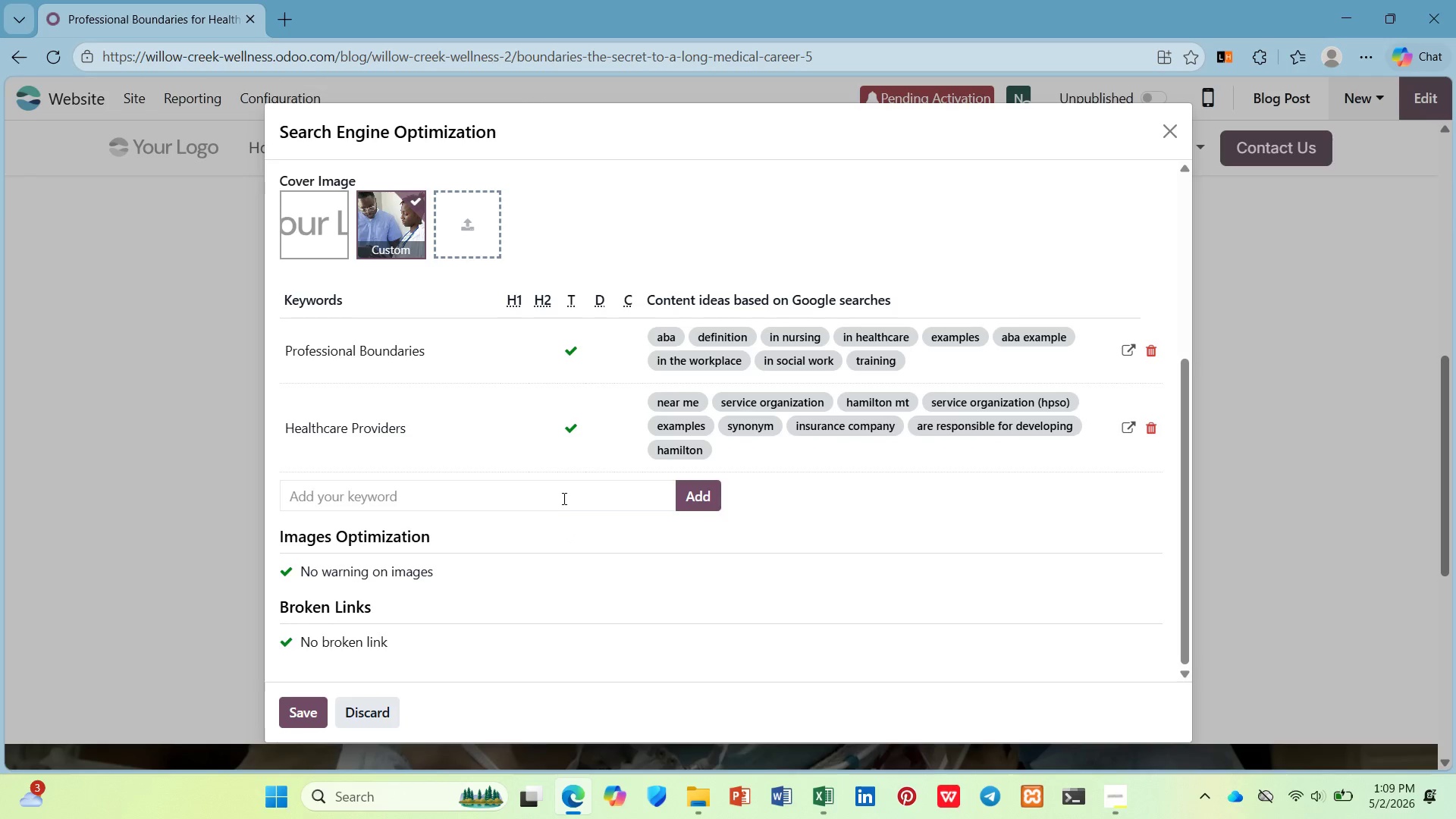 
scroll: coordinate [563, 498], scroll_direction: up, amount: 3.0
 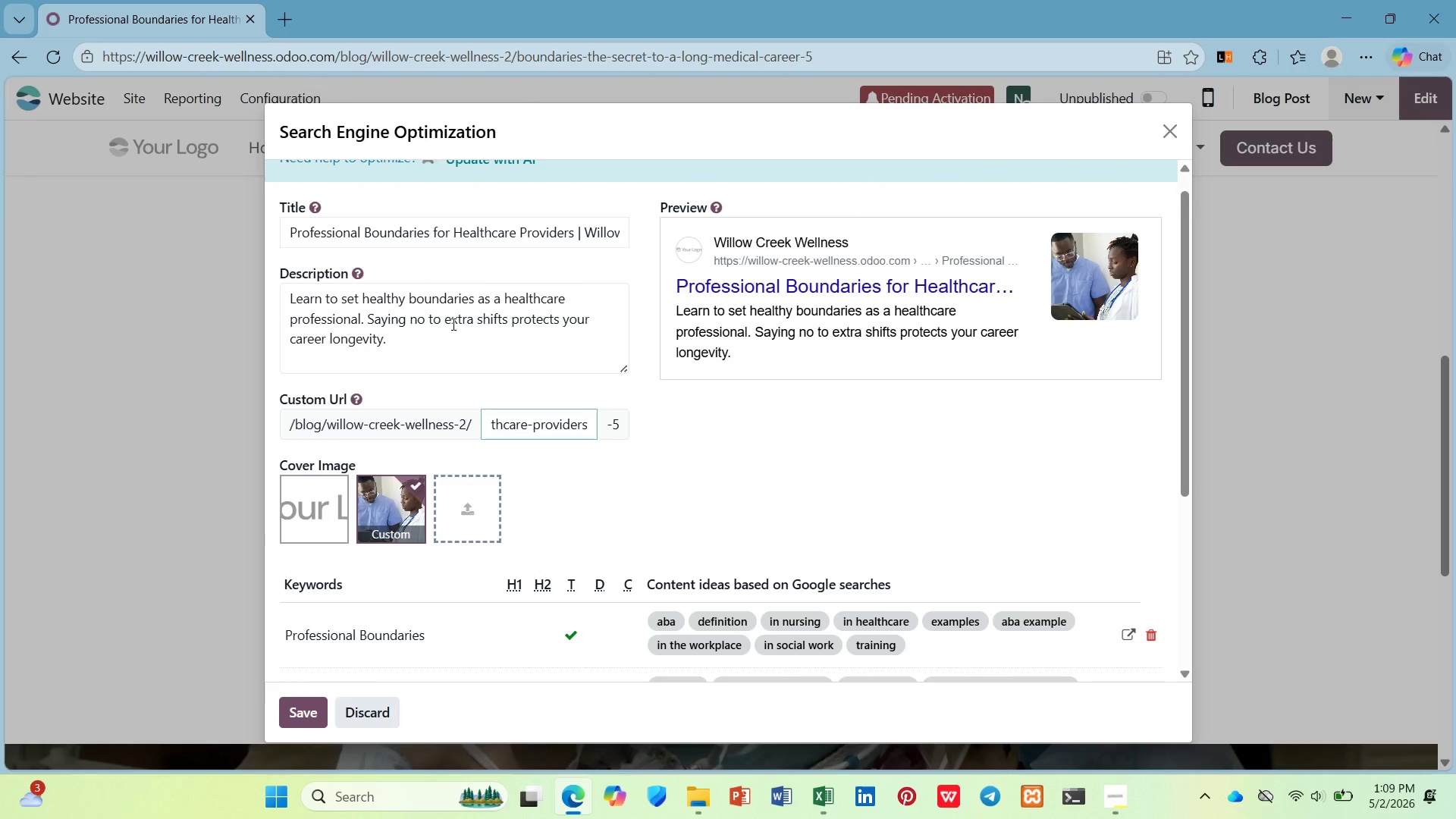 
left_click_drag(start_coordinate=[445, 325], to_coordinate=[506, 320])
 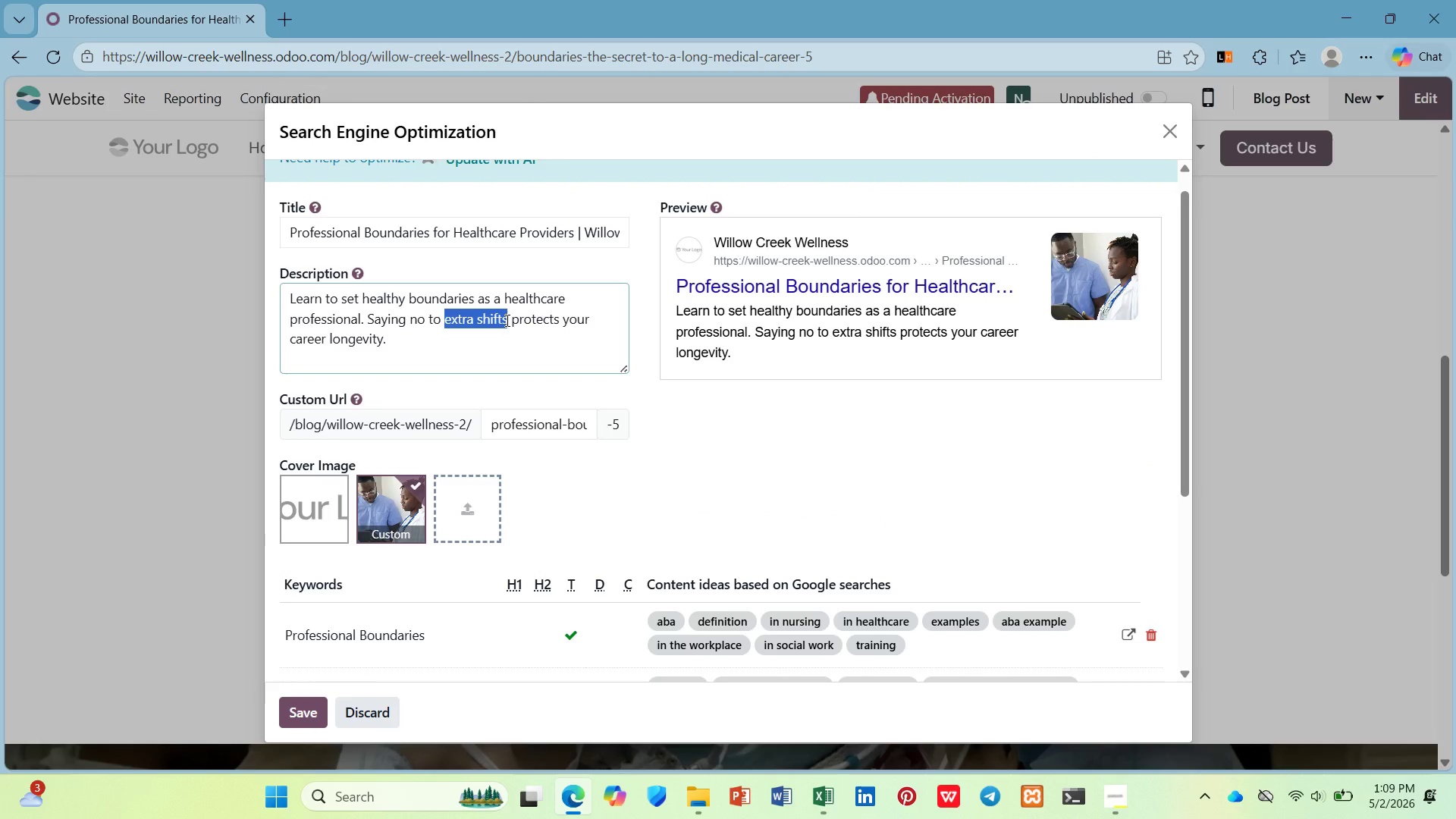 
key(Control+C)
 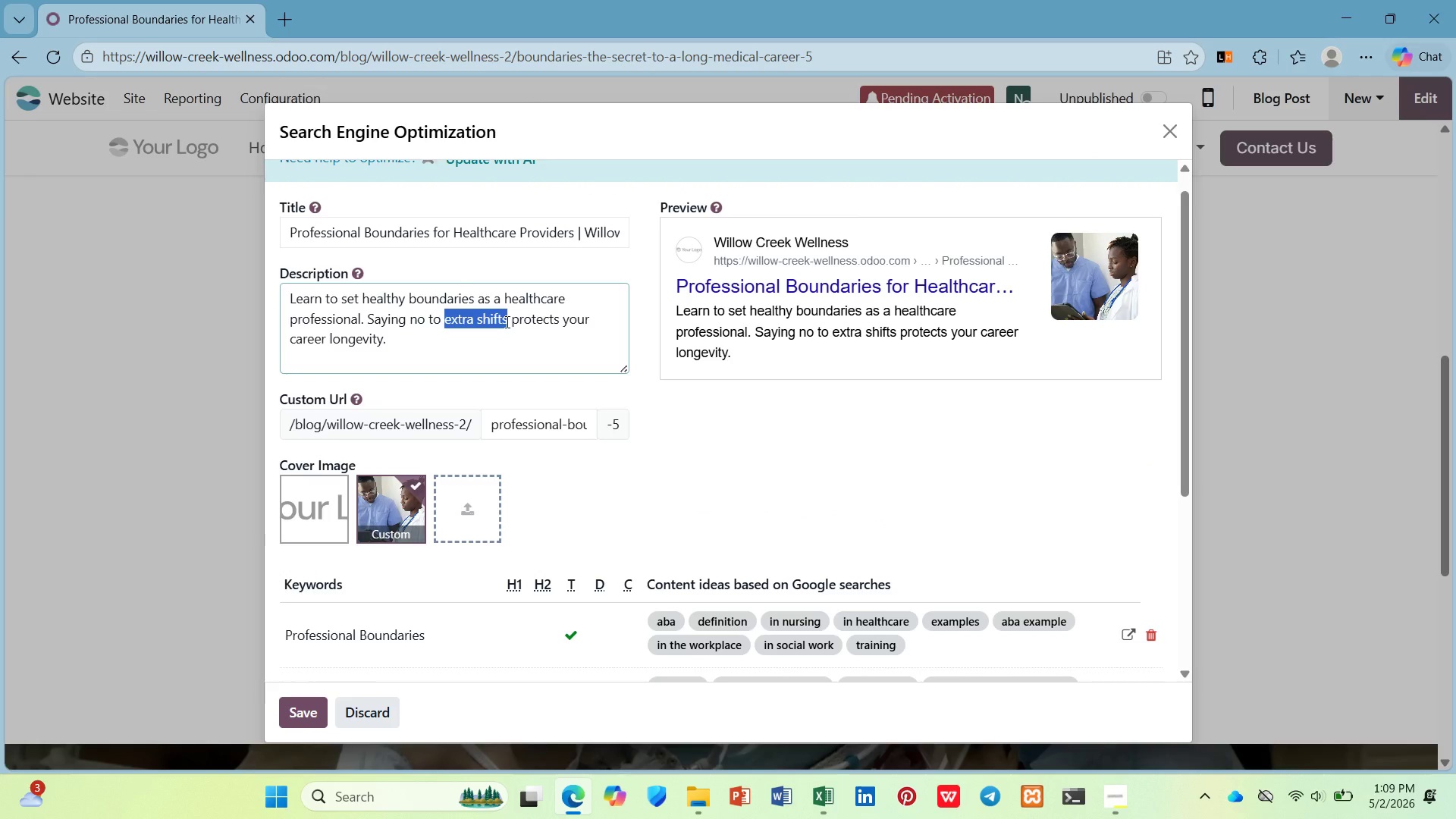 
left_click([506, 322])
 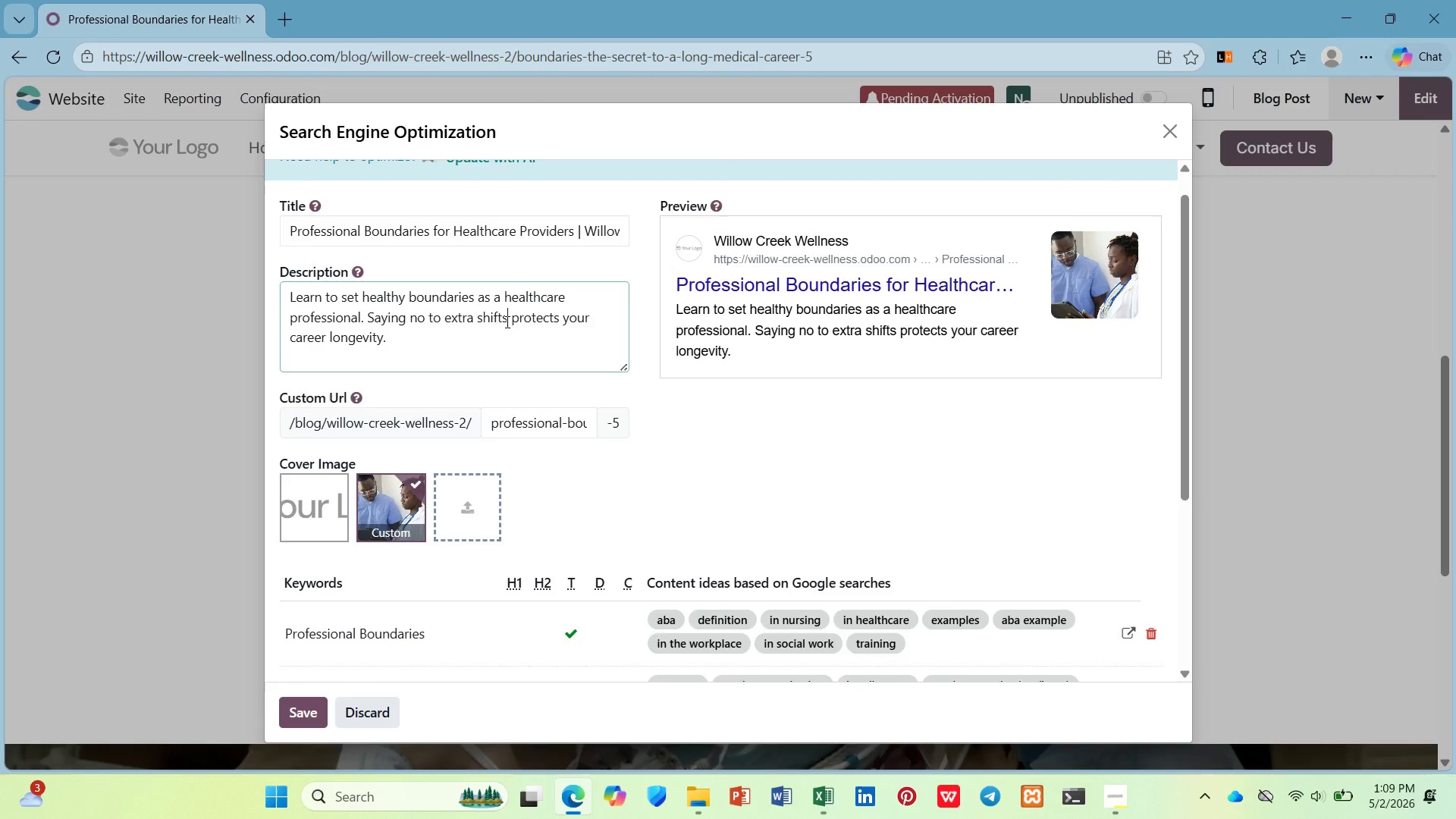 
scroll: coordinate [506, 322], scroll_direction: down, amount: 2.0
 